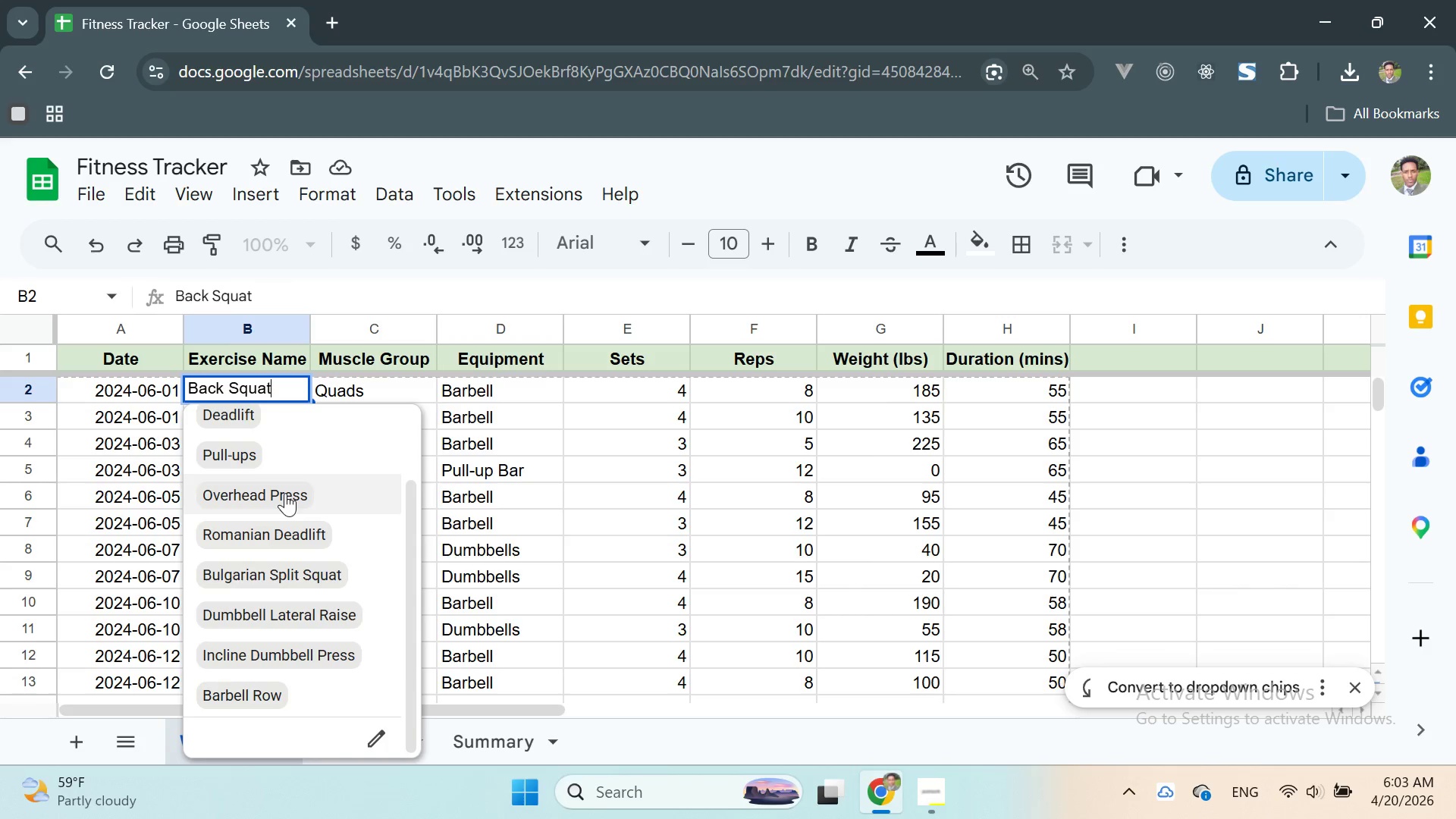 
scroll: coordinate [285, 493], scroll_direction: up, amount: 3.0
 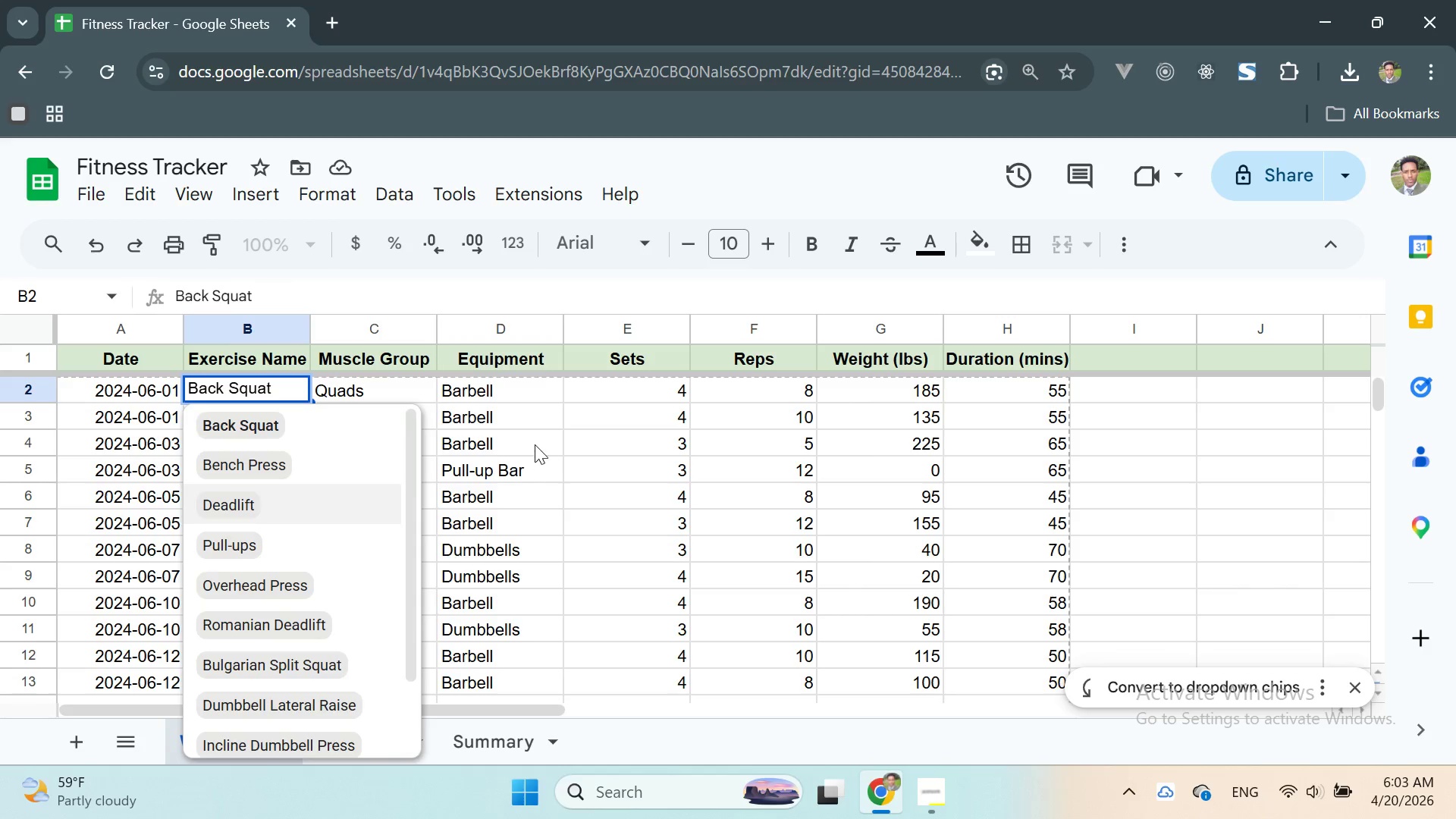 
left_click([536, 440])
 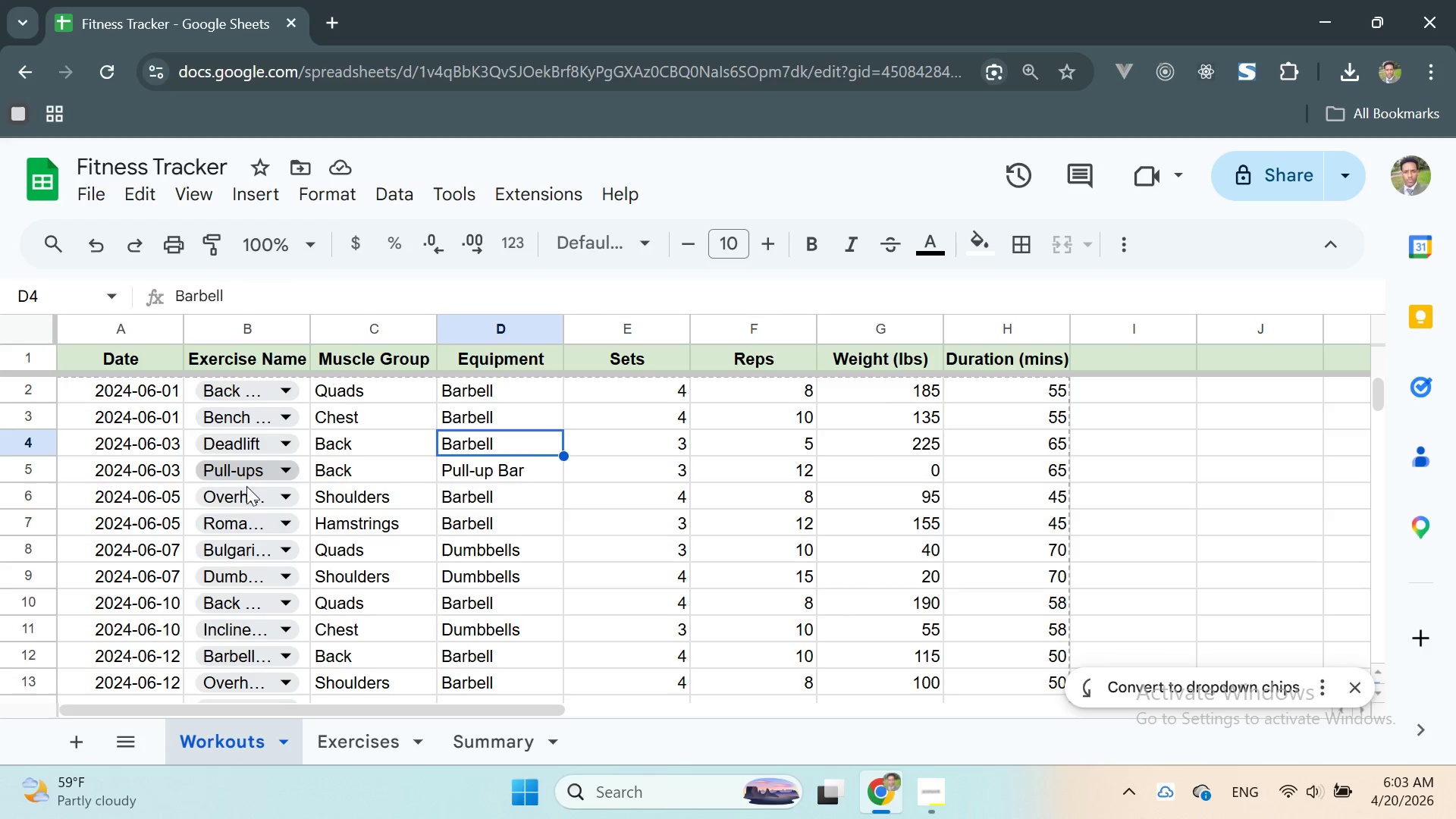 
scroll: coordinate [343, 467], scroll_direction: up, amount: 7.0
 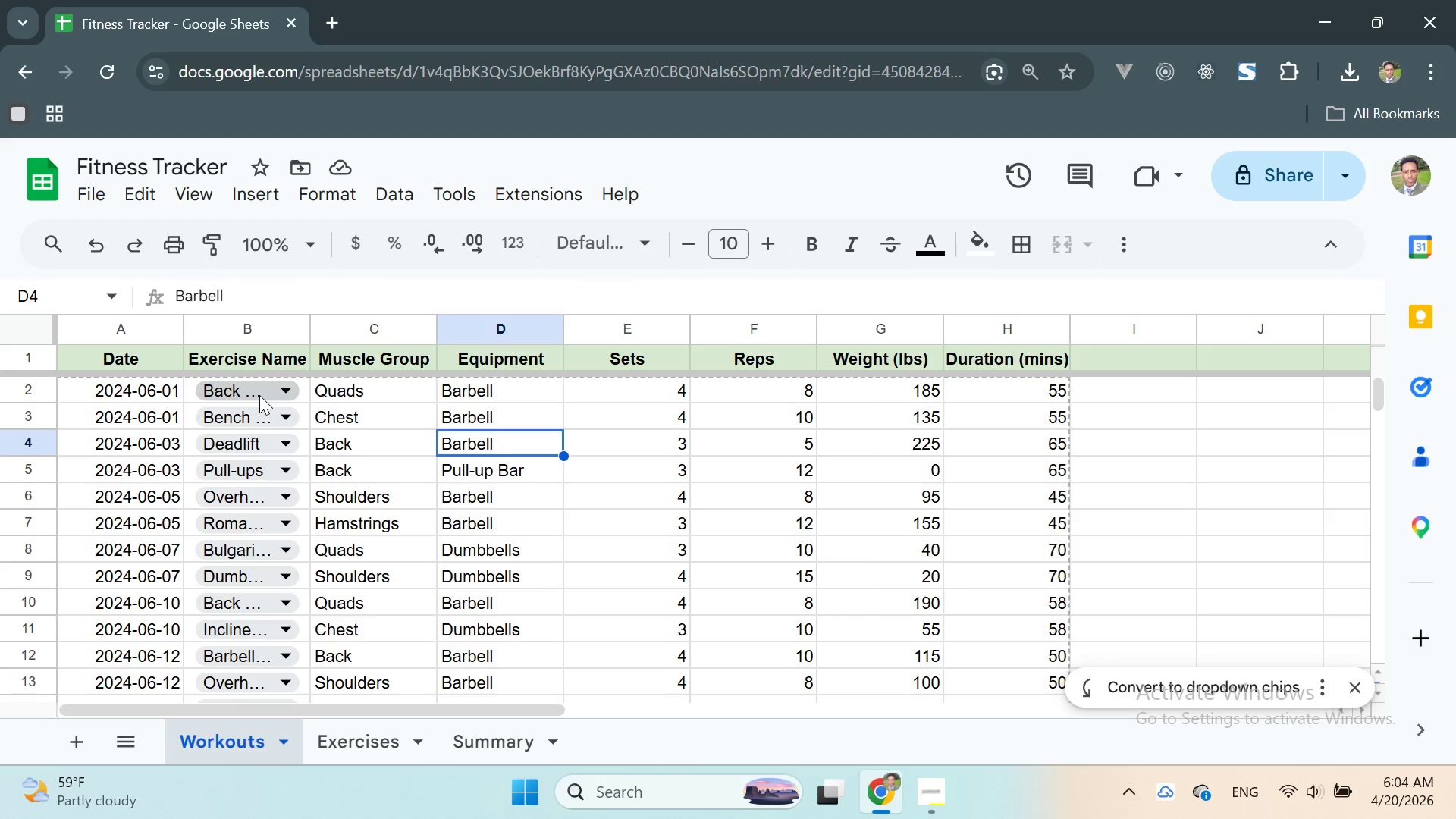 
wait(10.1)
 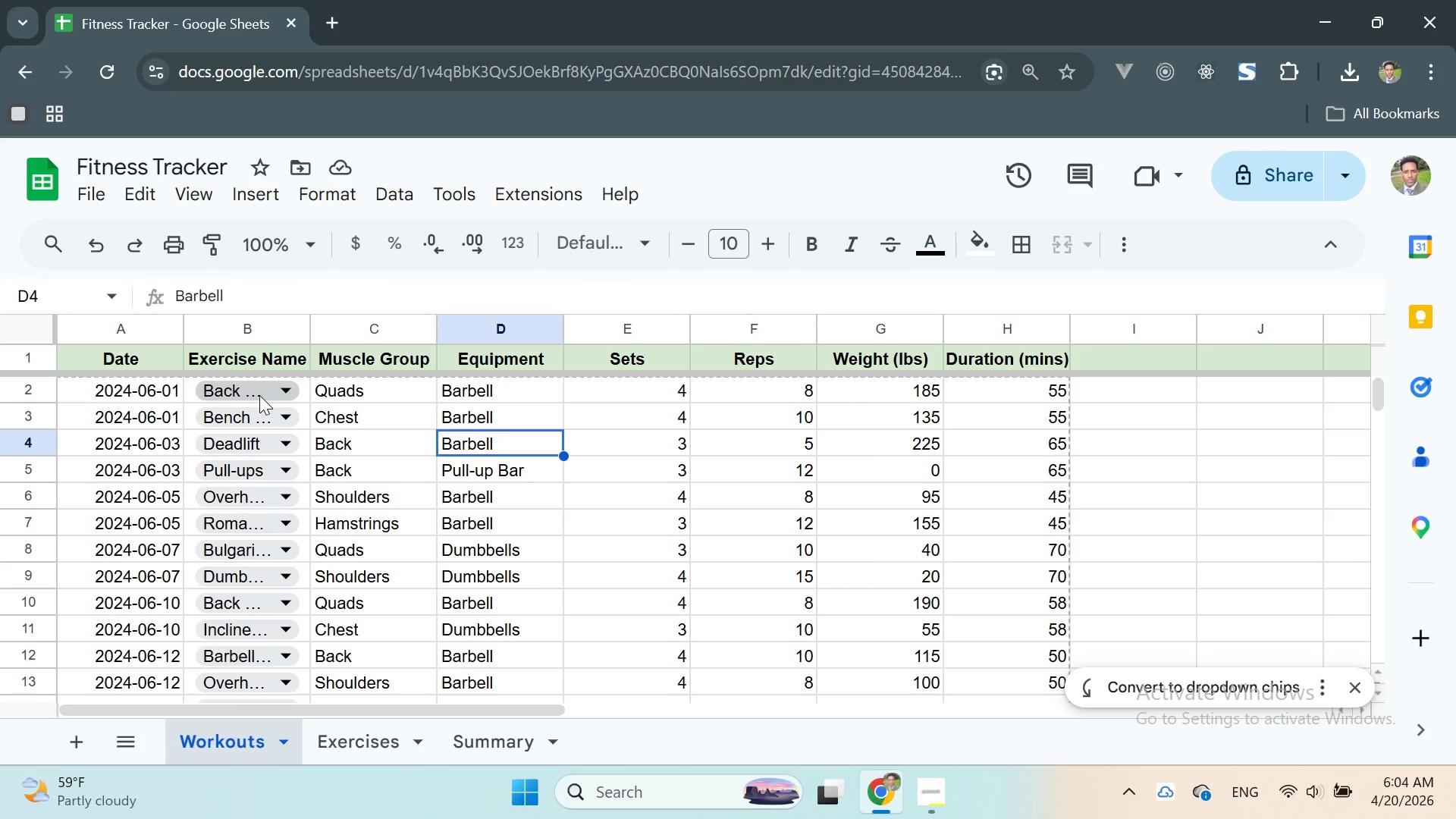 
scroll: coordinate [697, 425], scroll_direction: up, amount: 14.0
 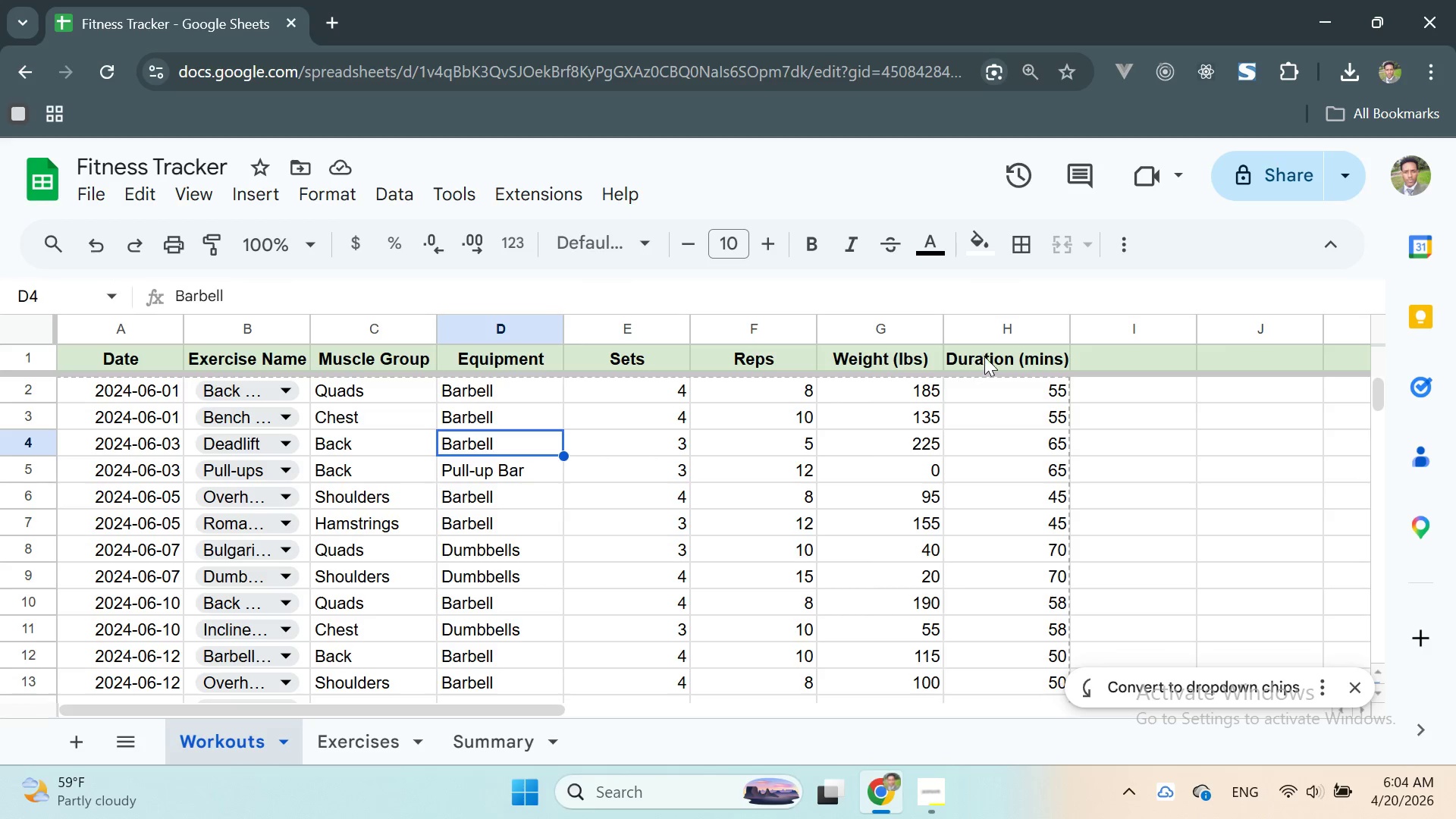 
left_click([988, 356])
 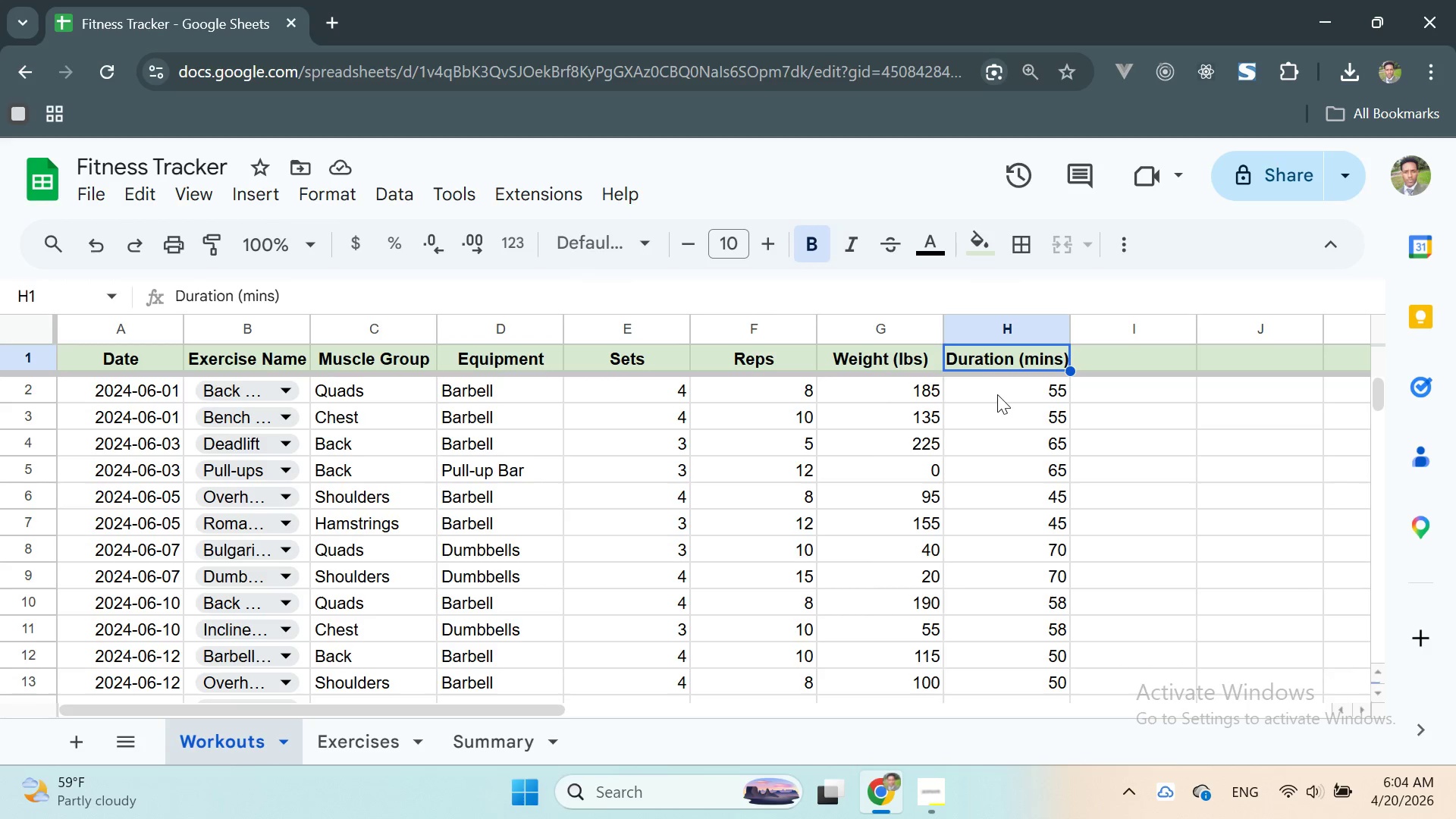 
left_click([997, 394])
 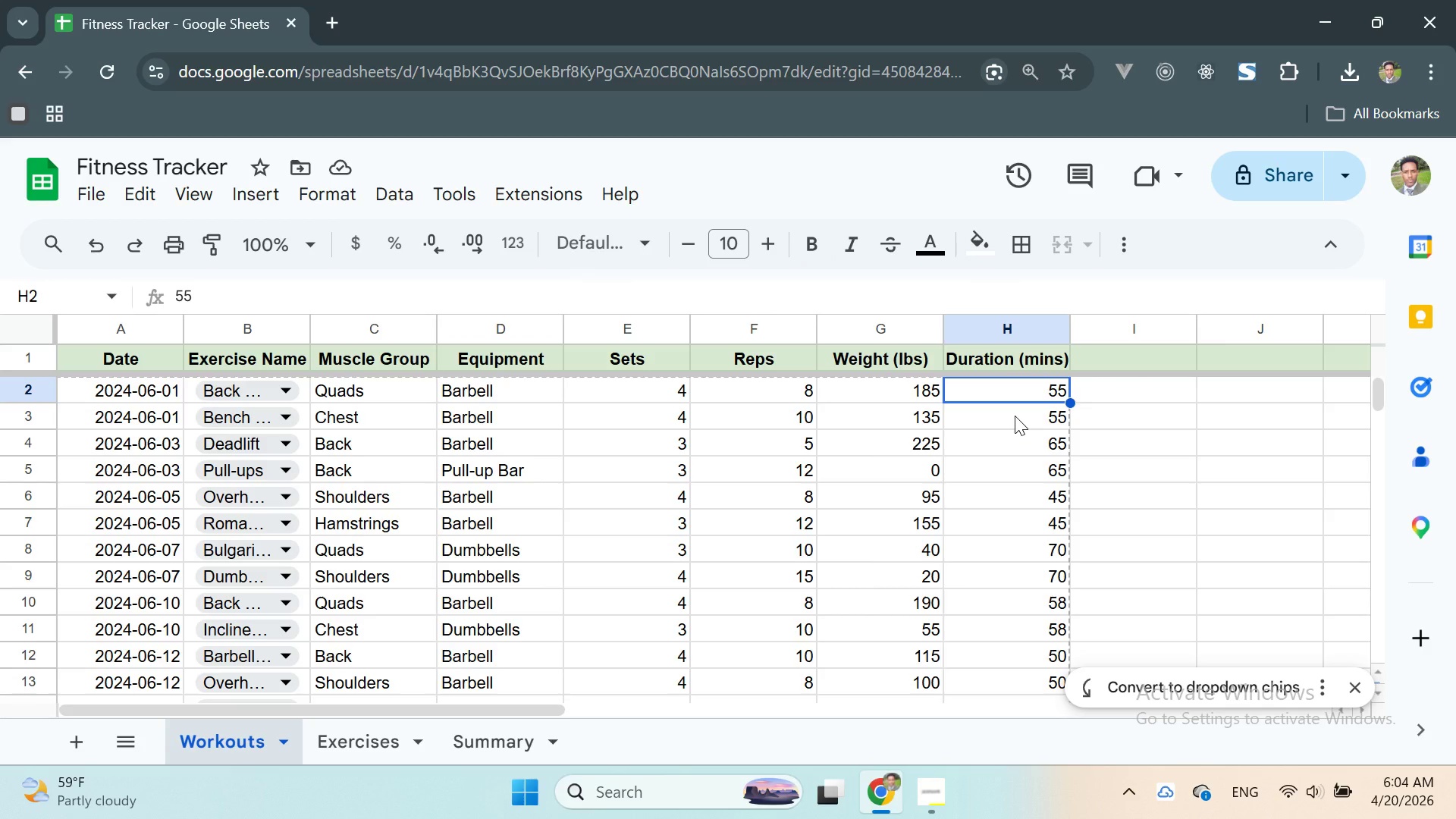 
wait(7.73)
 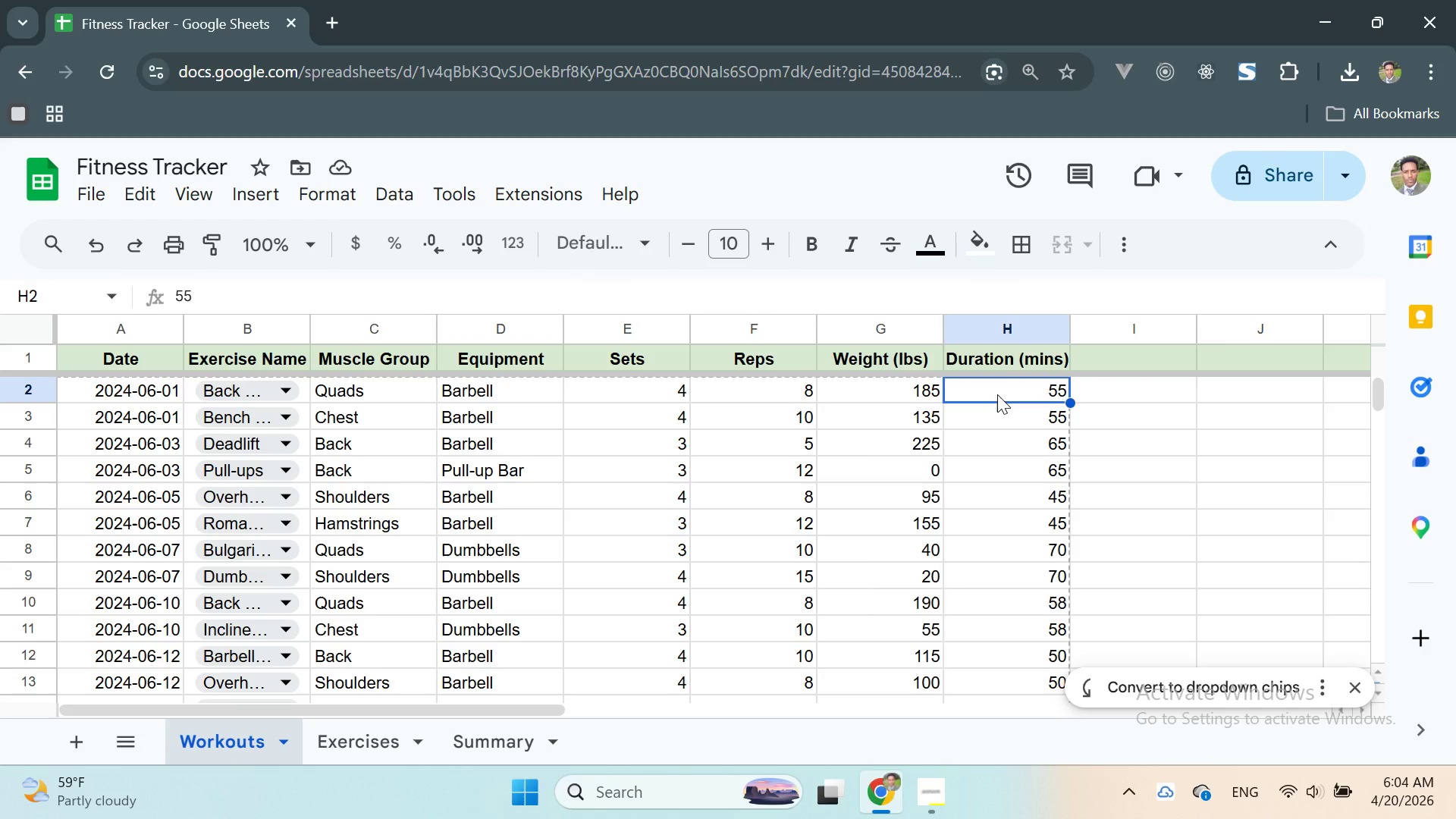 
left_click([1024, 386])
 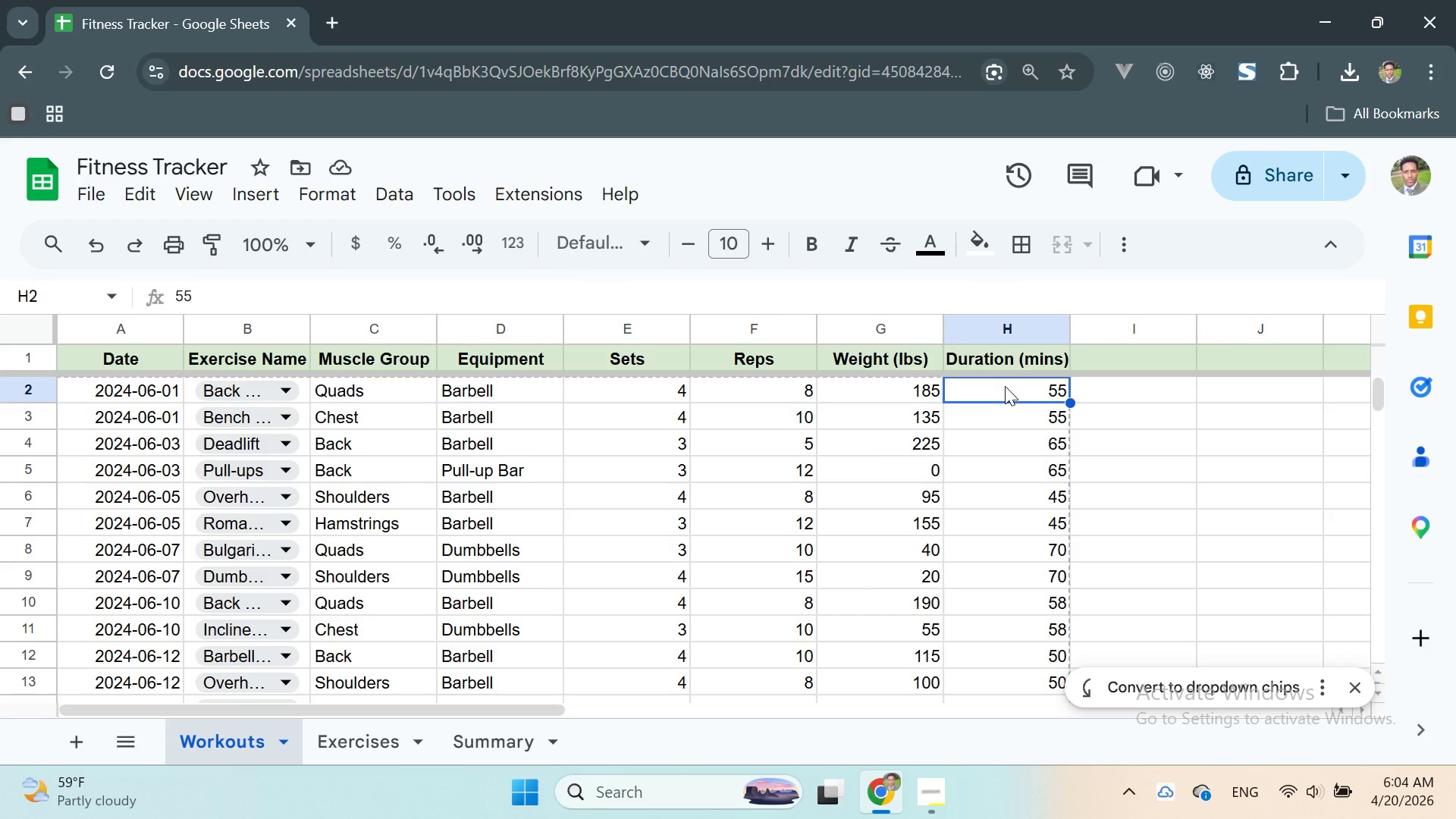 
hold_key(key=ControlLeft, duration=1.05)
left_click_drag(start_coordinate=[1005, 386], to_coordinate=[1031, 570])
 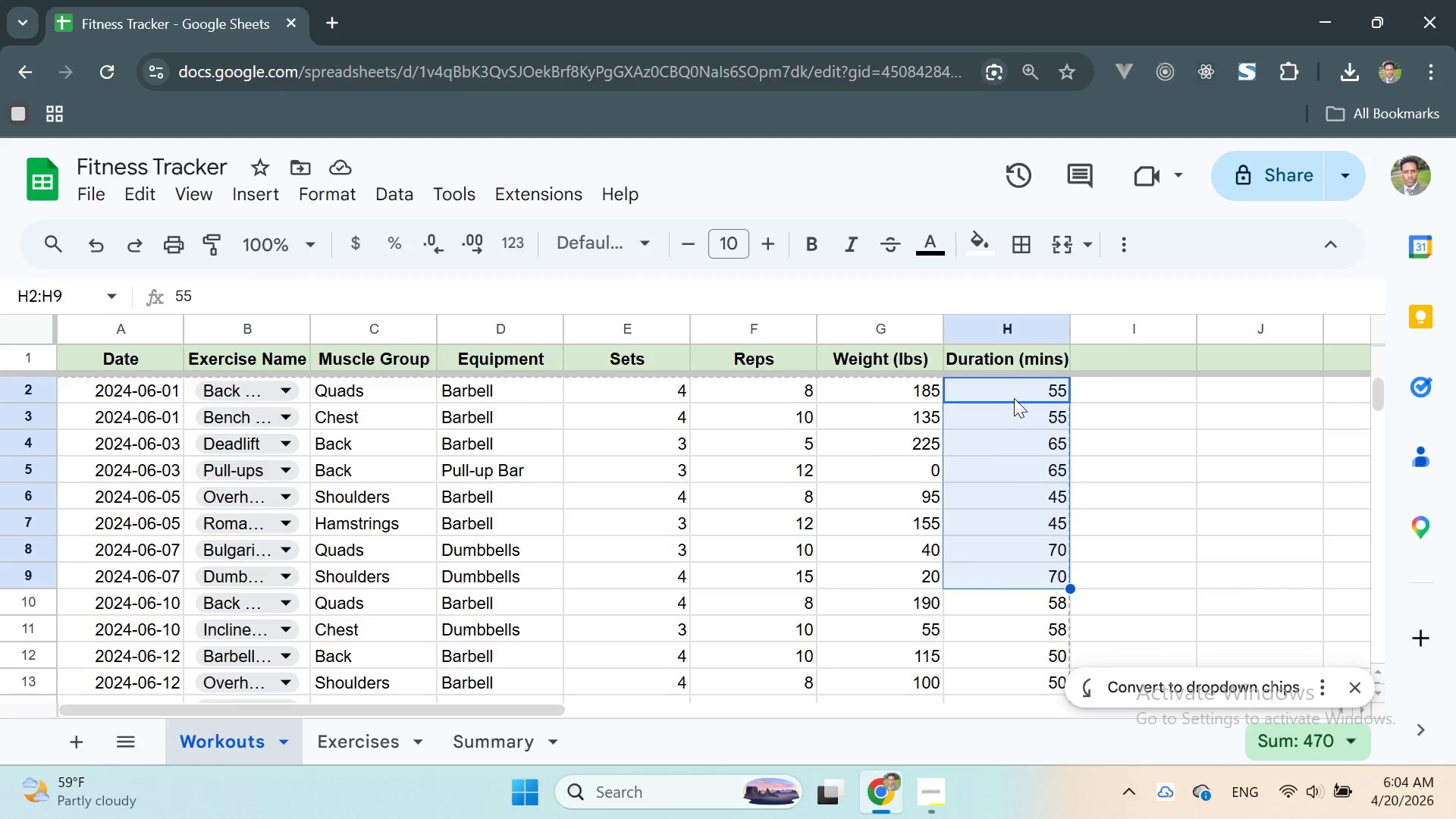 
left_click([1012, 393])
 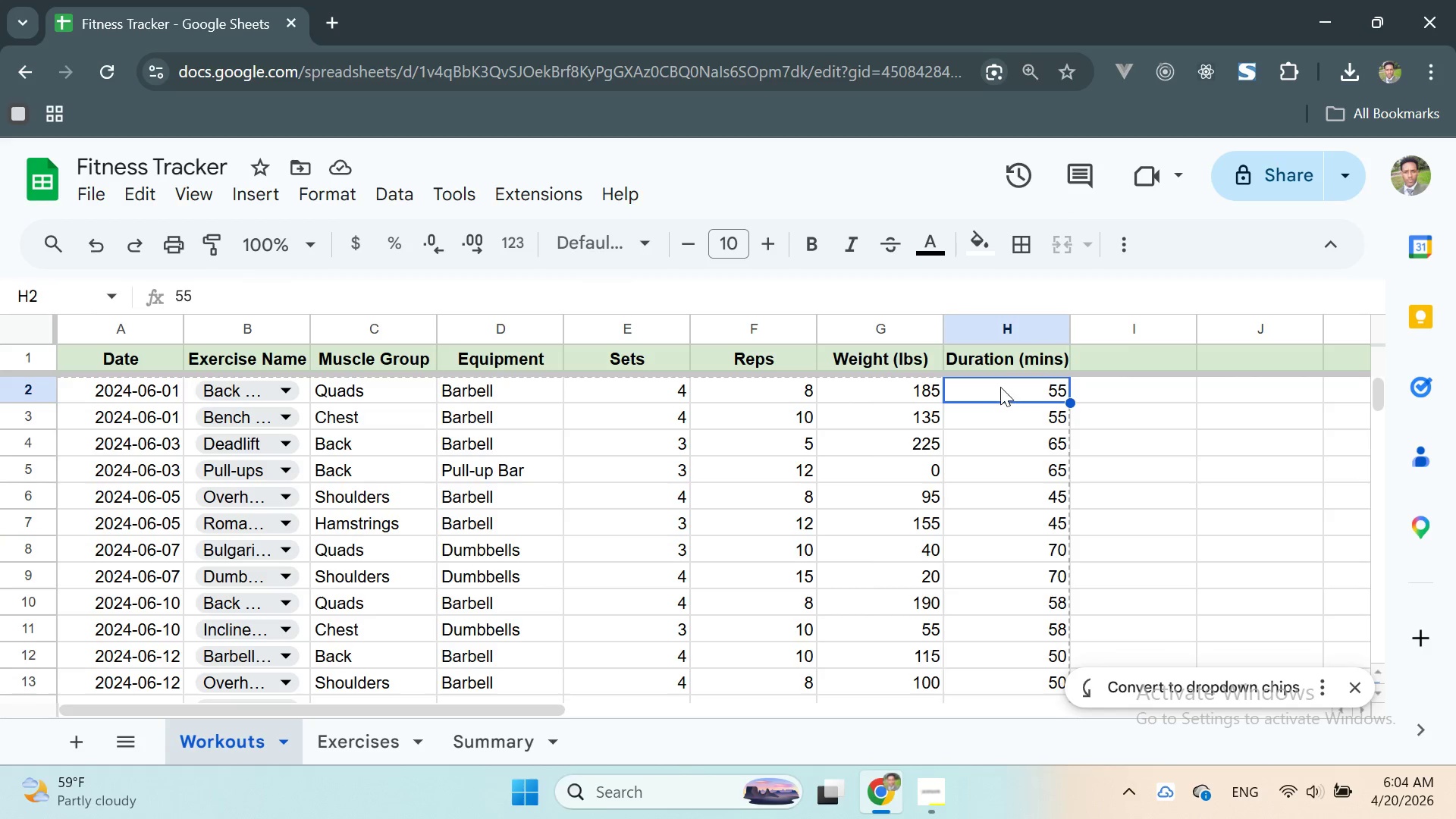 
hold_key(key=ControlLeft, duration=1.52)
left_click_drag(start_coordinate=[993, 384], to_coordinate=[1009, 572])
 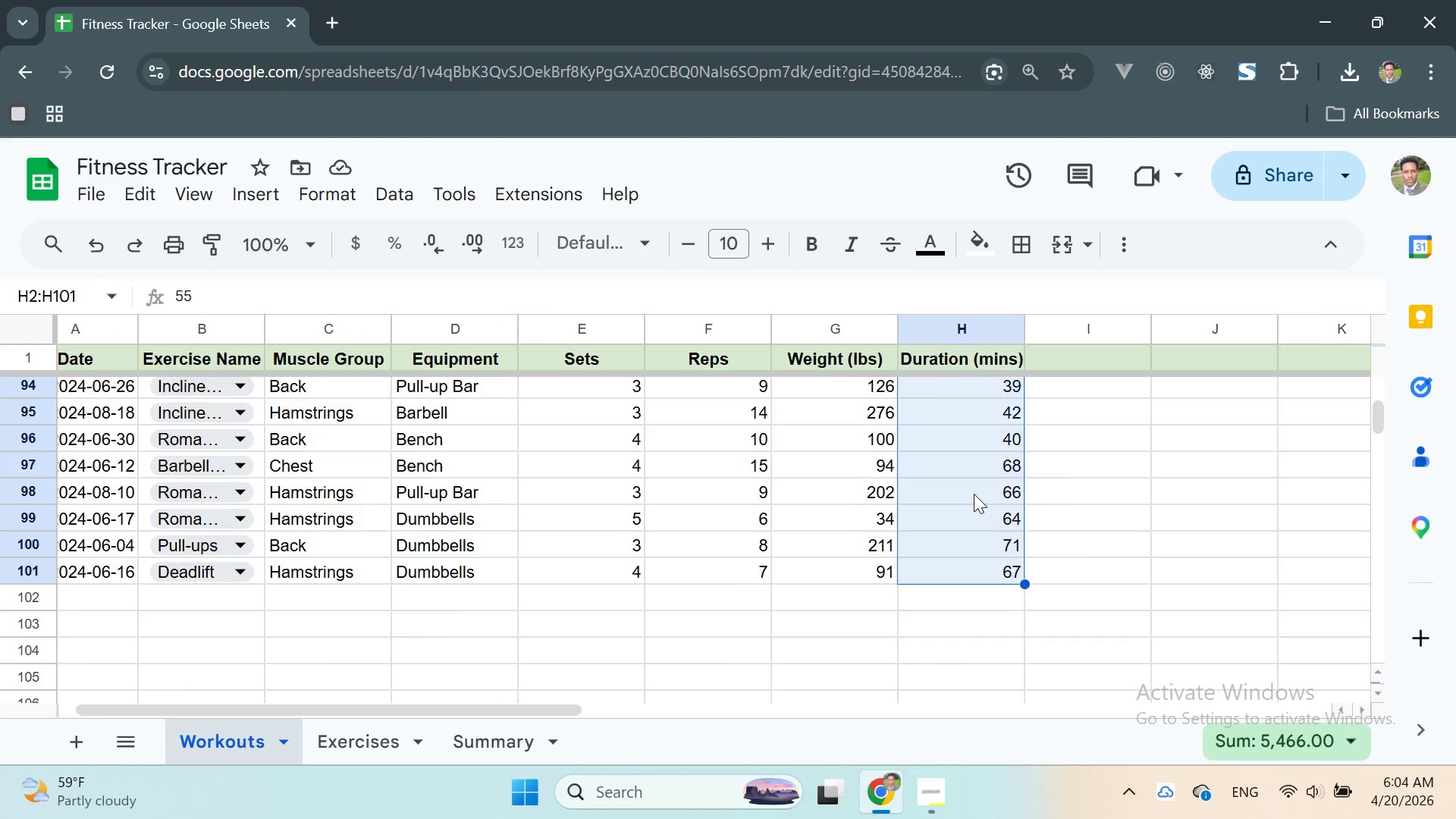 
hold_key(key=ControlLeft, duration=0.38)
 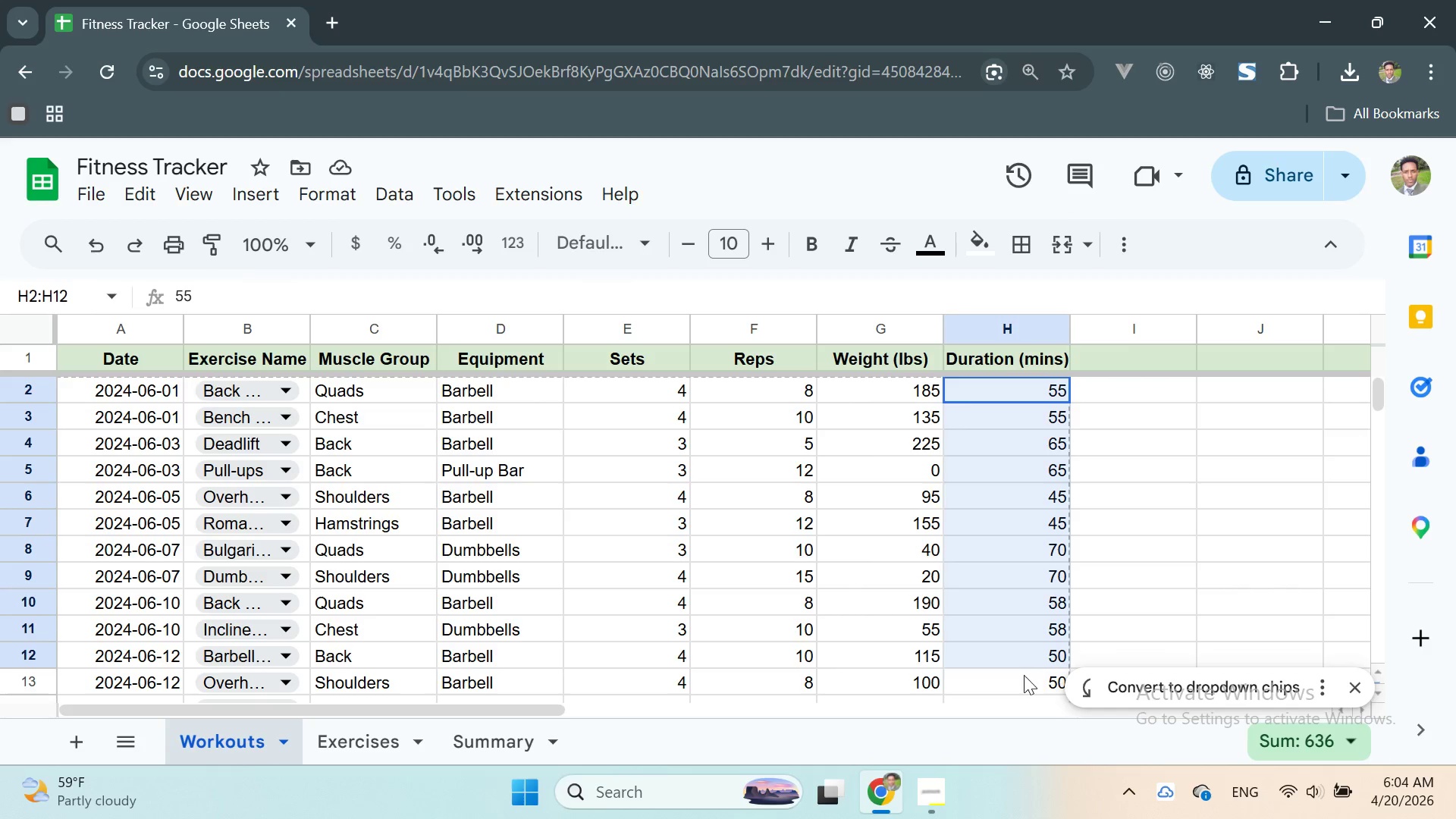 
scroll: coordinate [981, 436], scroll_direction: up, amount: 35.0
 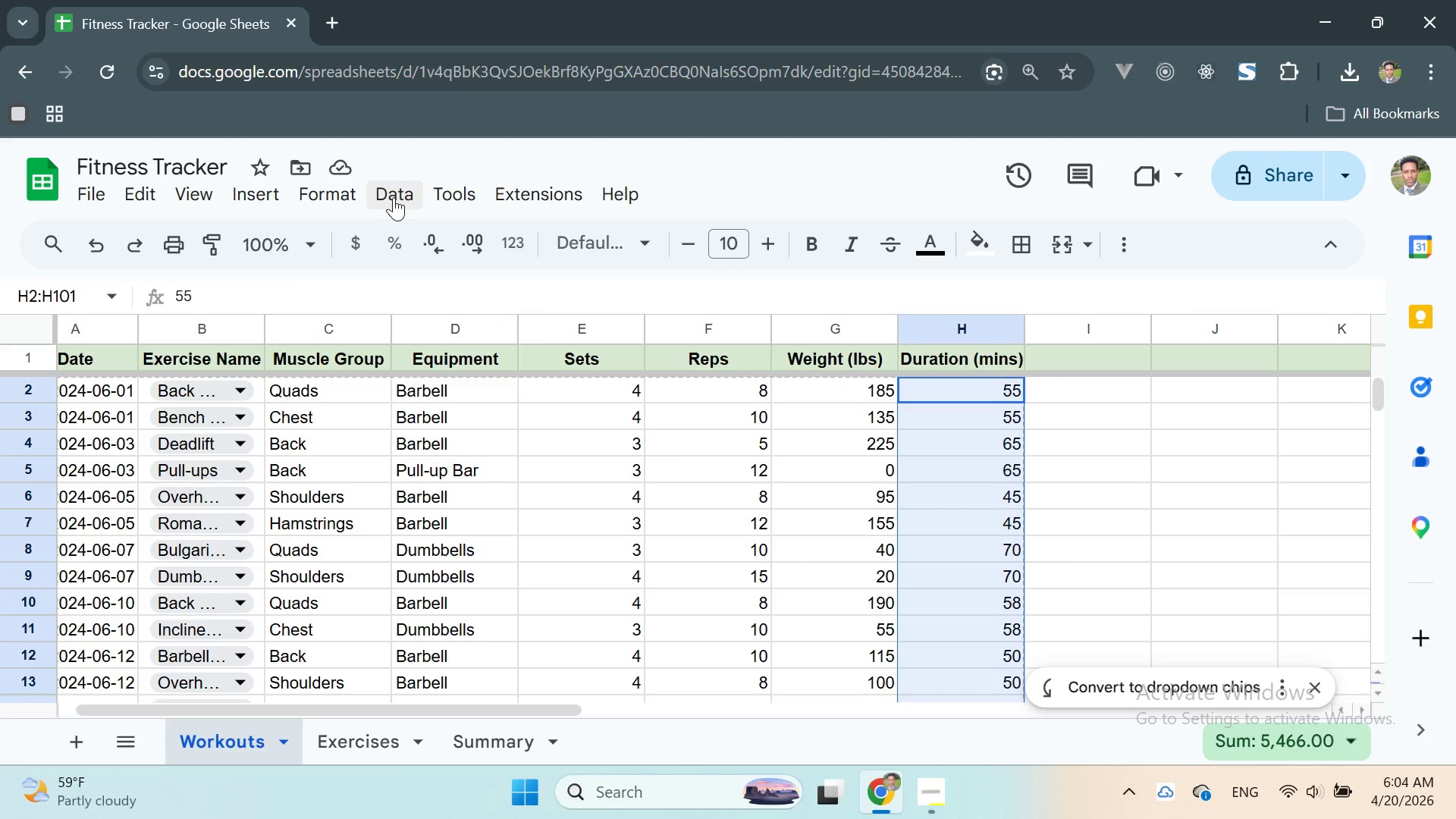 
left_click([330, 193])
 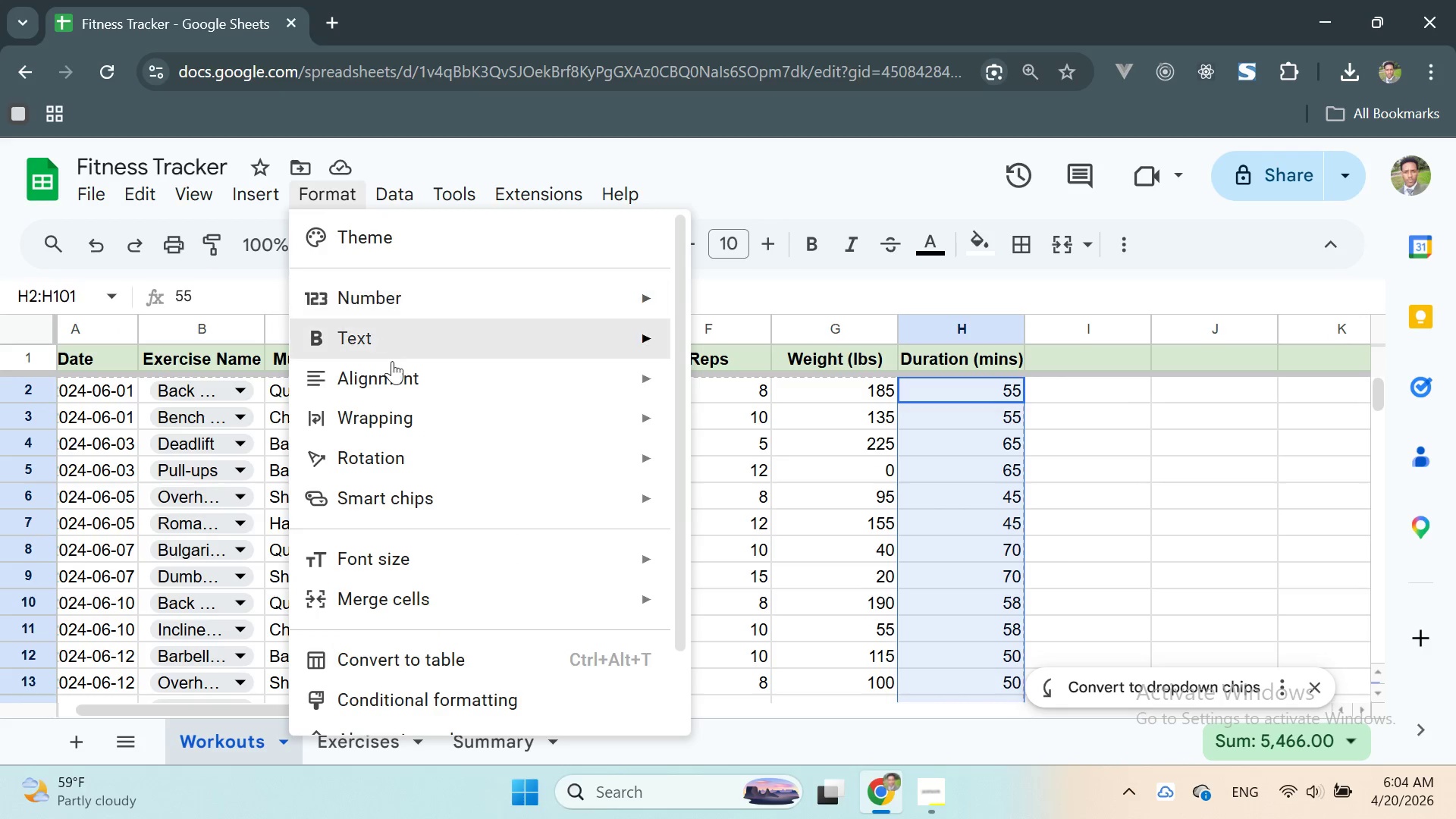 
scroll: coordinate [422, 419], scroll_direction: down, amount: 3.0
 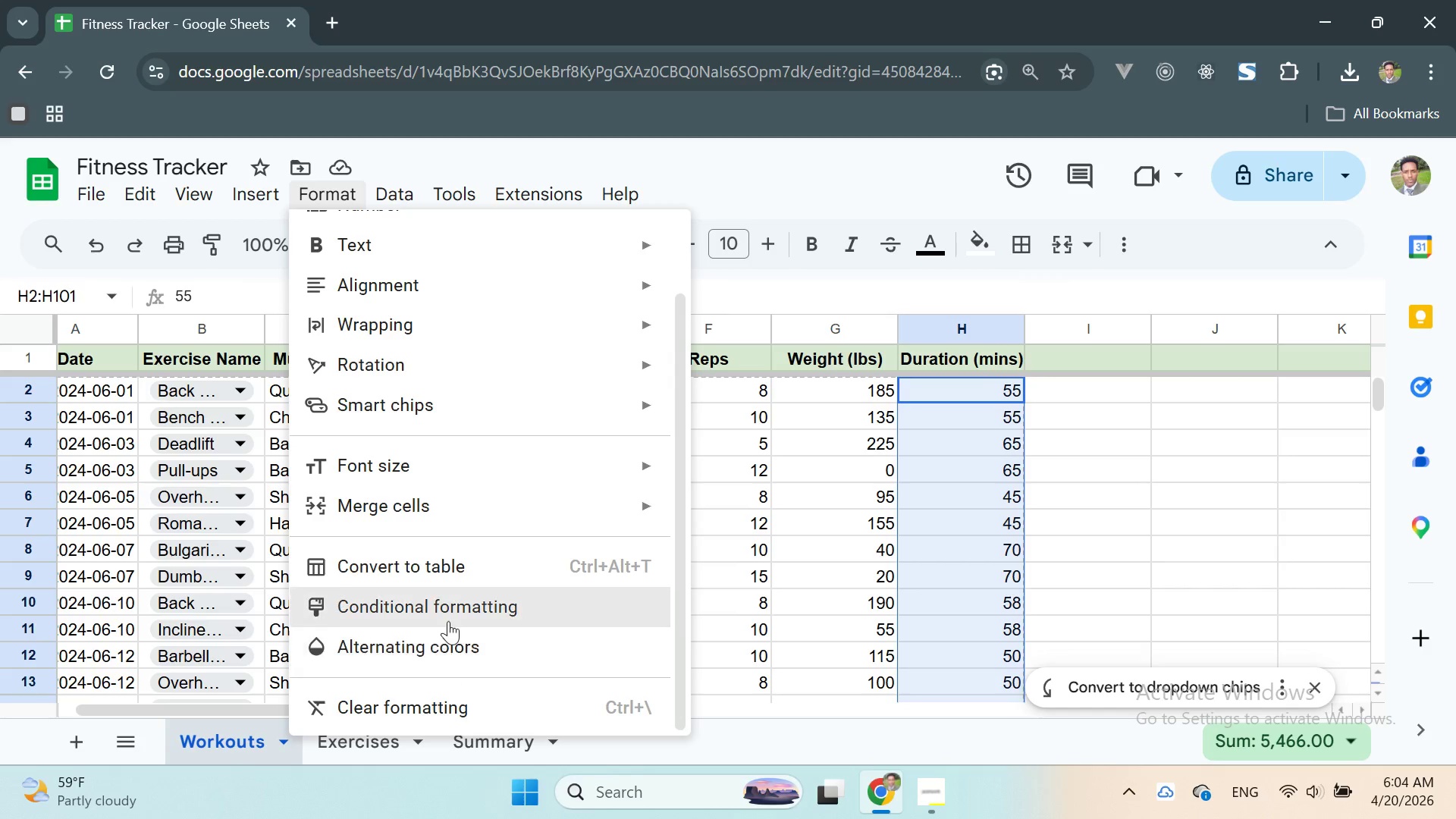 
left_click([444, 608])
 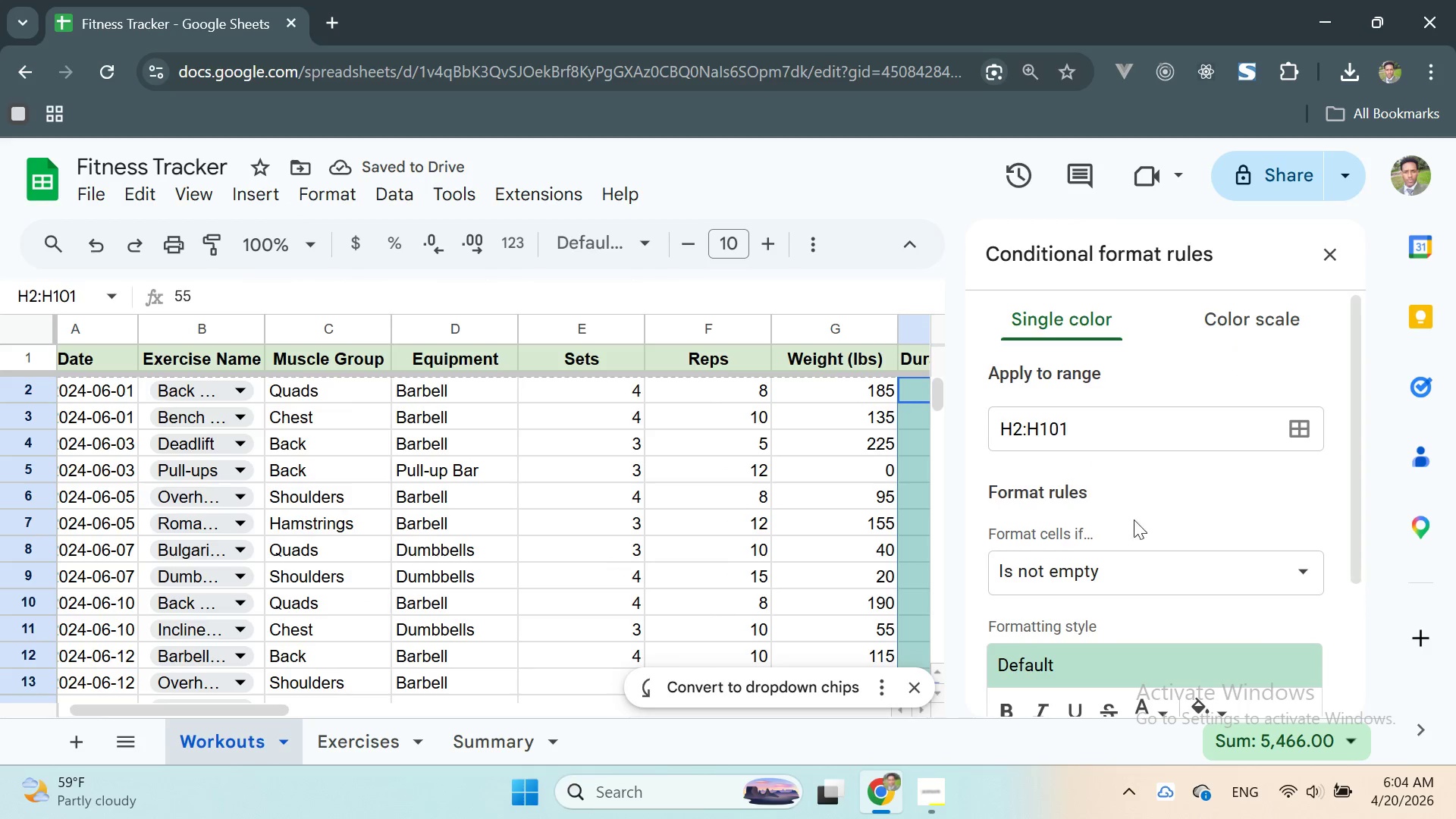 
left_click([1094, 574])
 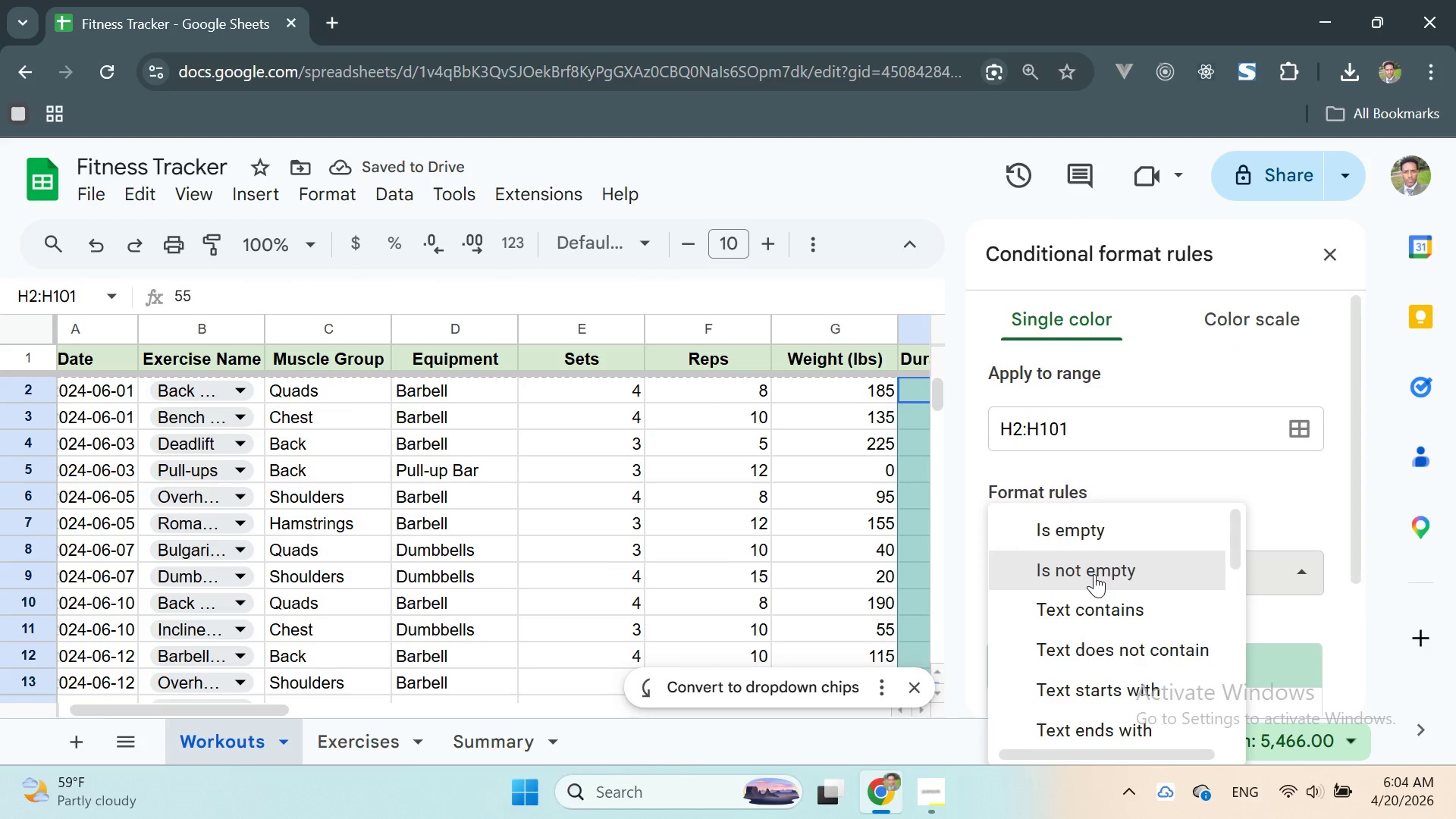 
type(GRE)
 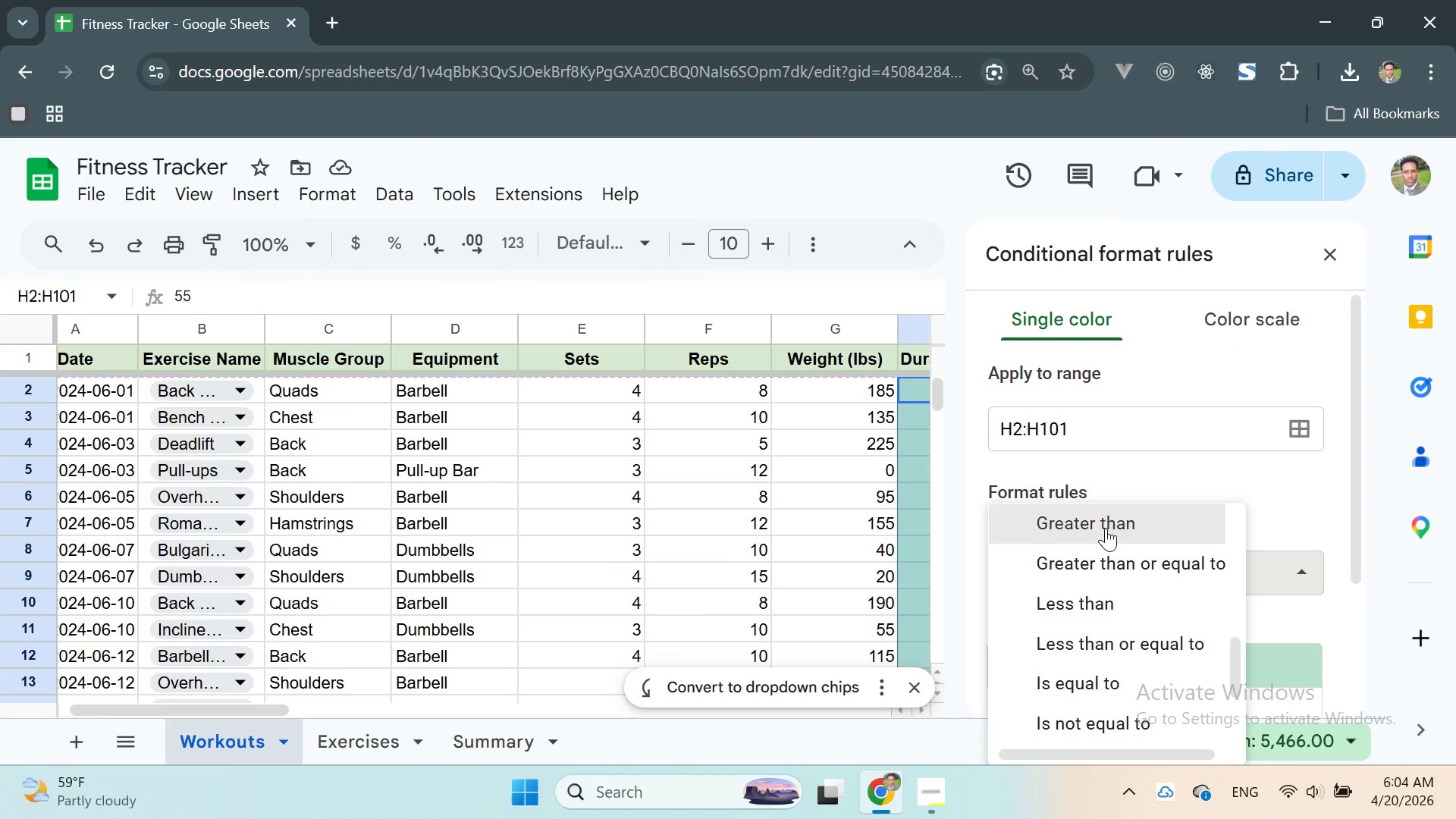 
left_click([1106, 527])
 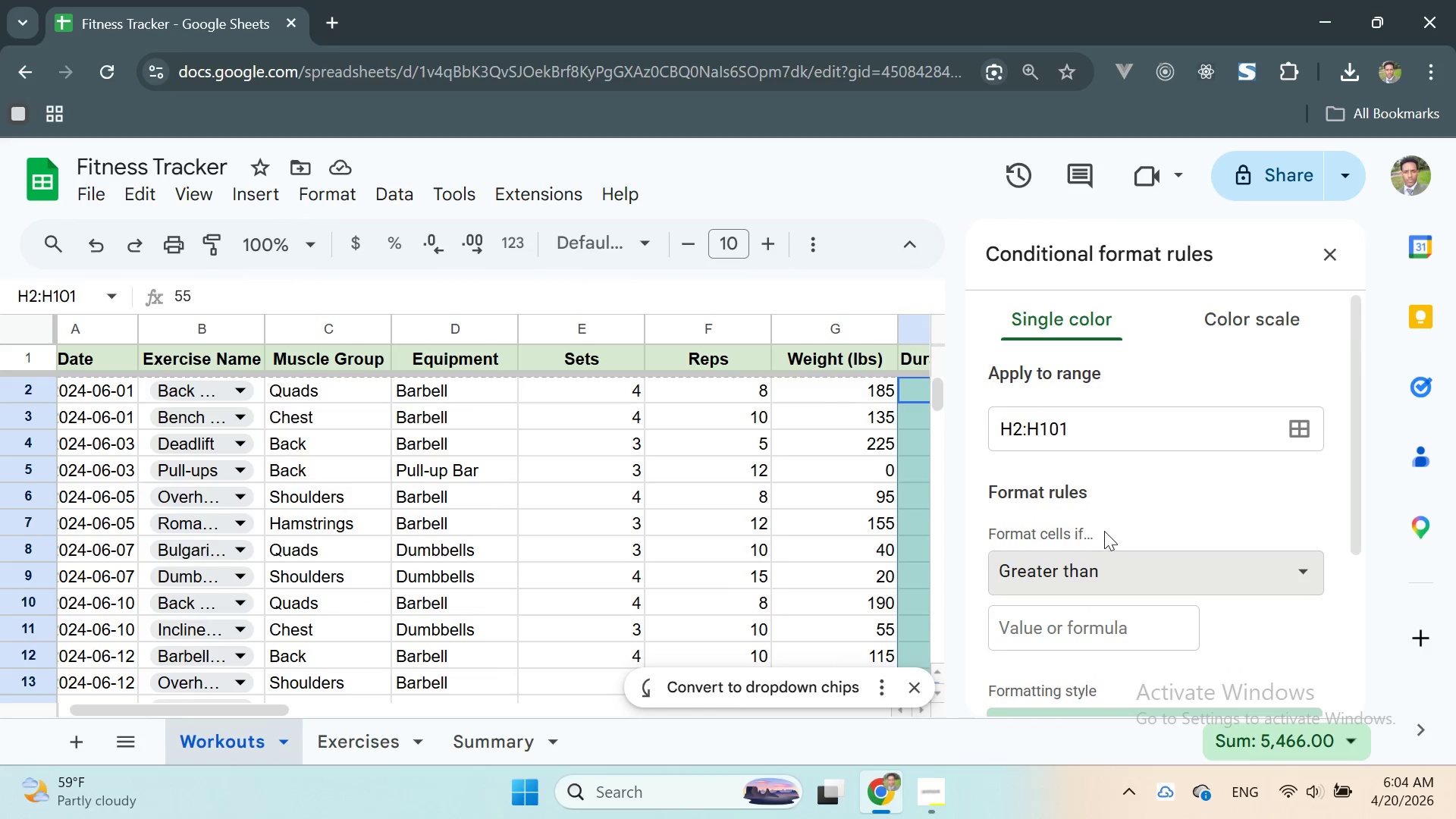 
scroll: coordinate [1103, 538], scroll_direction: down, amount: 1.0
 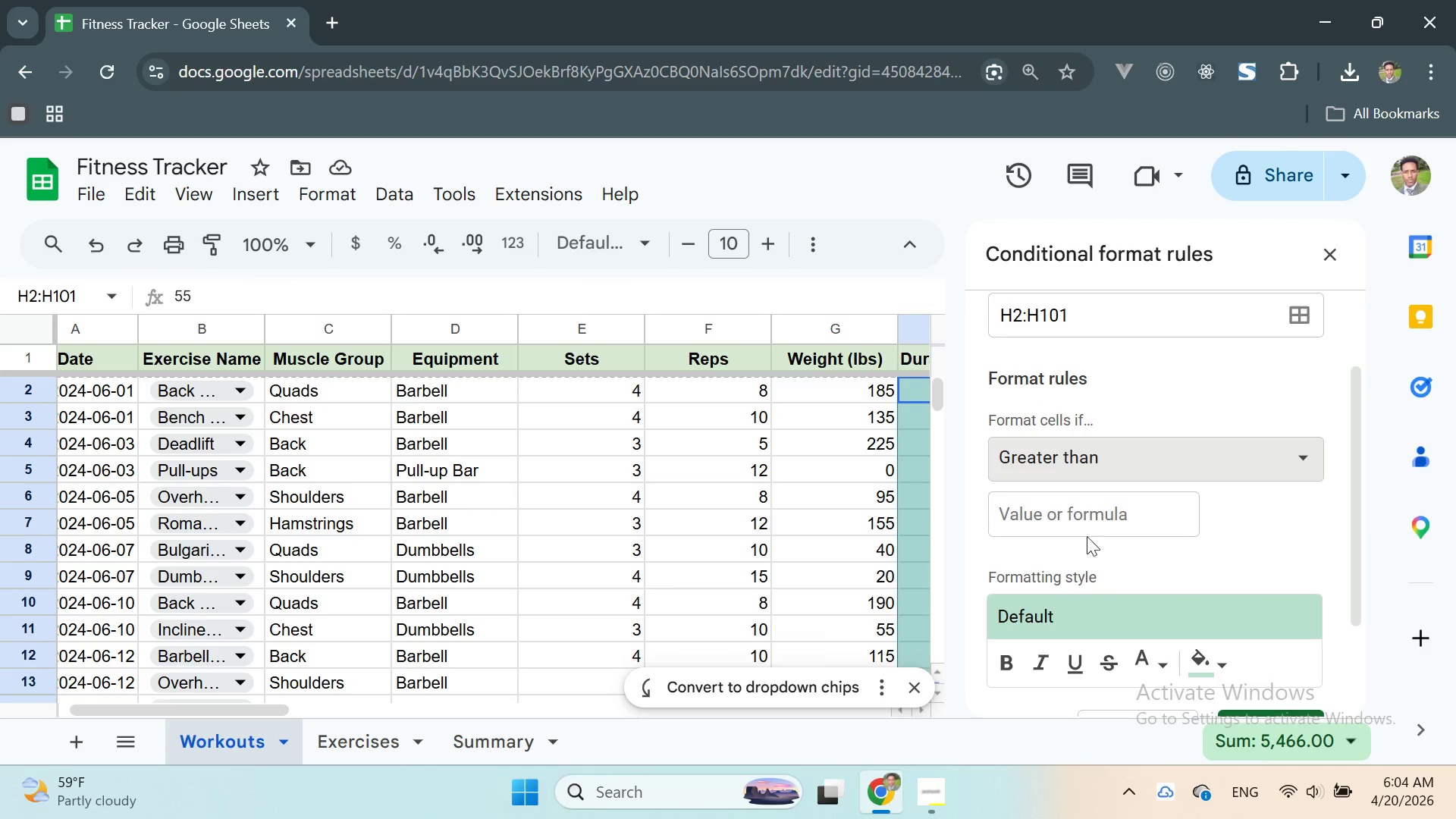 
left_click([1084, 527])
 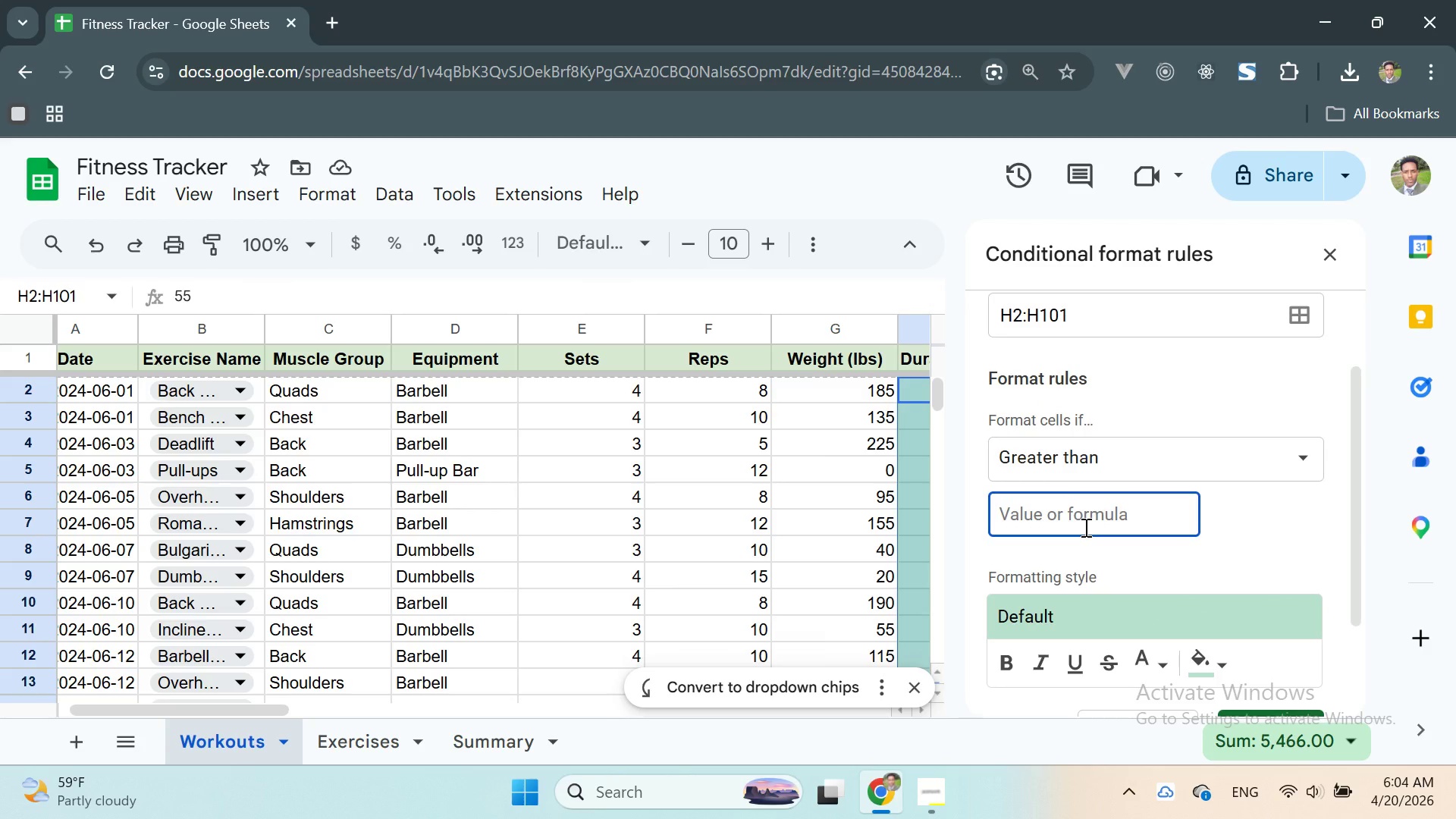 
type(69)
key(Backspace)
type(0)
 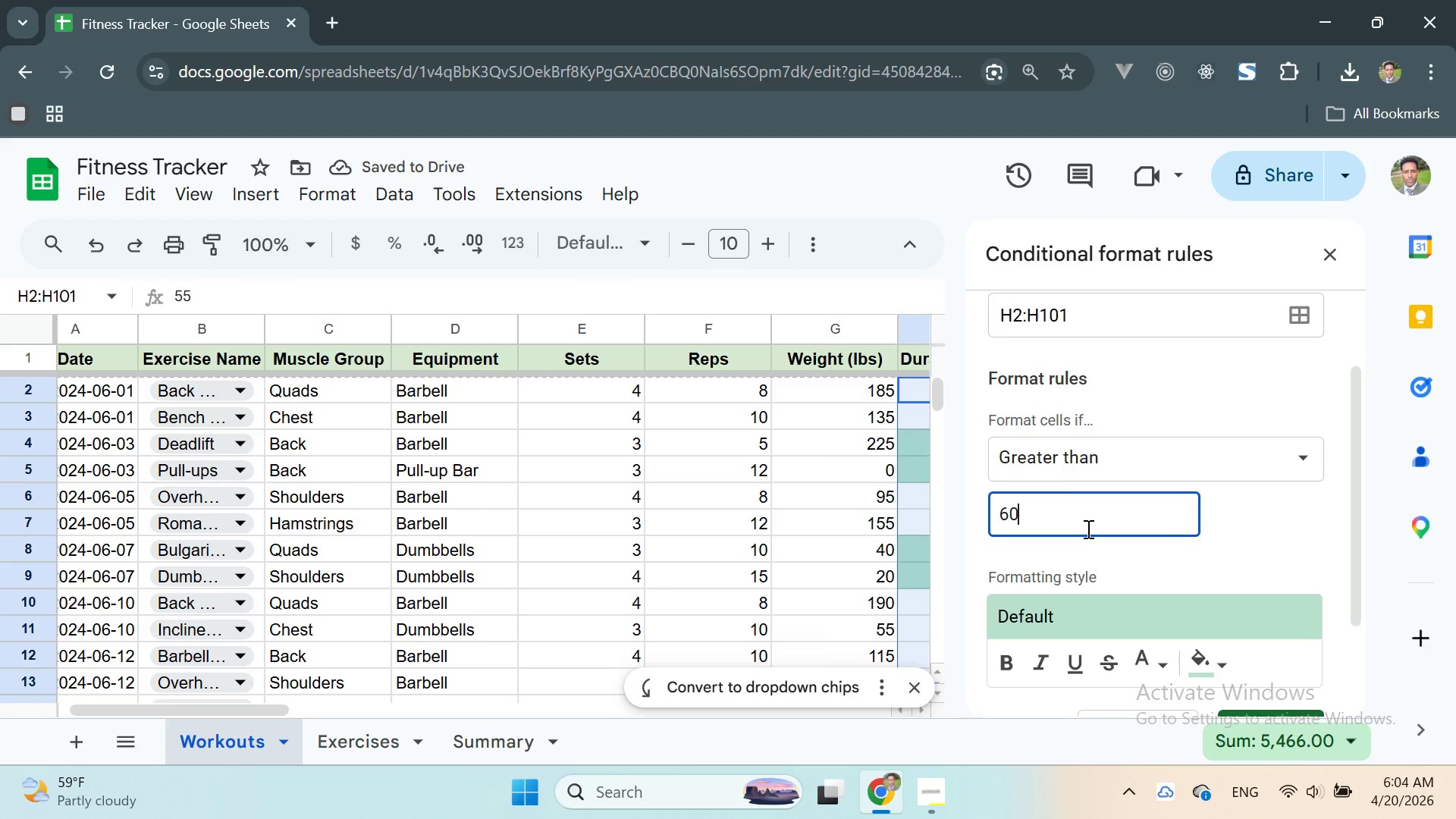 
scroll: coordinate [1150, 572], scroll_direction: down, amount: 1.0
 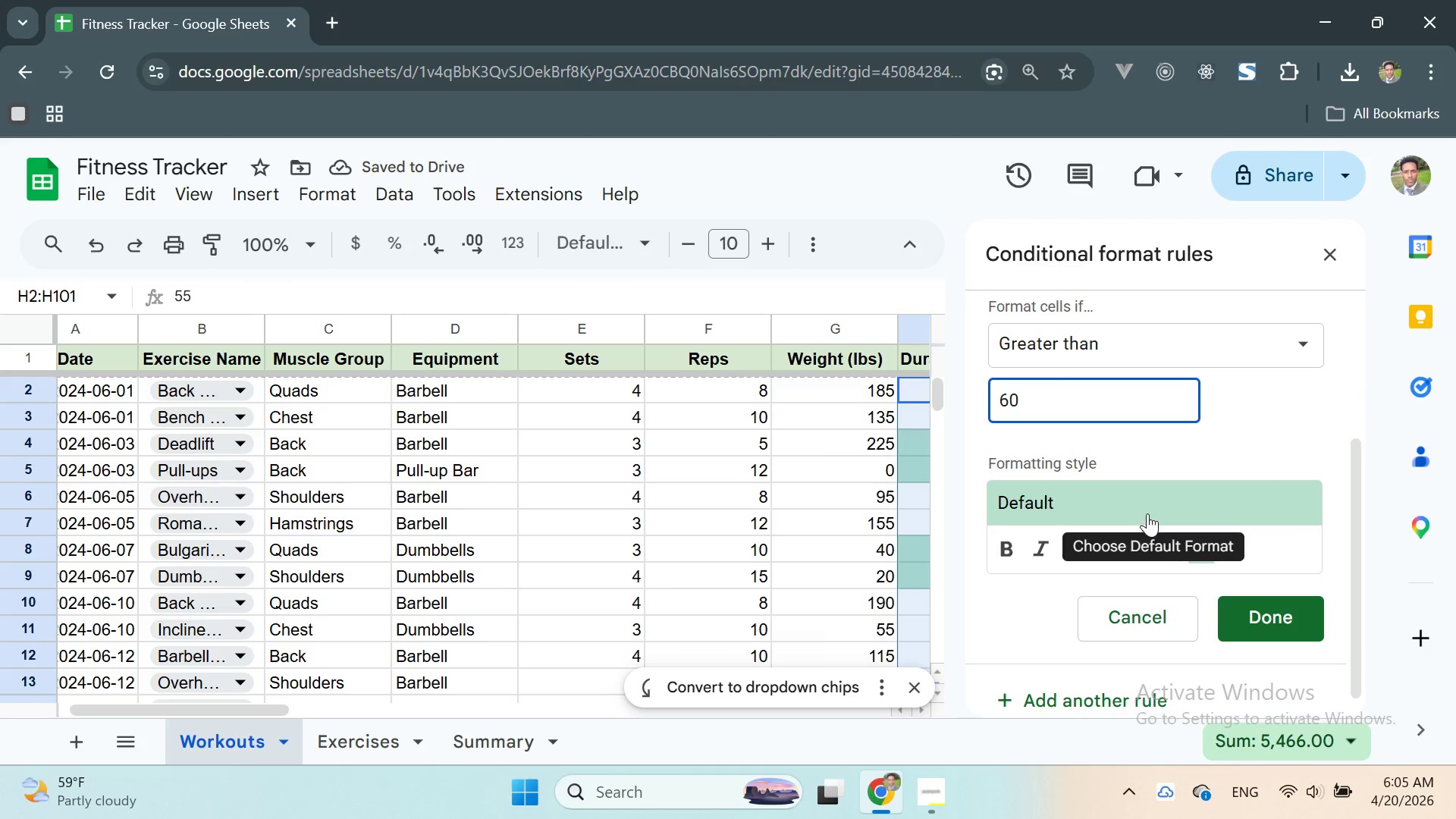 
left_click([1147, 510])
 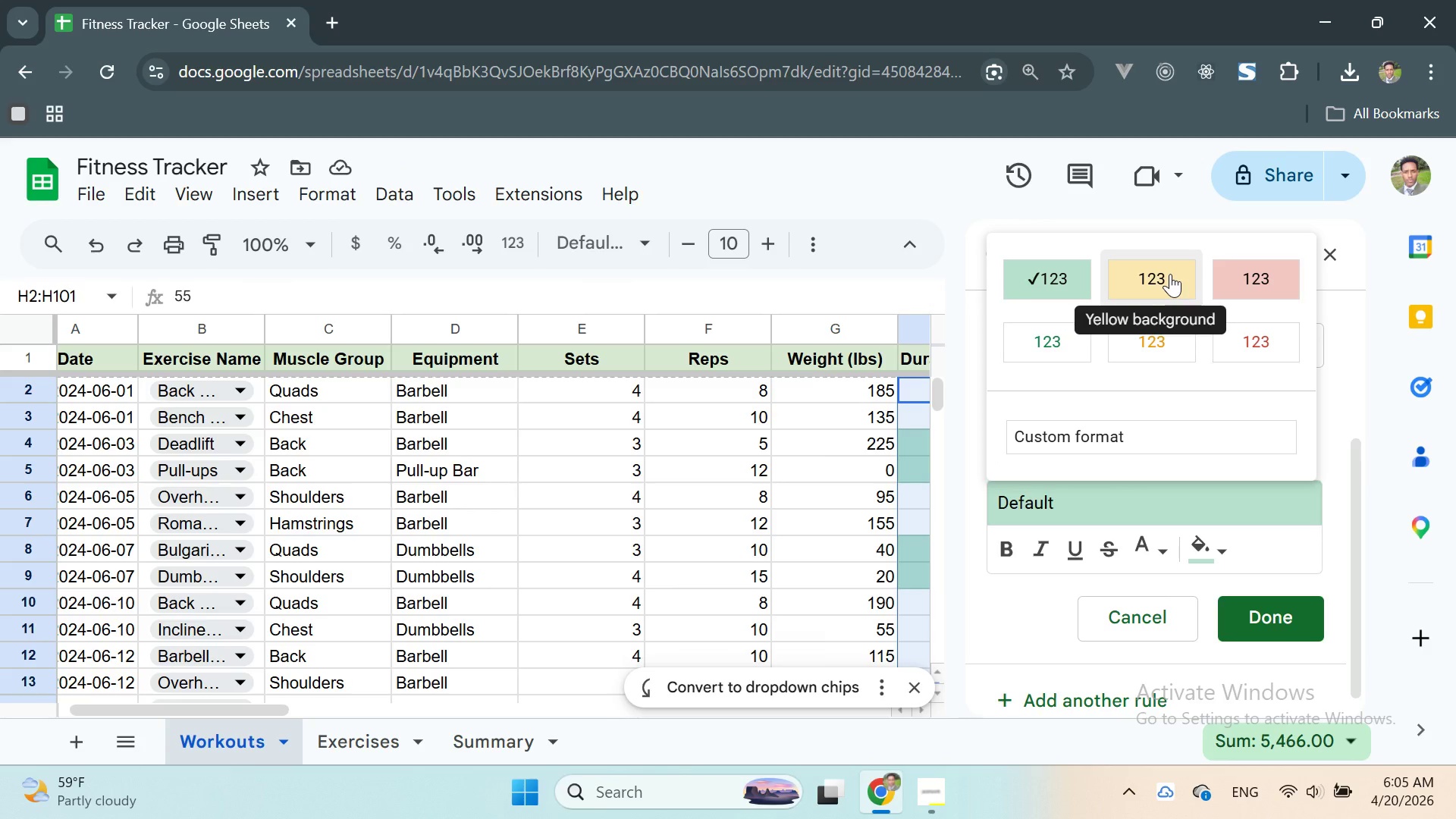 
left_click([1169, 274])
 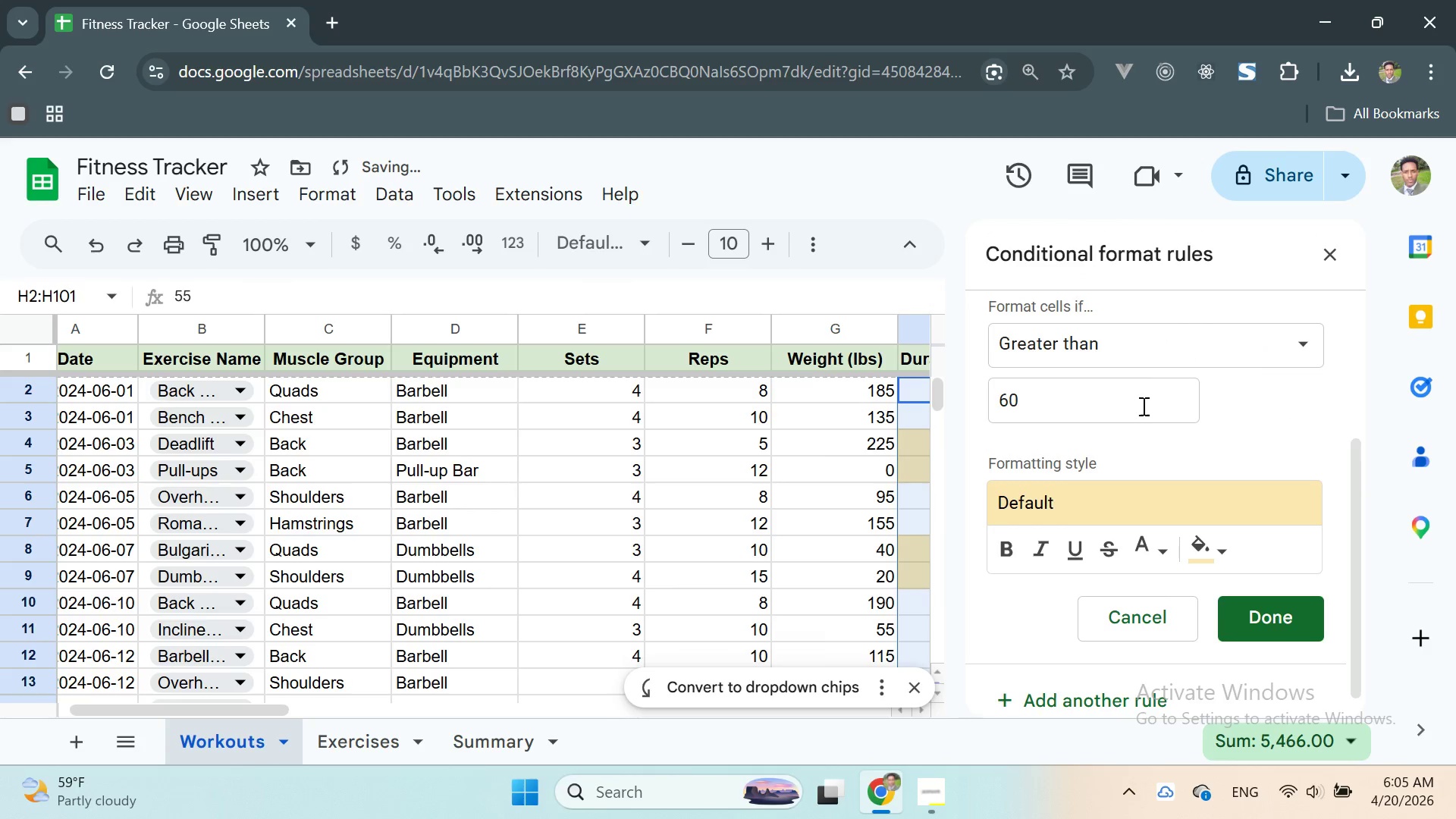 
scroll: coordinate [1158, 459], scroll_direction: down, amount: 2.0
 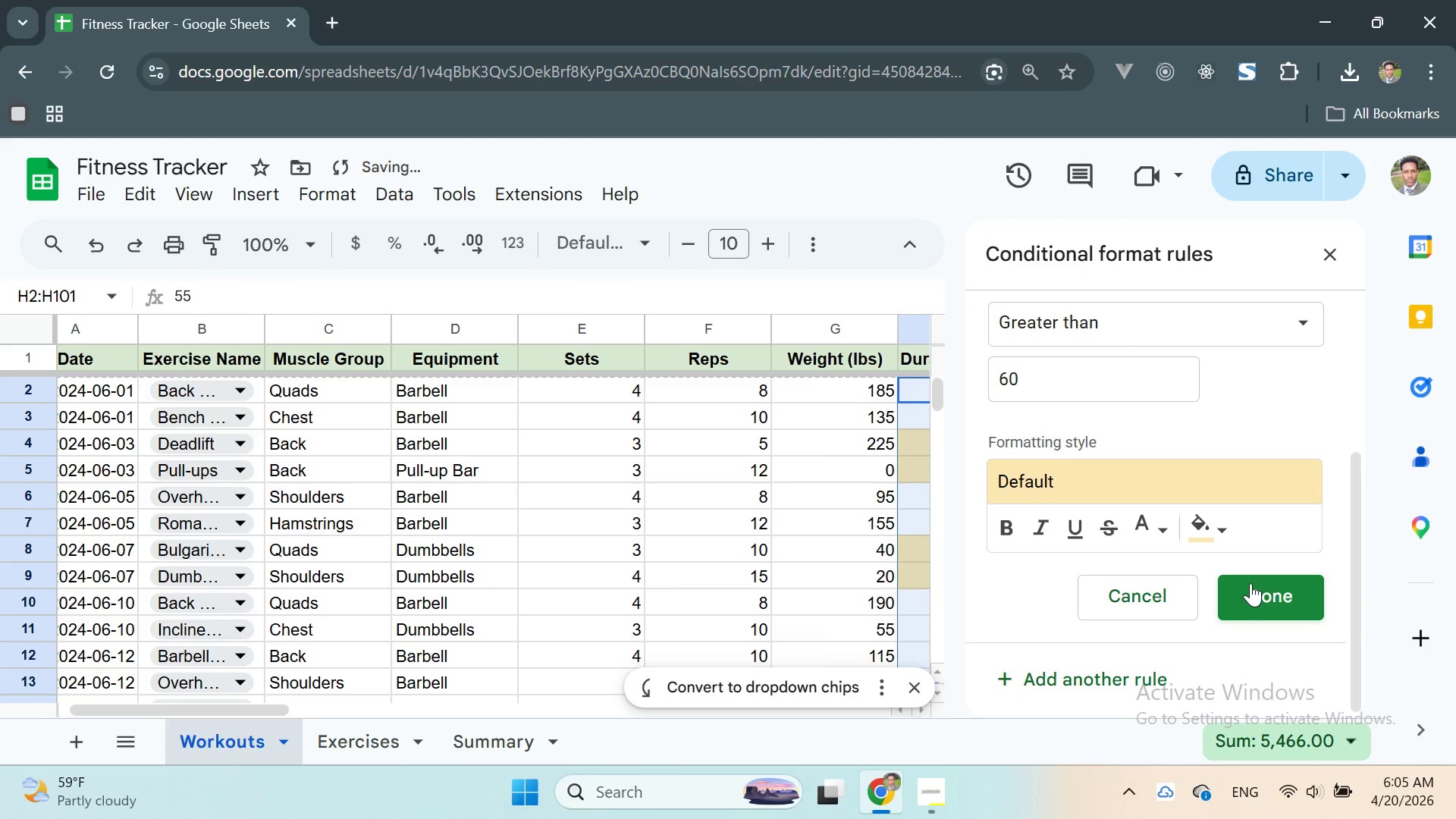 
left_click([1250, 583])
 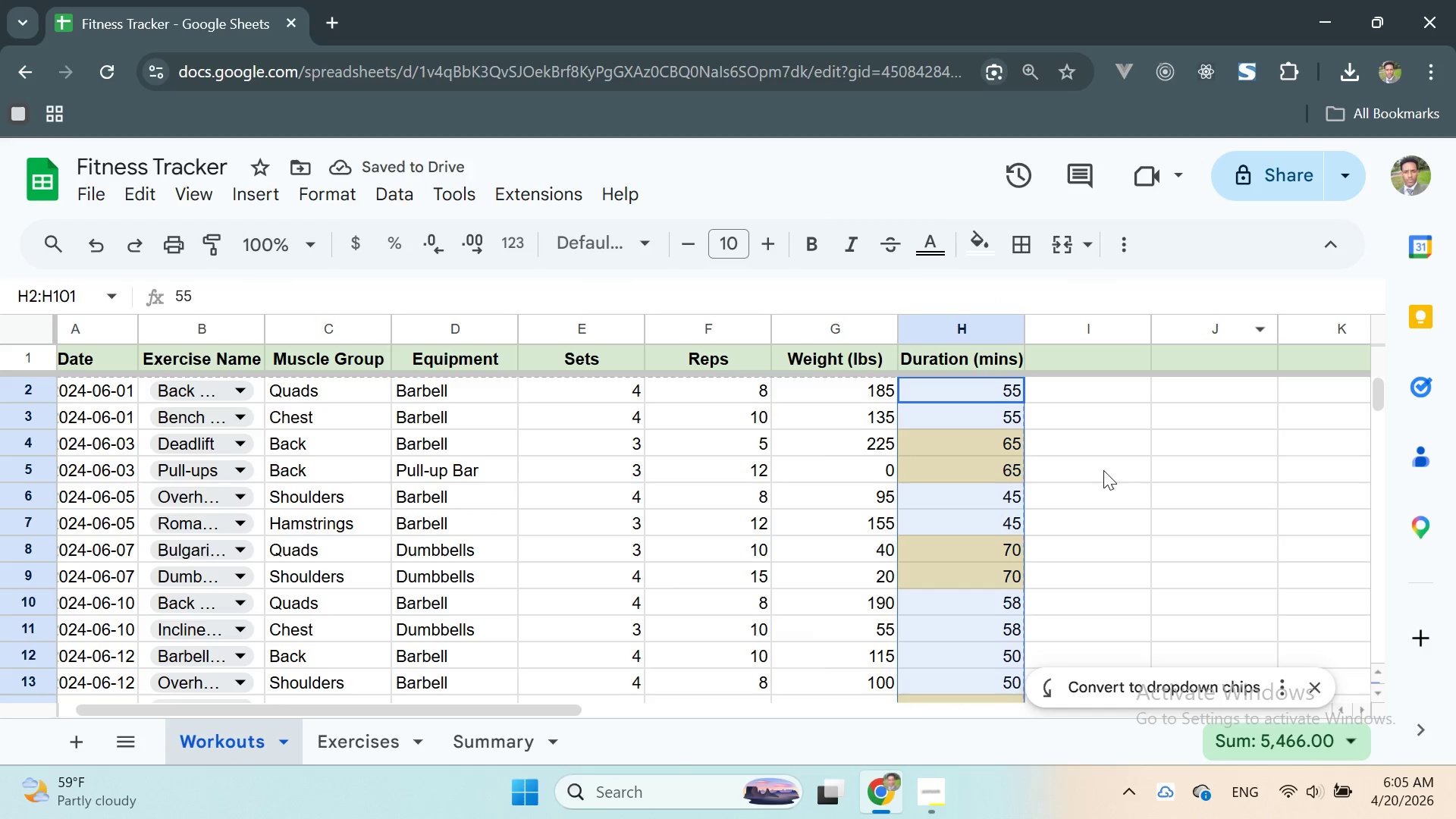 
scroll: coordinate [974, 459], scroll_direction: up, amount: 3.0
 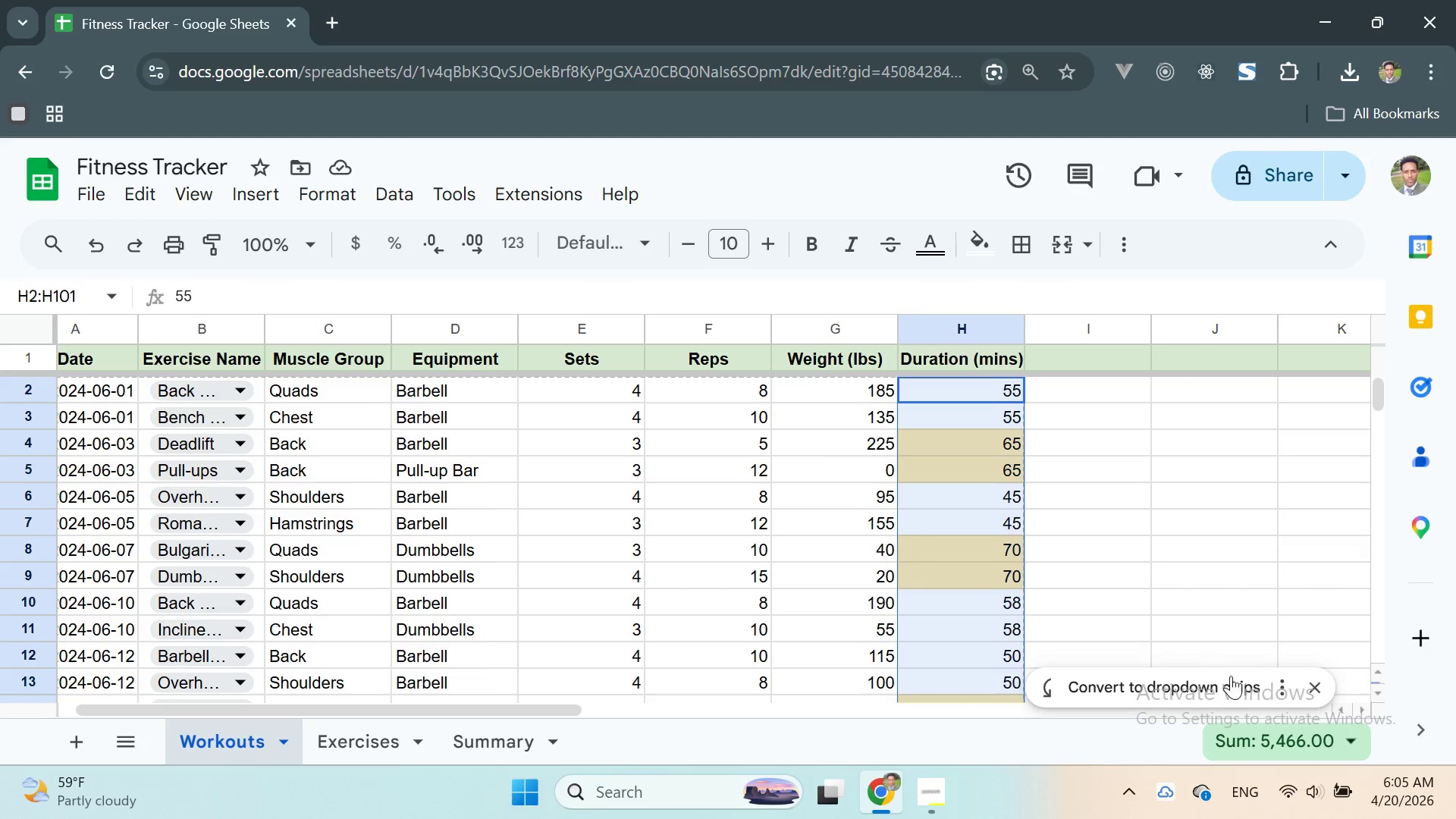 
left_click([1317, 684])
 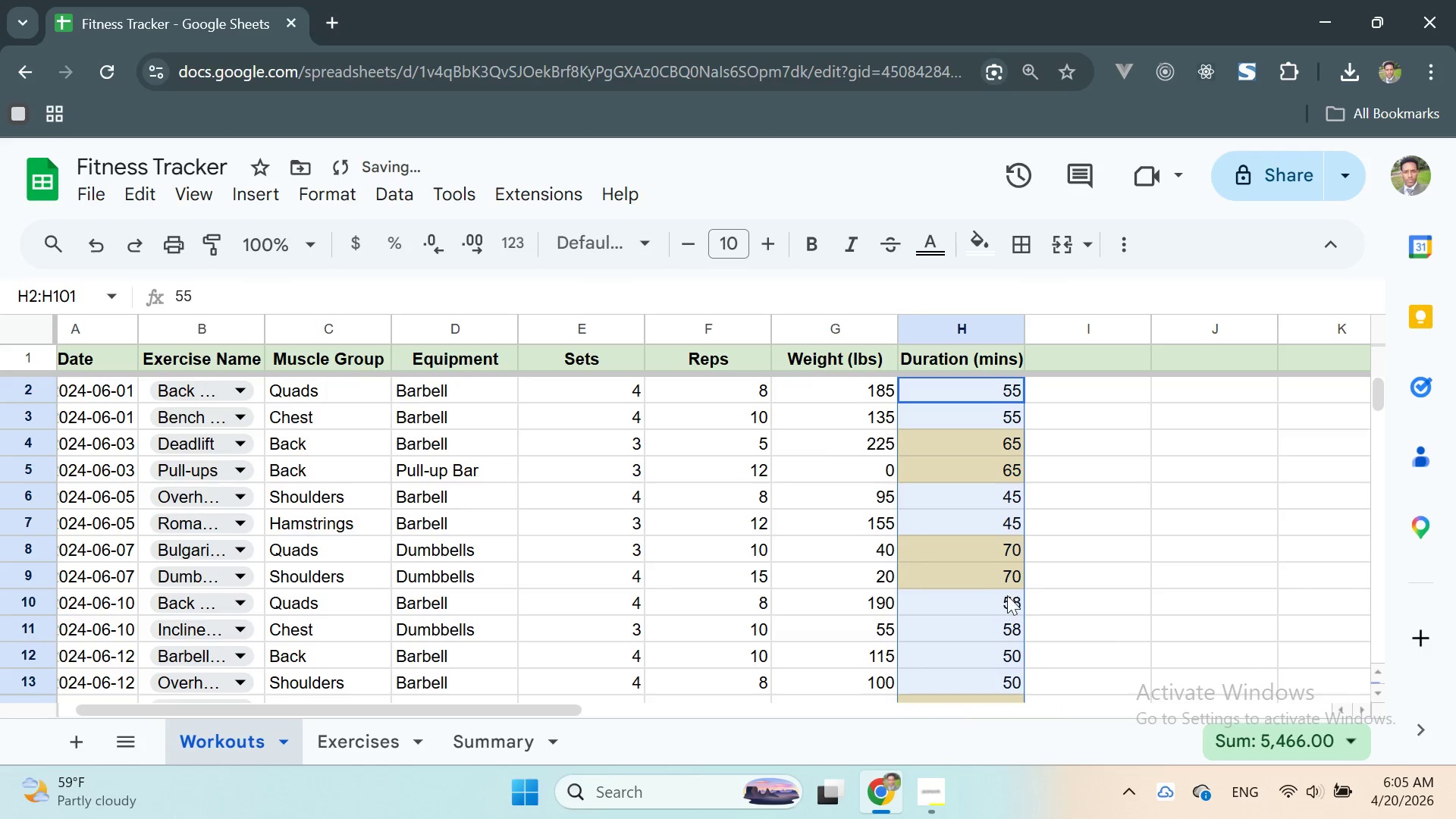 
scroll: coordinate [985, 493], scroll_direction: up, amount: 16.0
 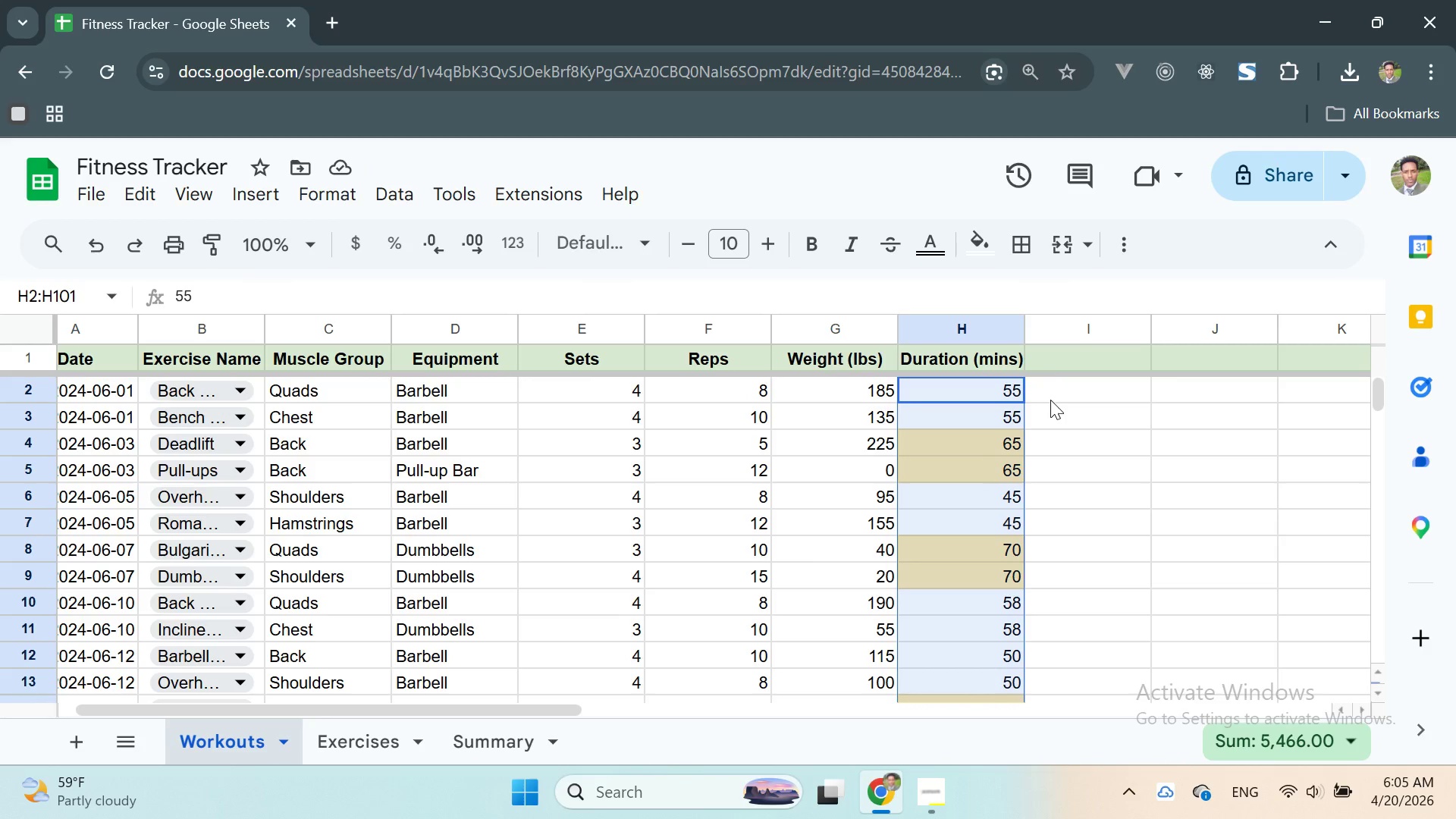 
left_click([1048, 392])
 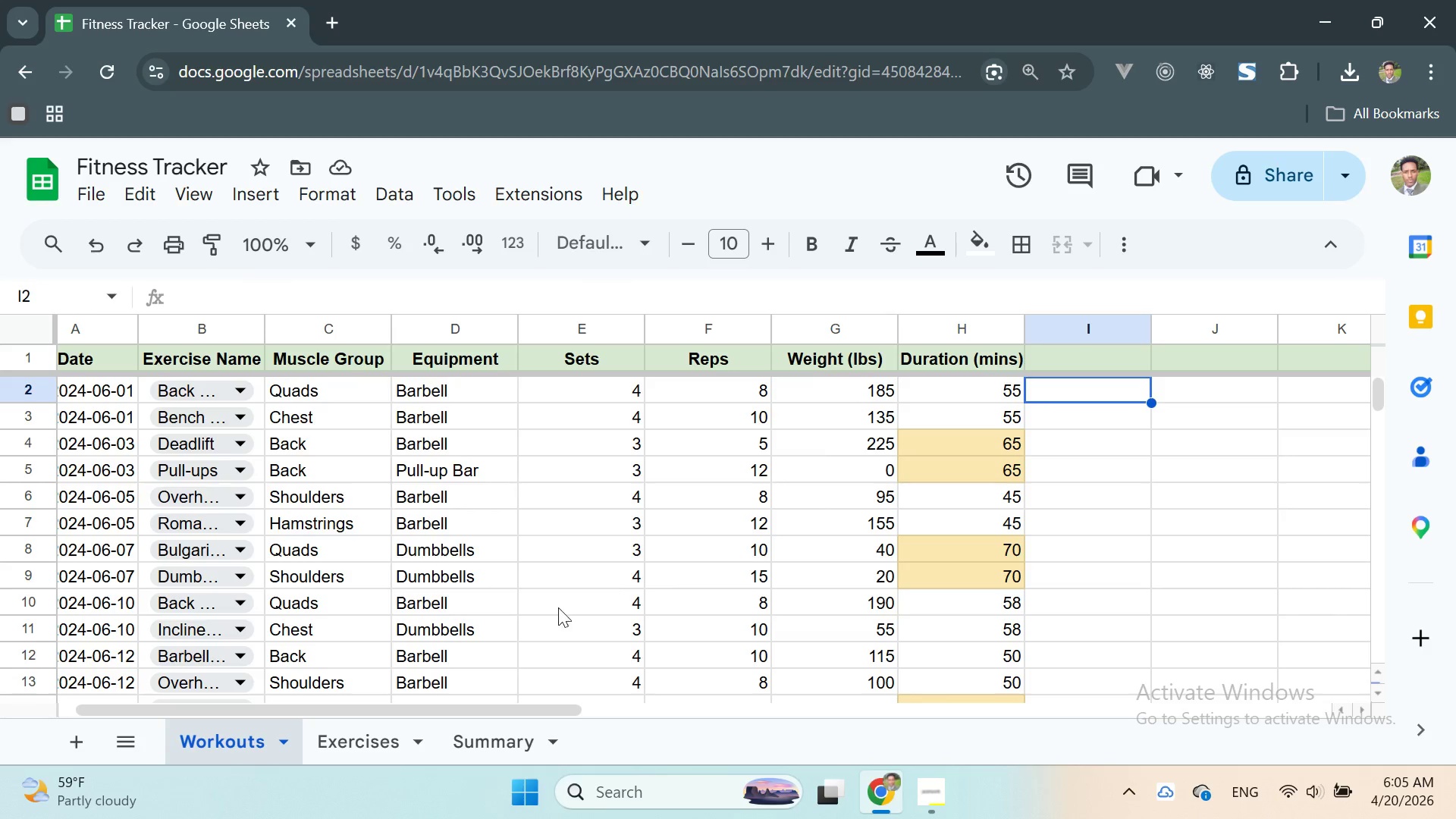 
wait(7.41)
 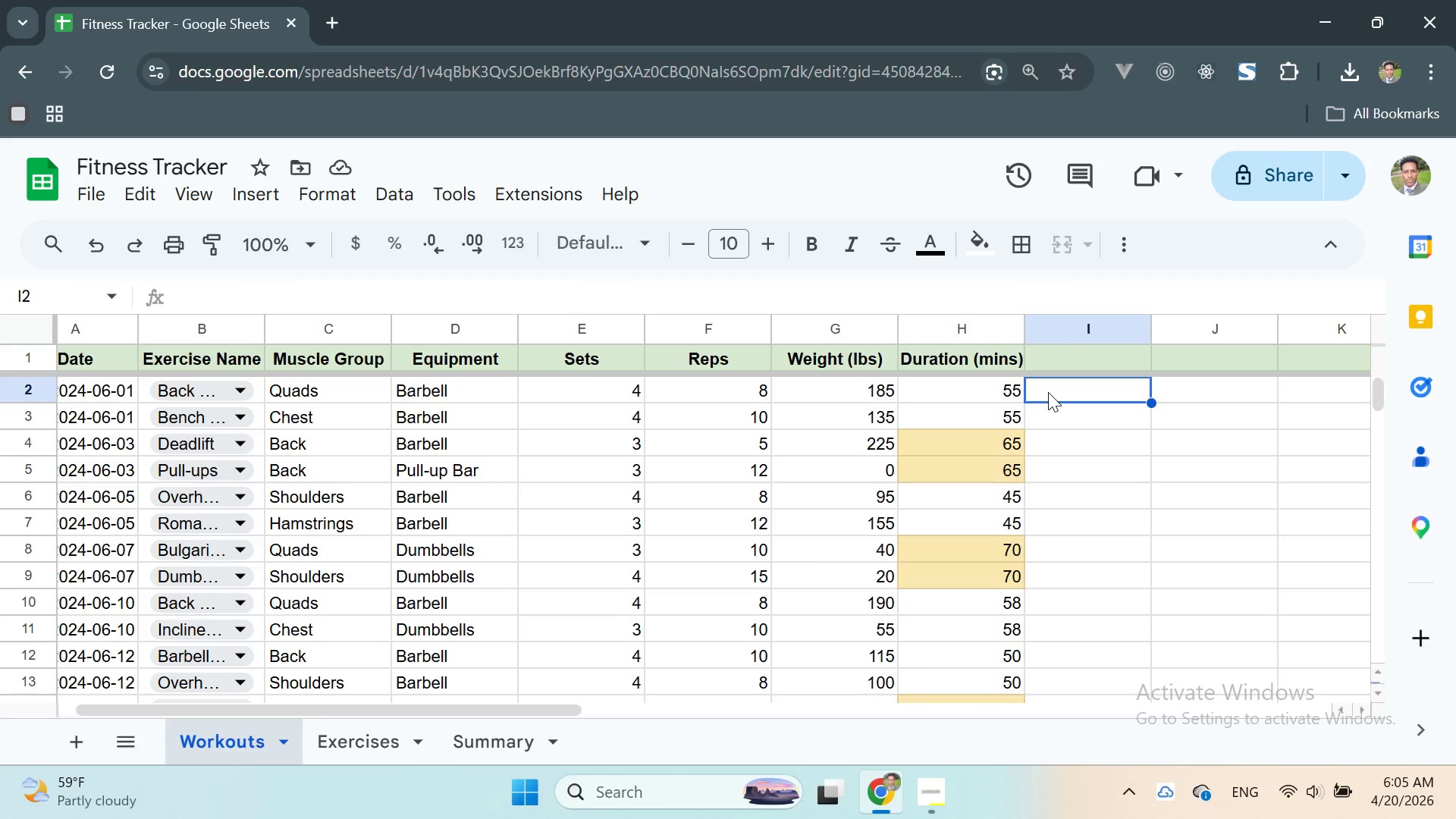 
left_click([479, 749])
 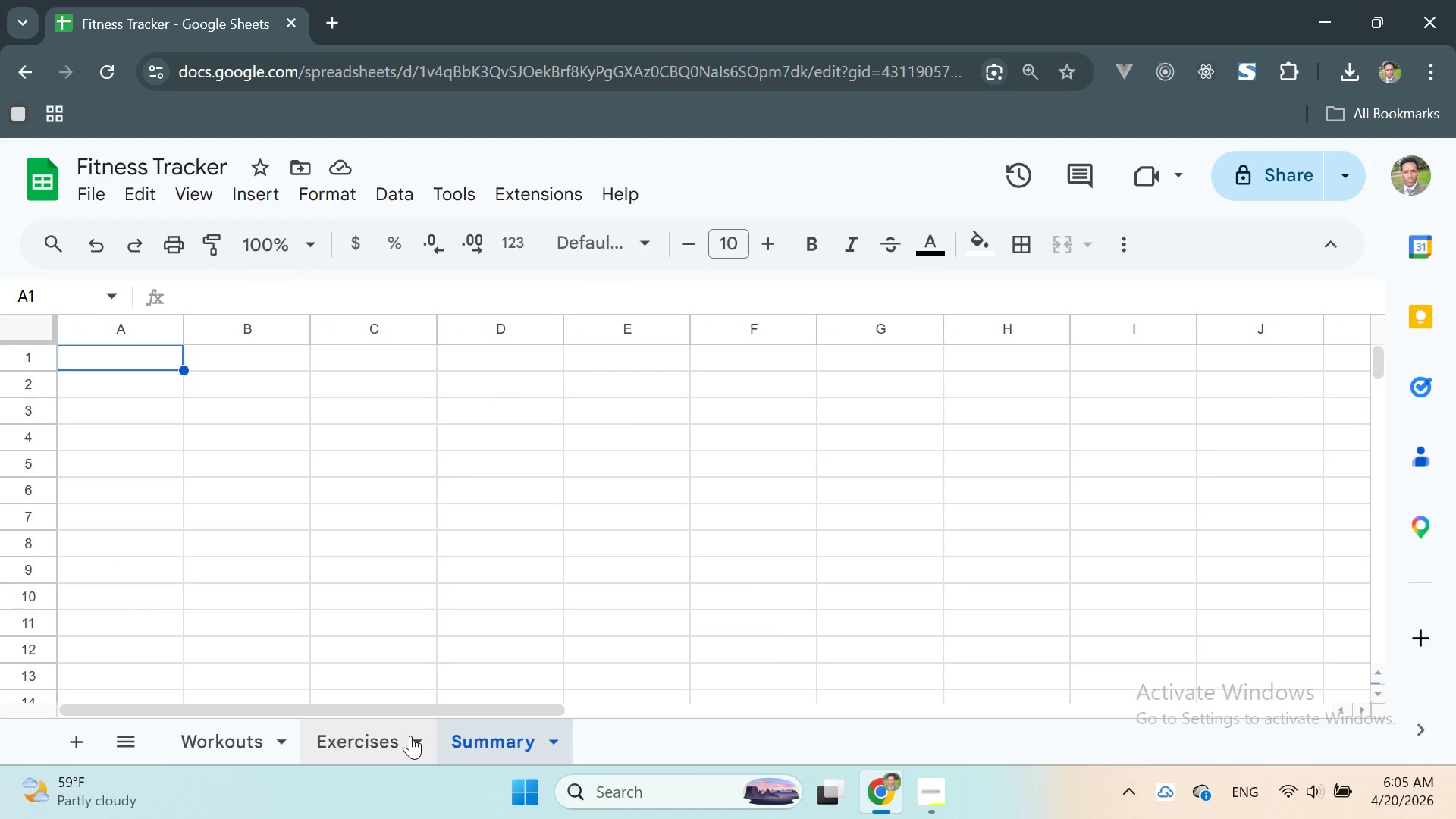 
wait(5.11)
 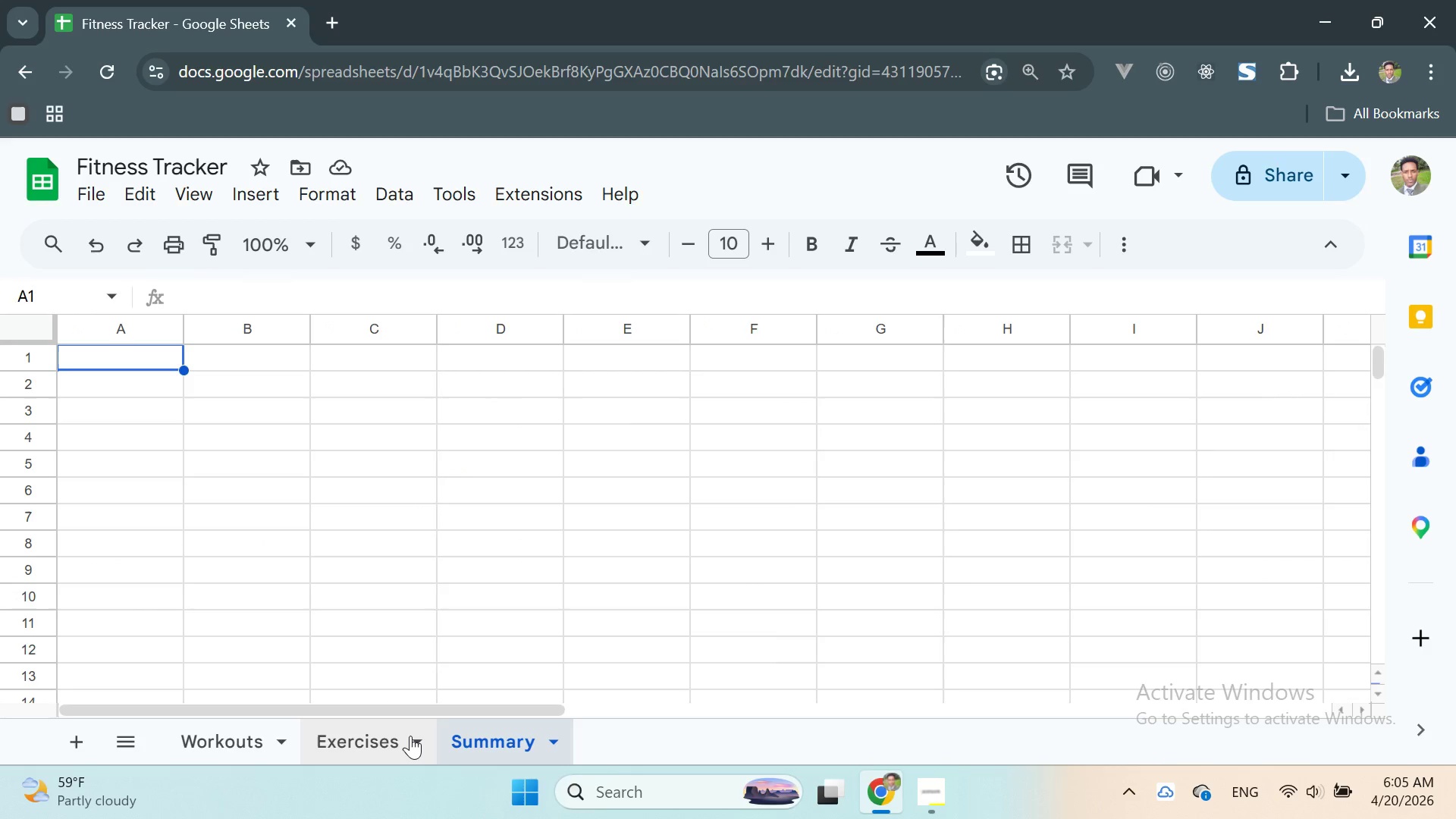 
left_click([145, 365])
 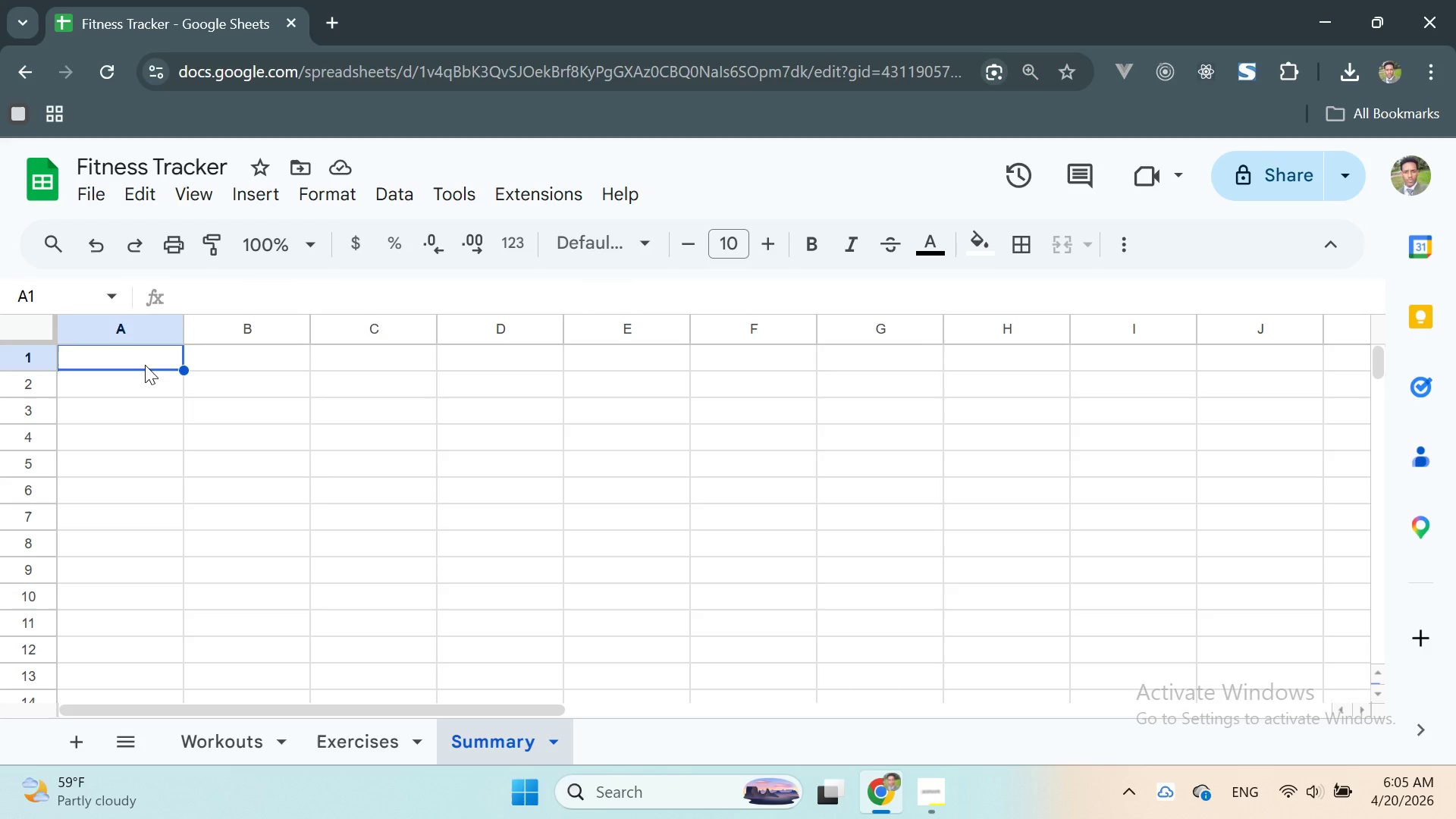 
type(Iron & Ink Strength)
 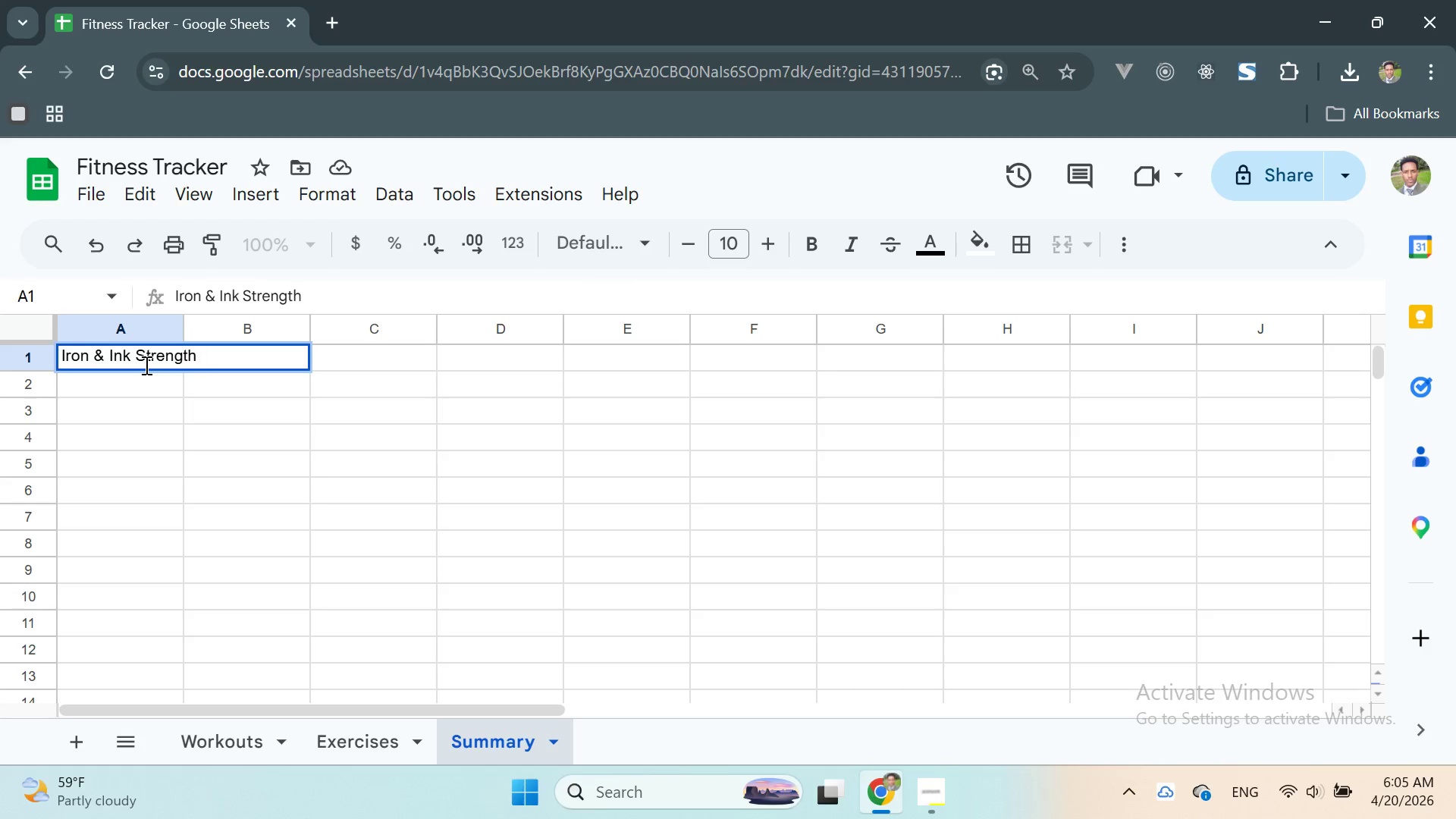 
type( Boutique - Performance Summary)
 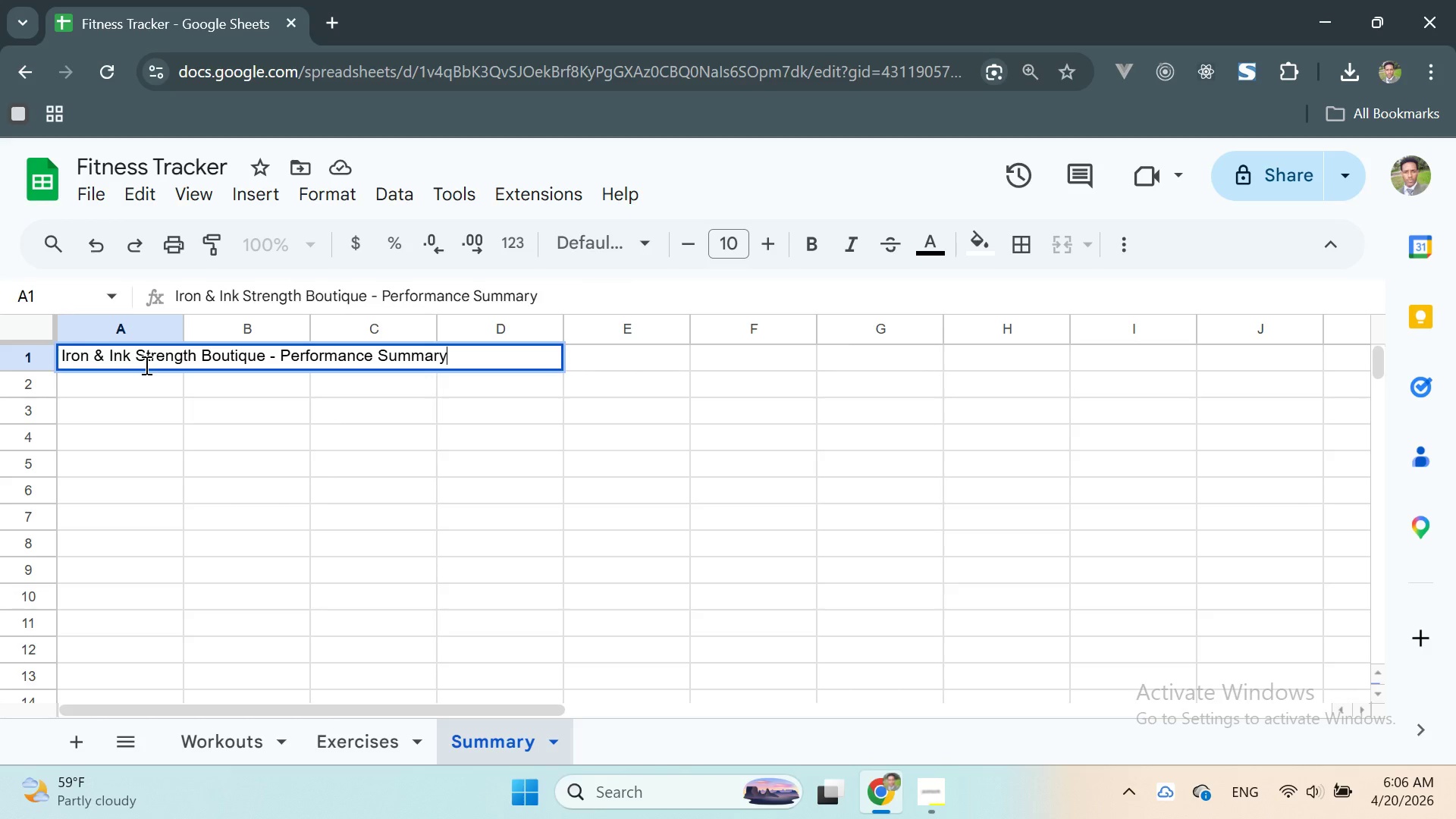 
key(Enter)
 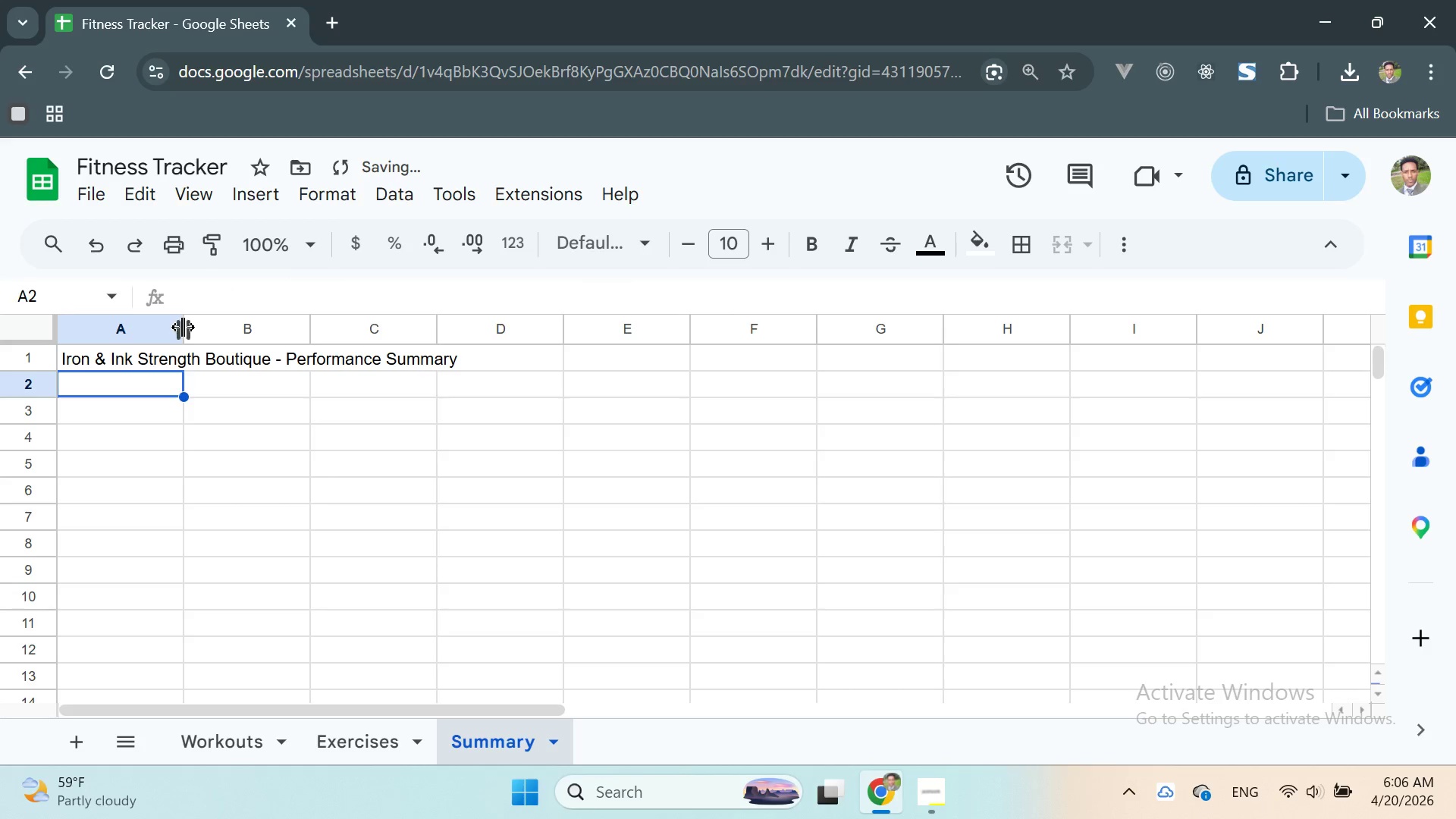 
left_click_drag(start_coordinate=[180, 327], to_coordinate=[474, 373])
 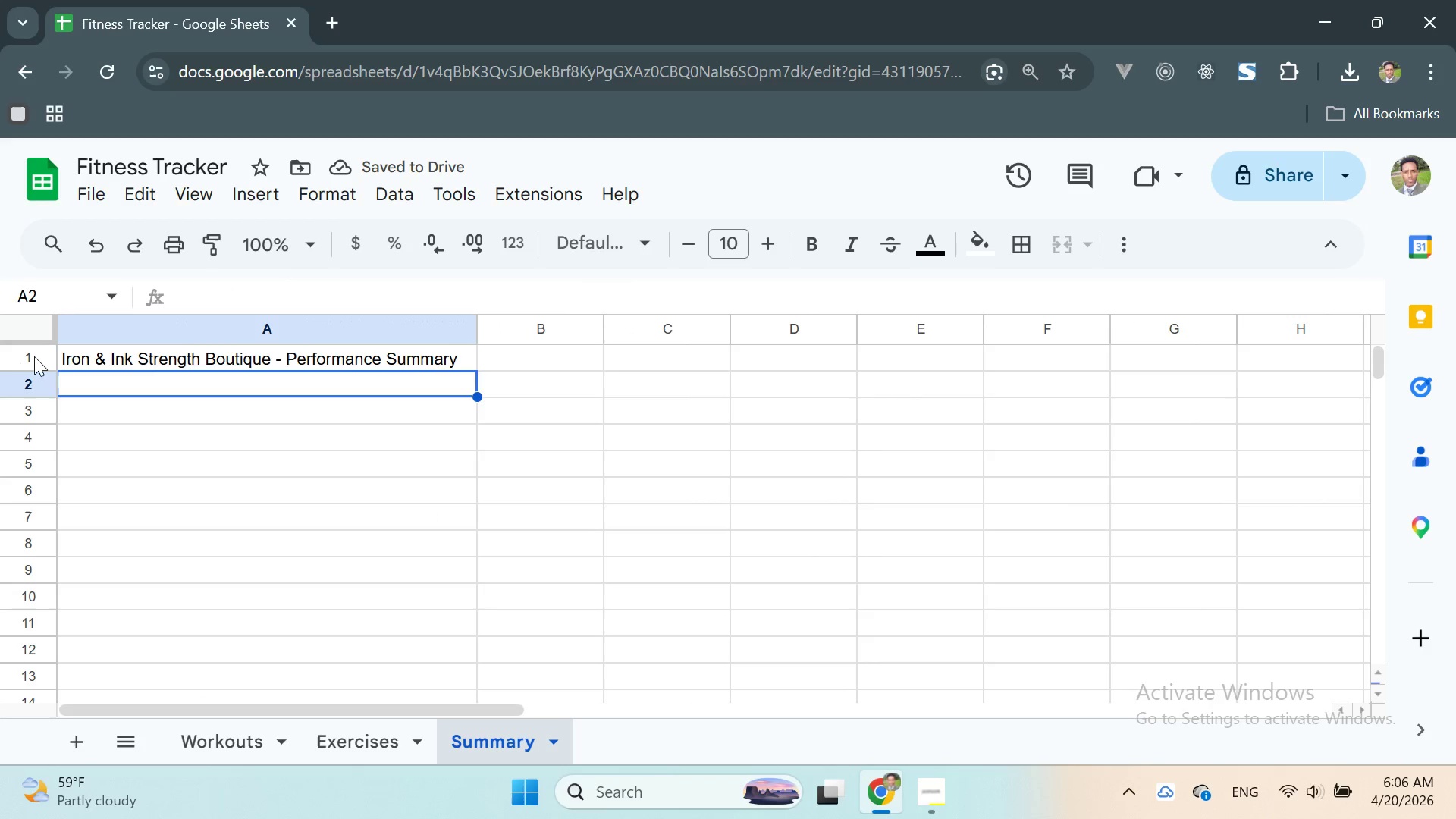 
double_click([28, 356])
 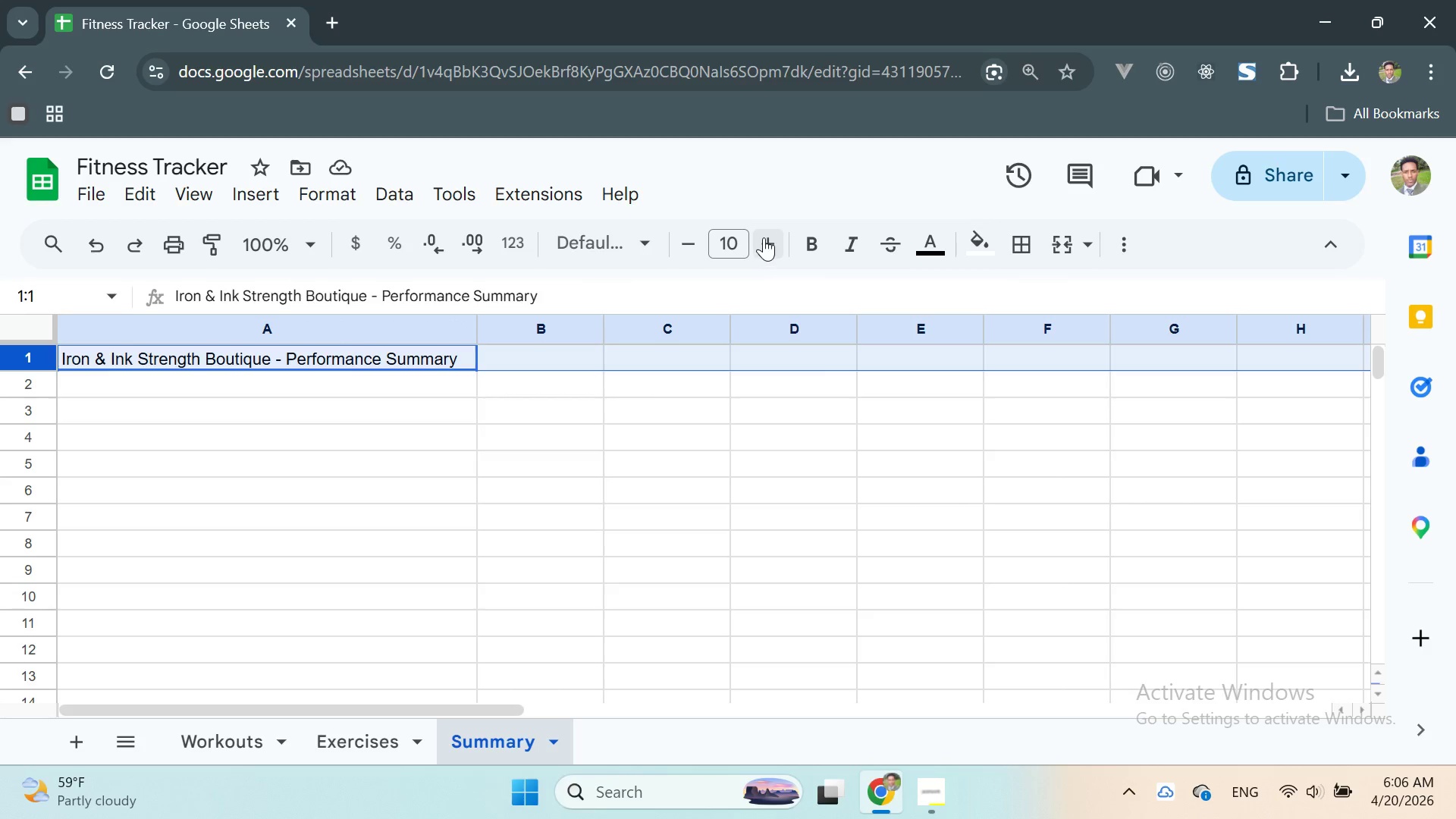 
double_click([764, 237])
 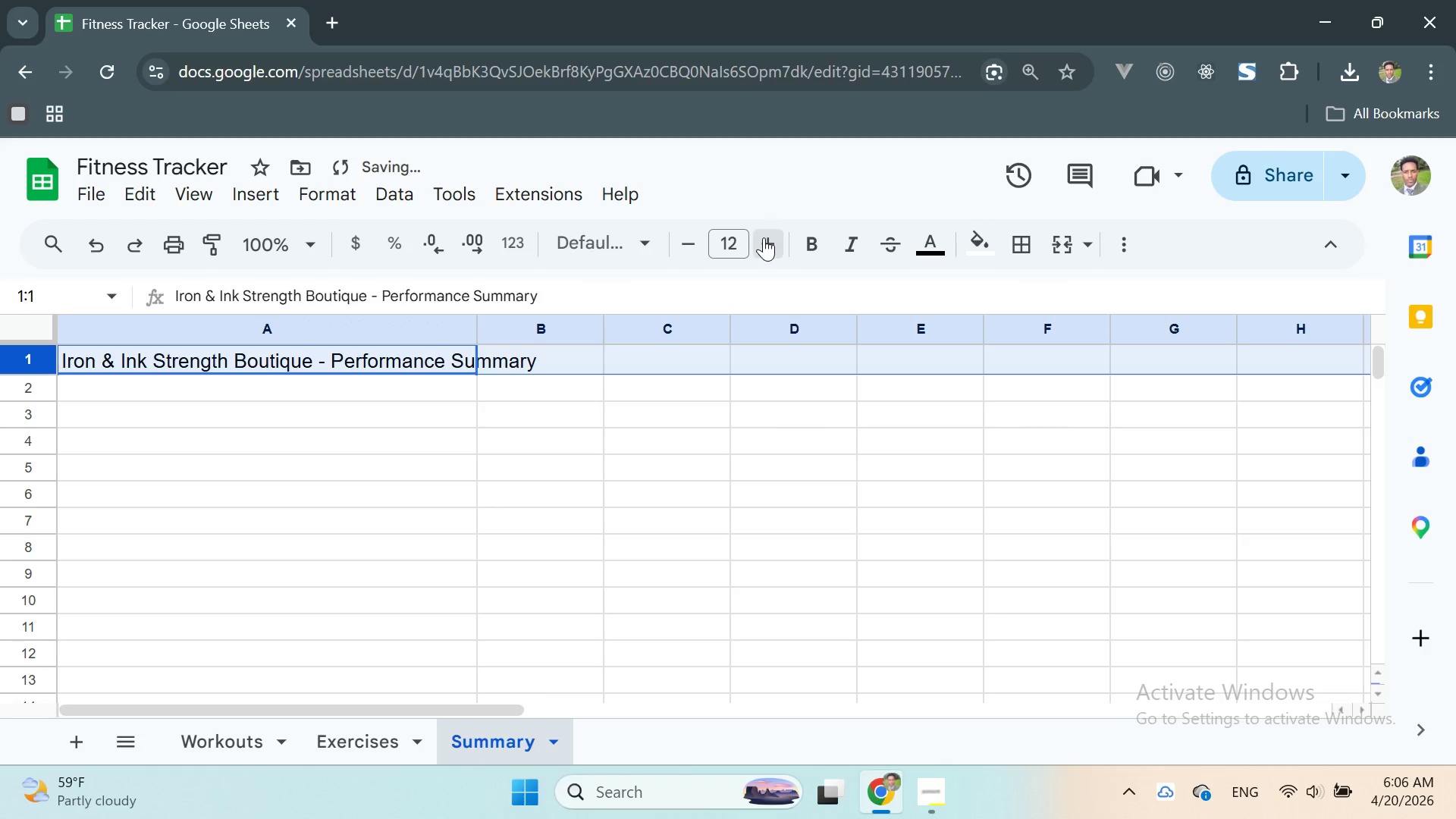 
triple_click([764, 237])
 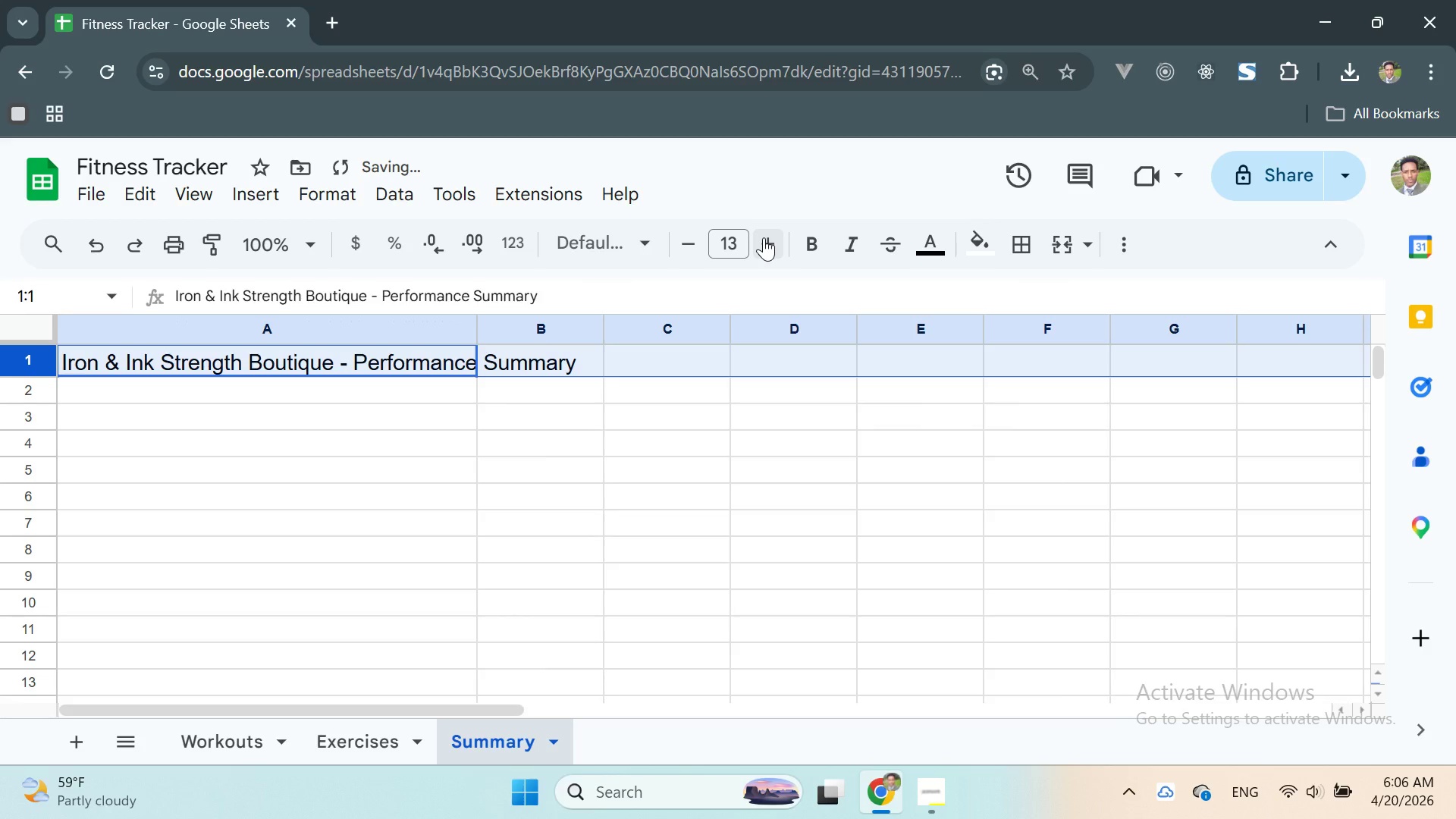 
left_click([764, 237])
 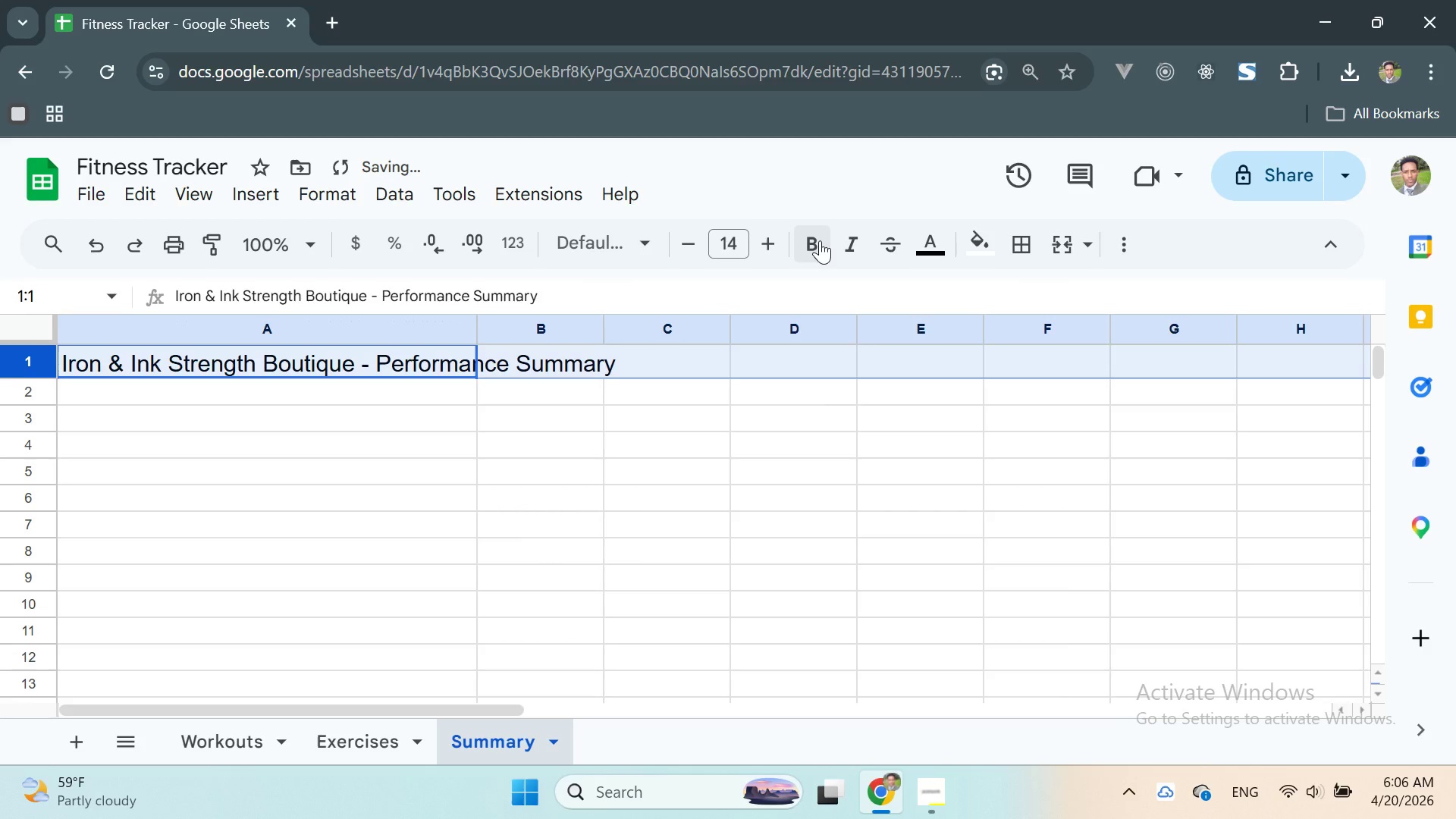 
left_click([820, 240])
 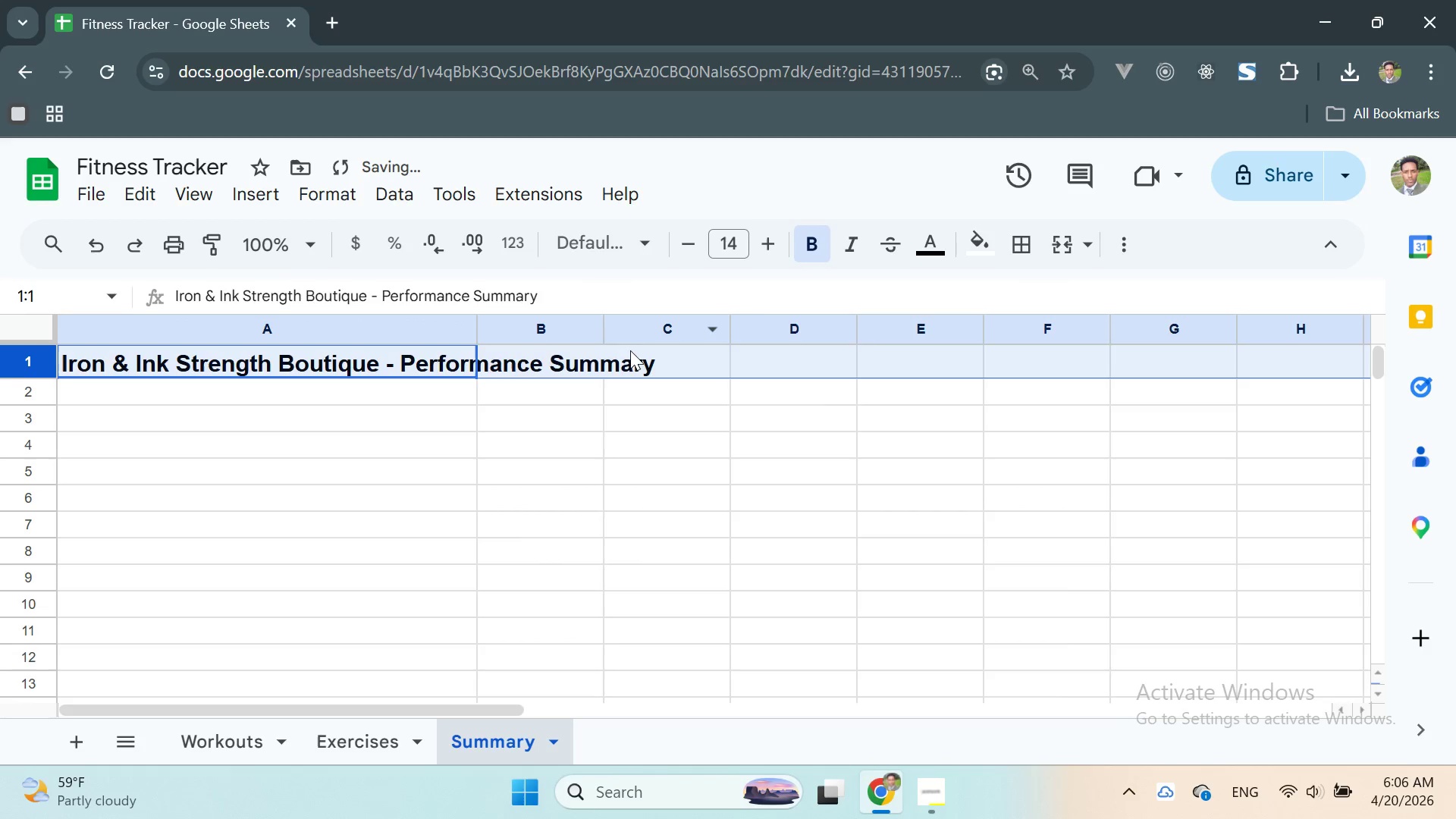 
left_click([618, 381])
 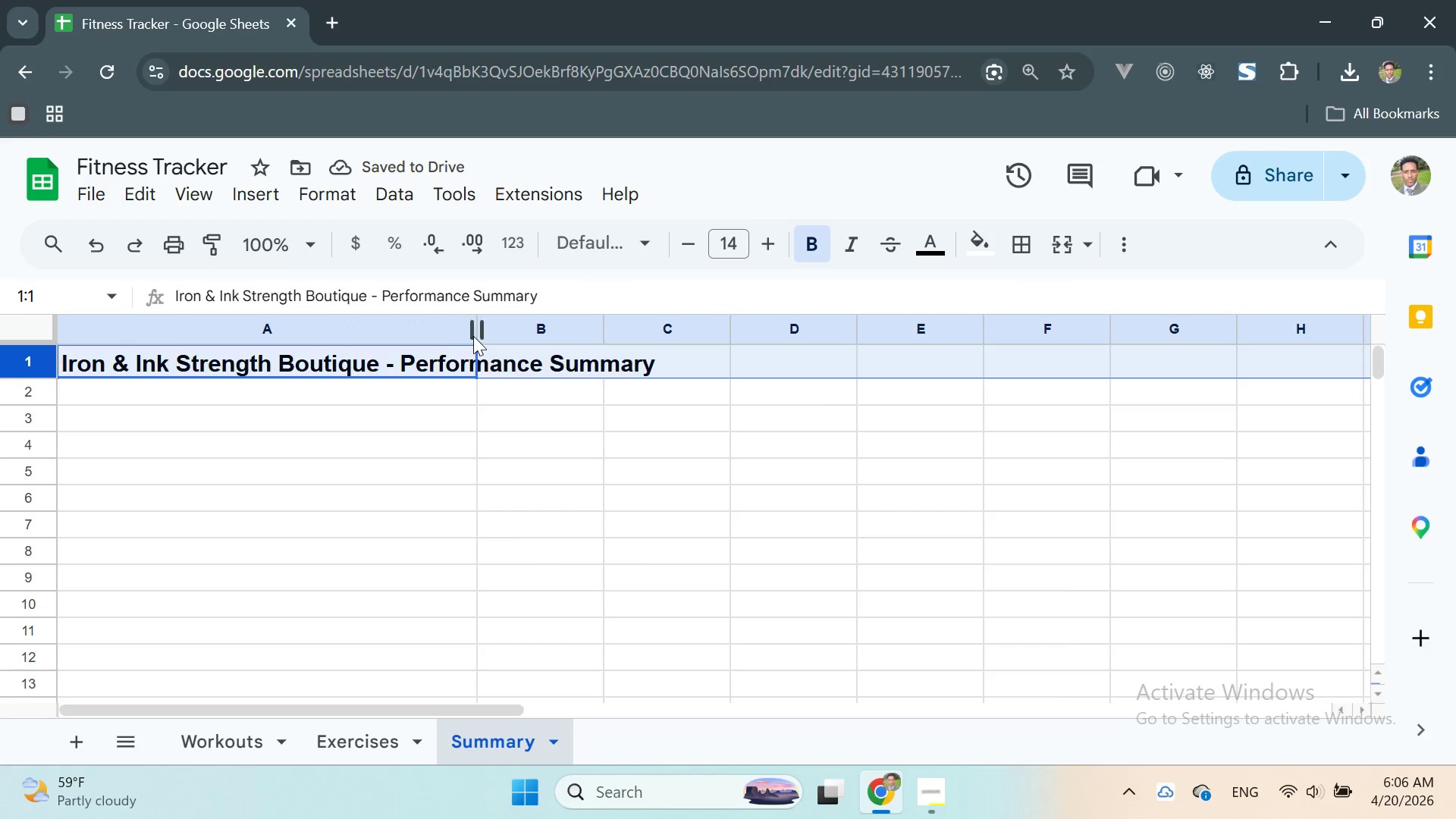 
left_click_drag(start_coordinate=[476, 335], to_coordinate=[664, 362])
 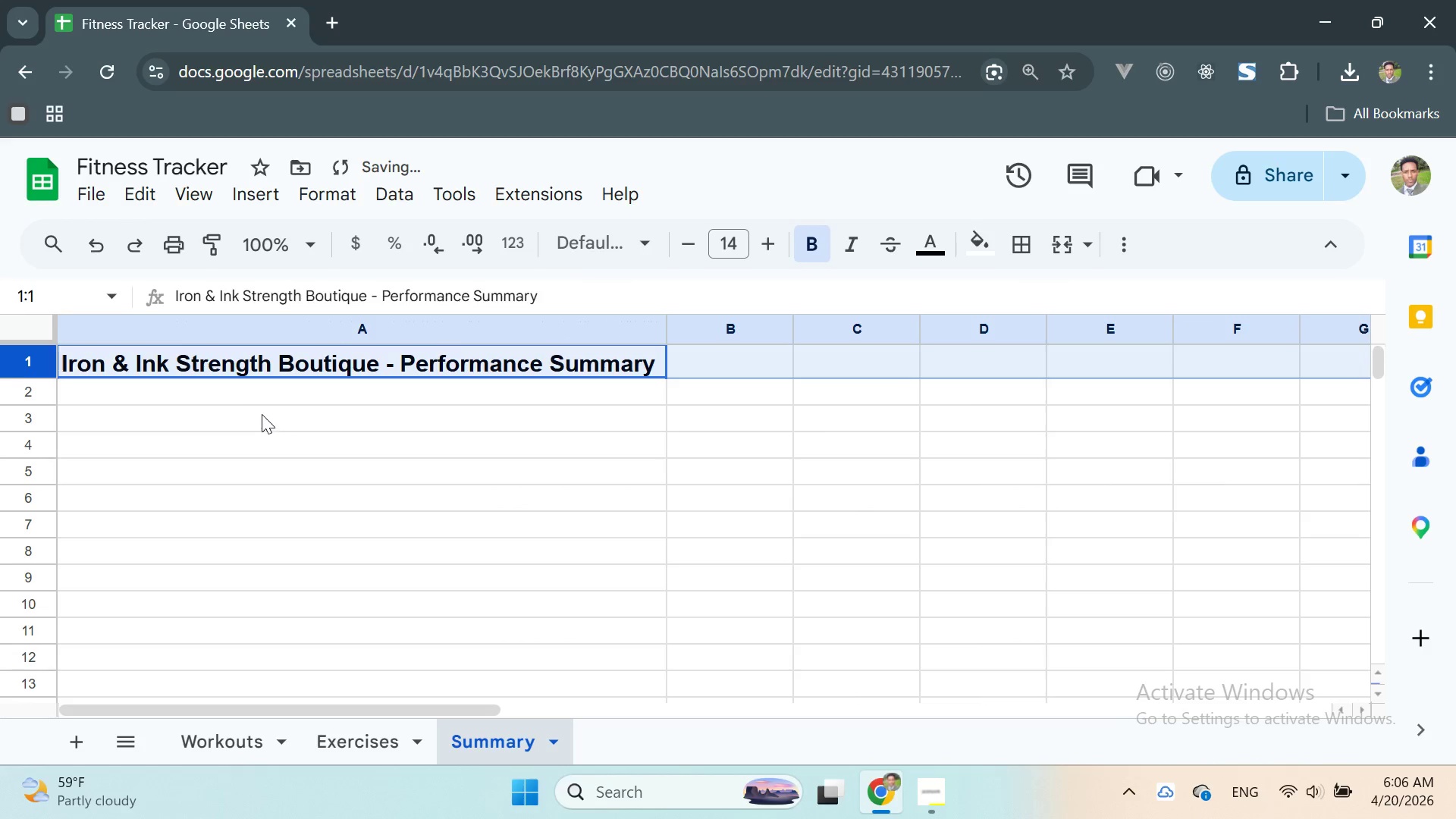 
left_click([240, 397])
 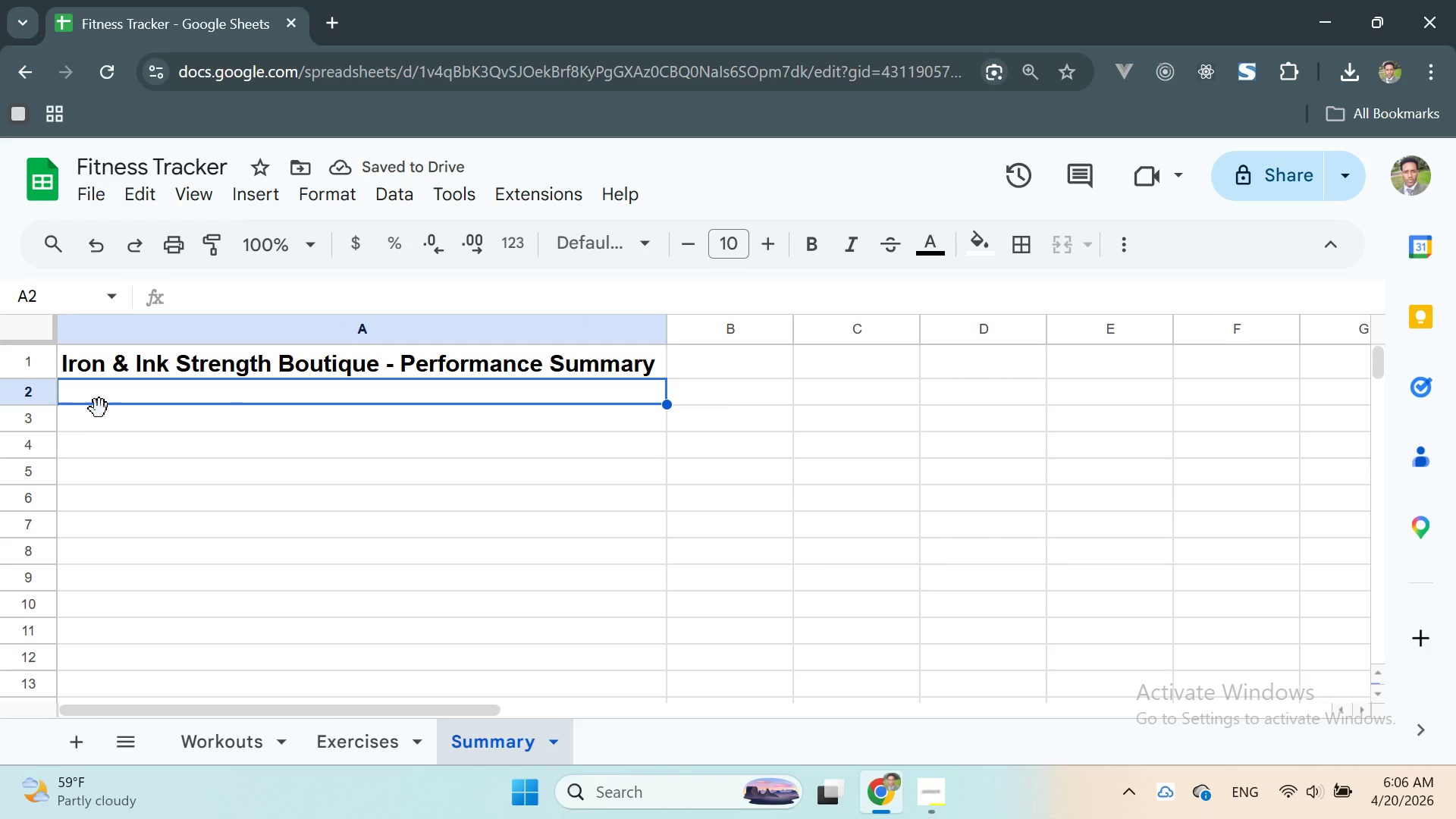 
double_click([26, 366])
 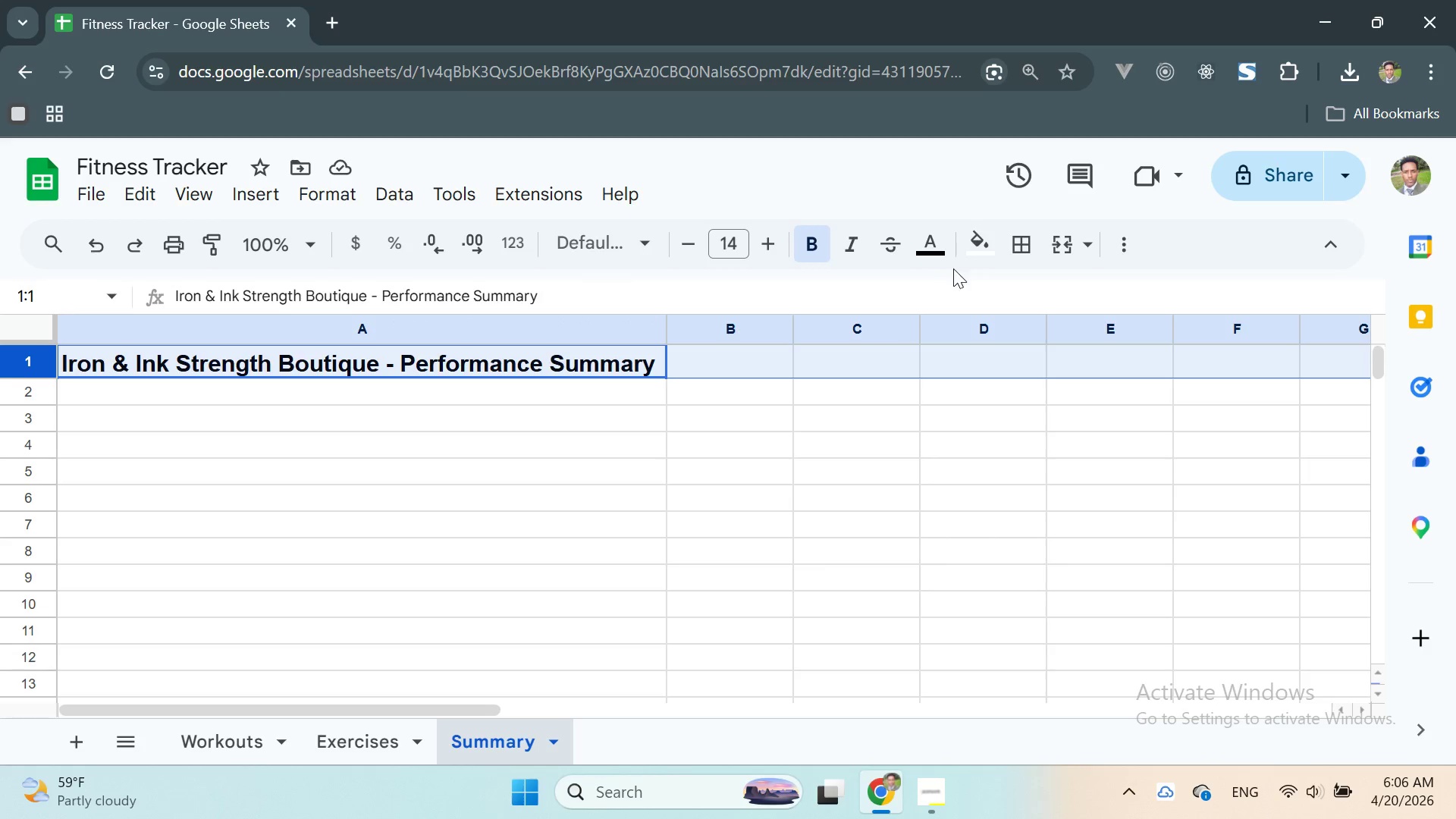 
mouse_move([1009, 260])
 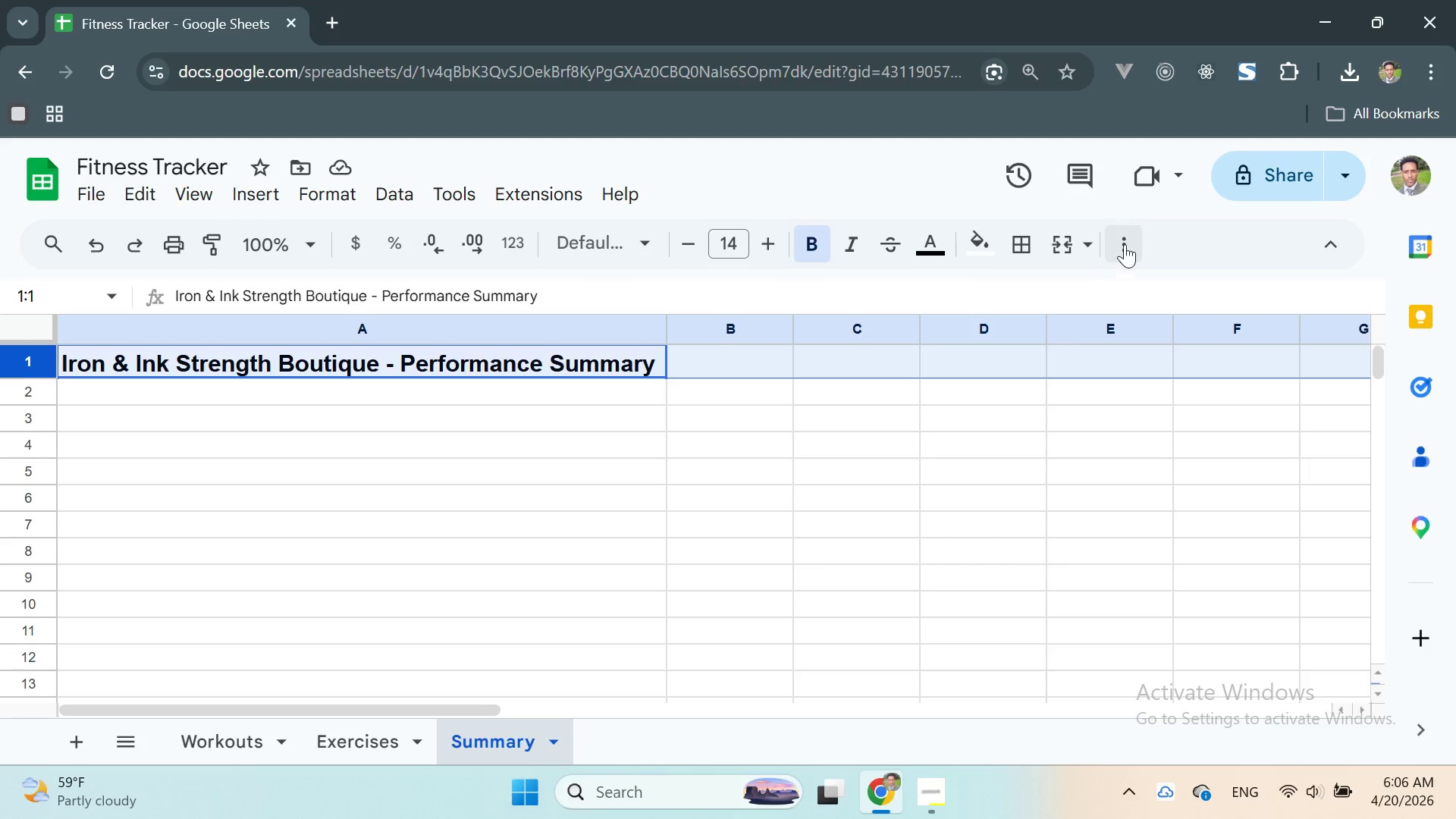 
left_click([1125, 243])
 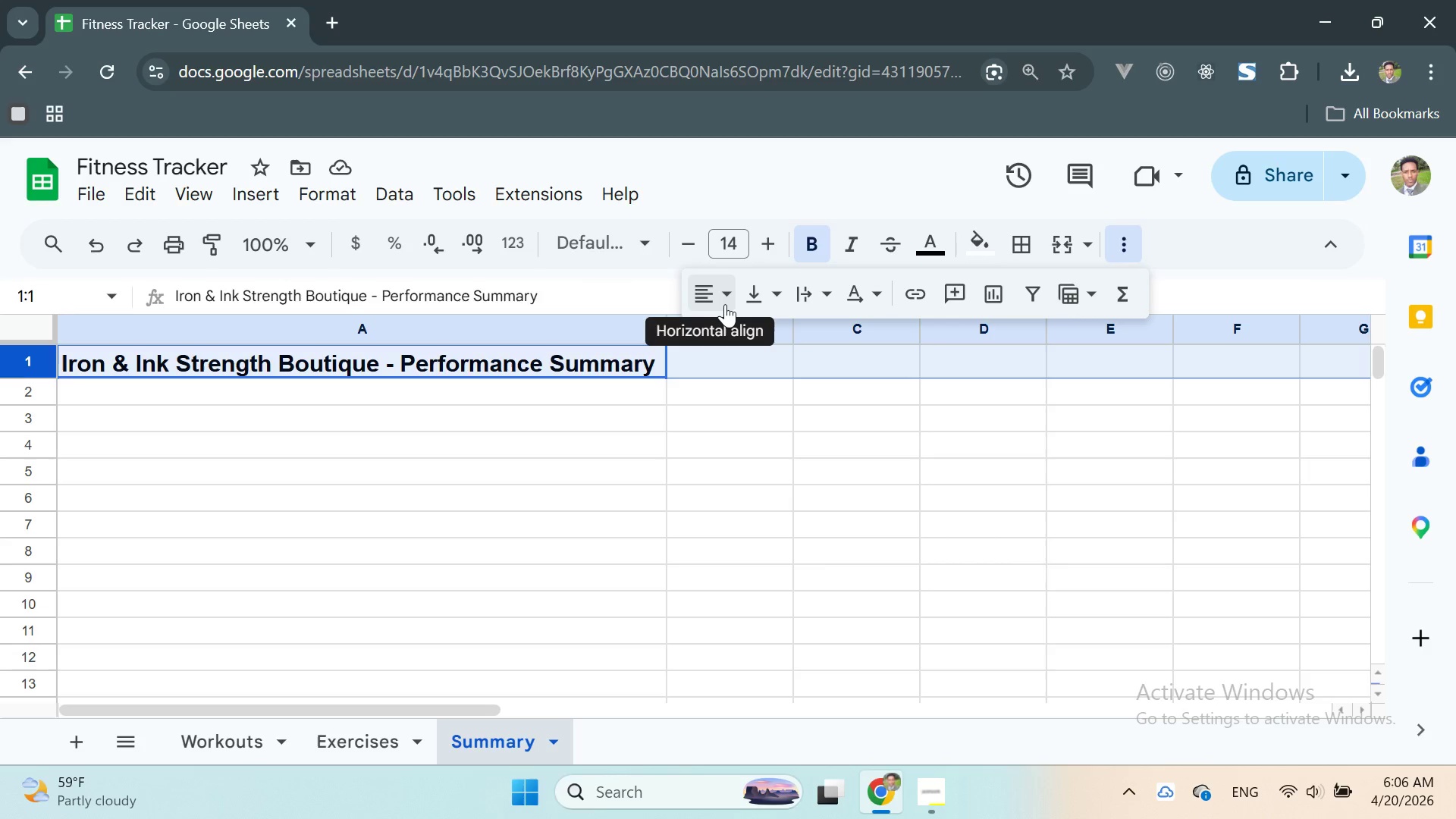 
left_click([724, 297])
 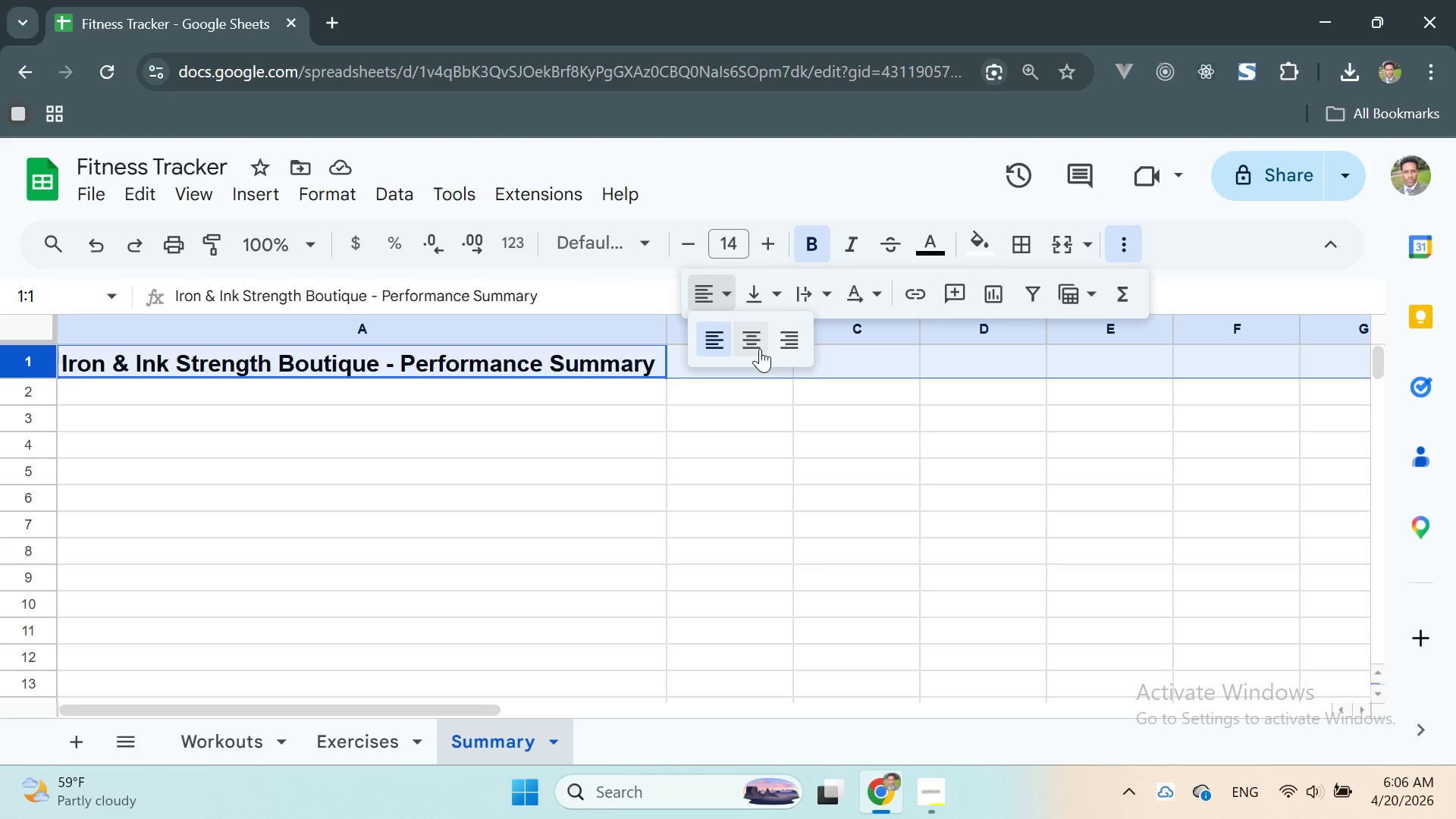 
left_click([754, 348])
 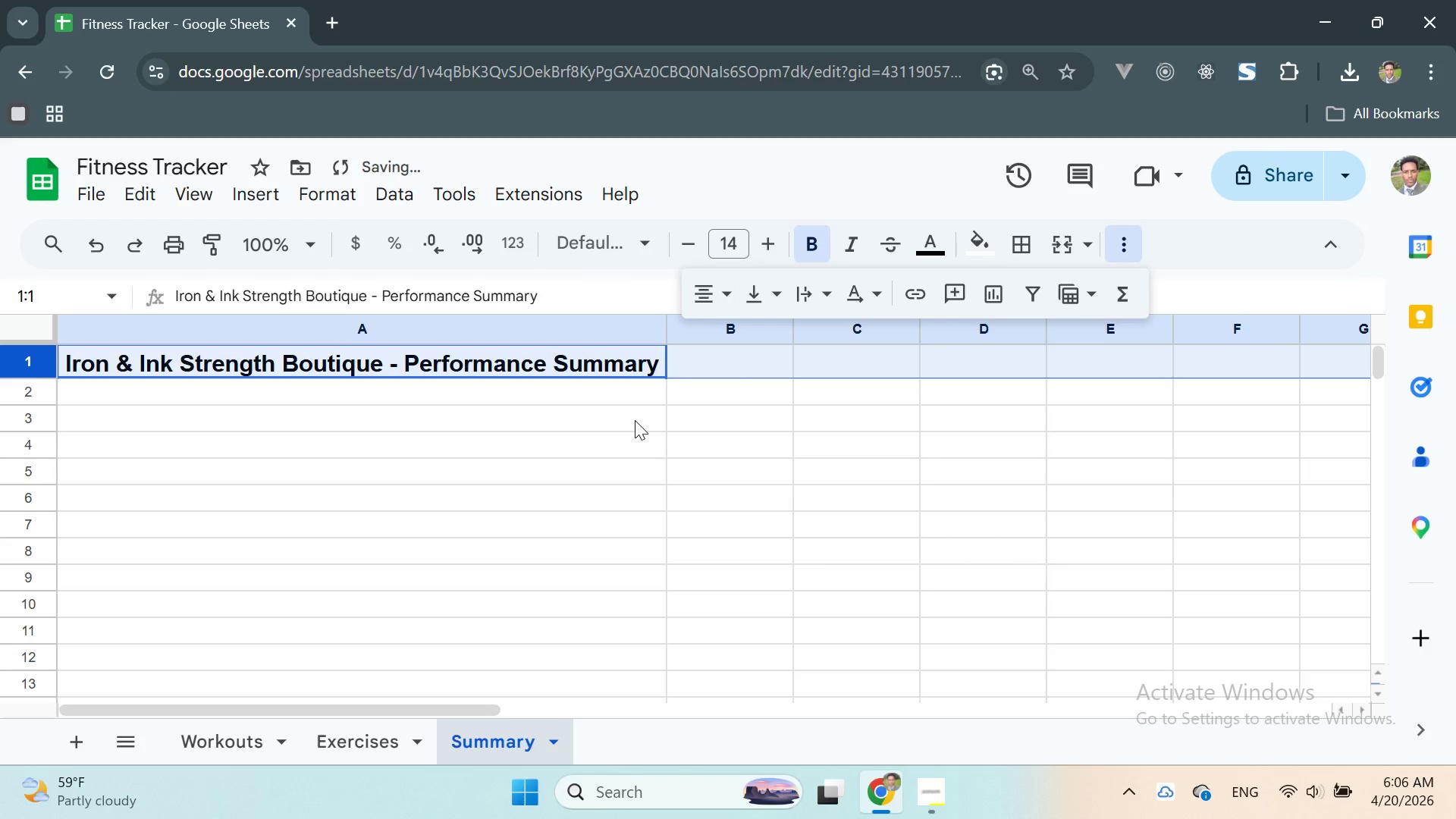 
left_click([635, 420])
 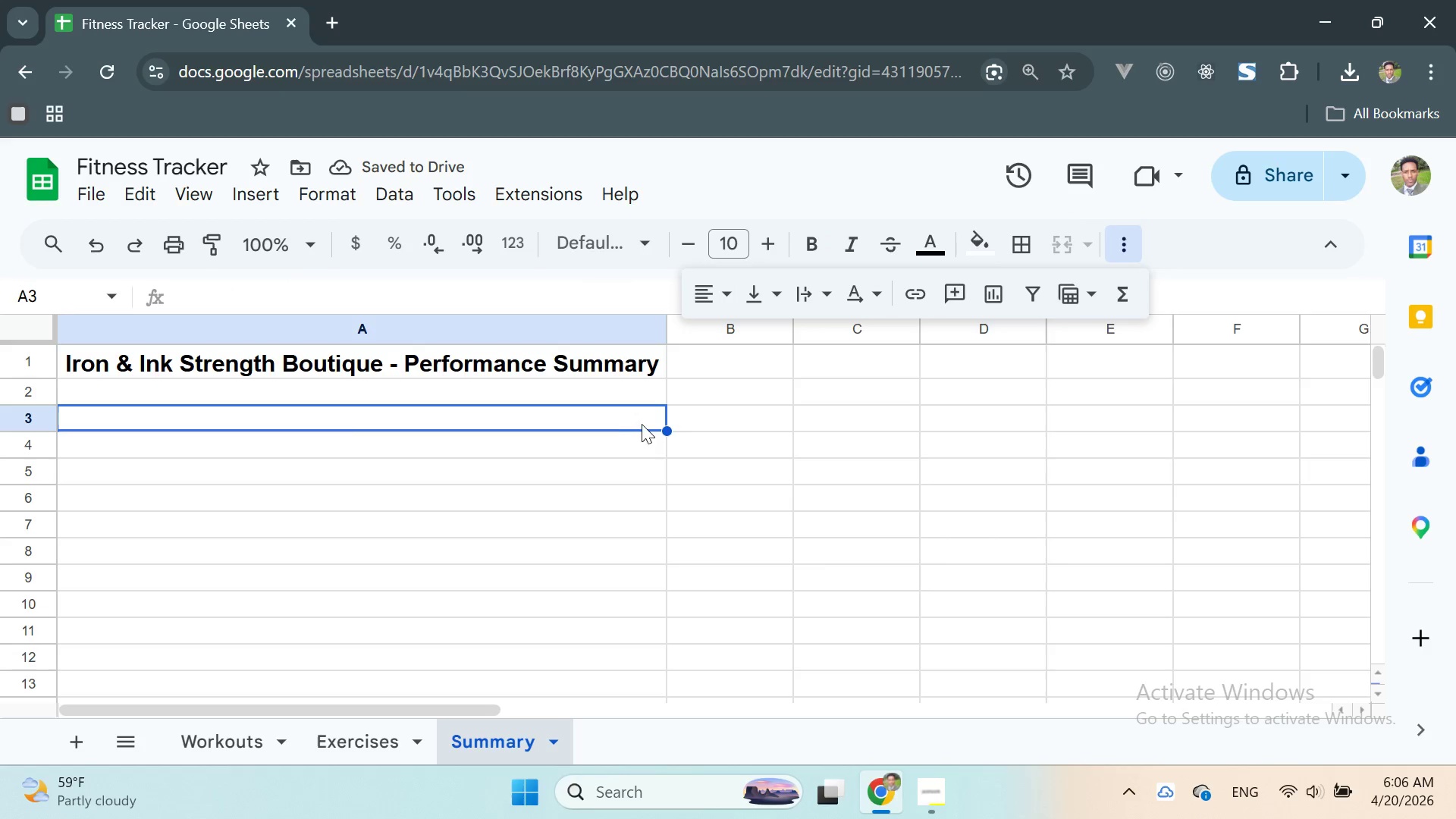 
left_click([709, 385])
 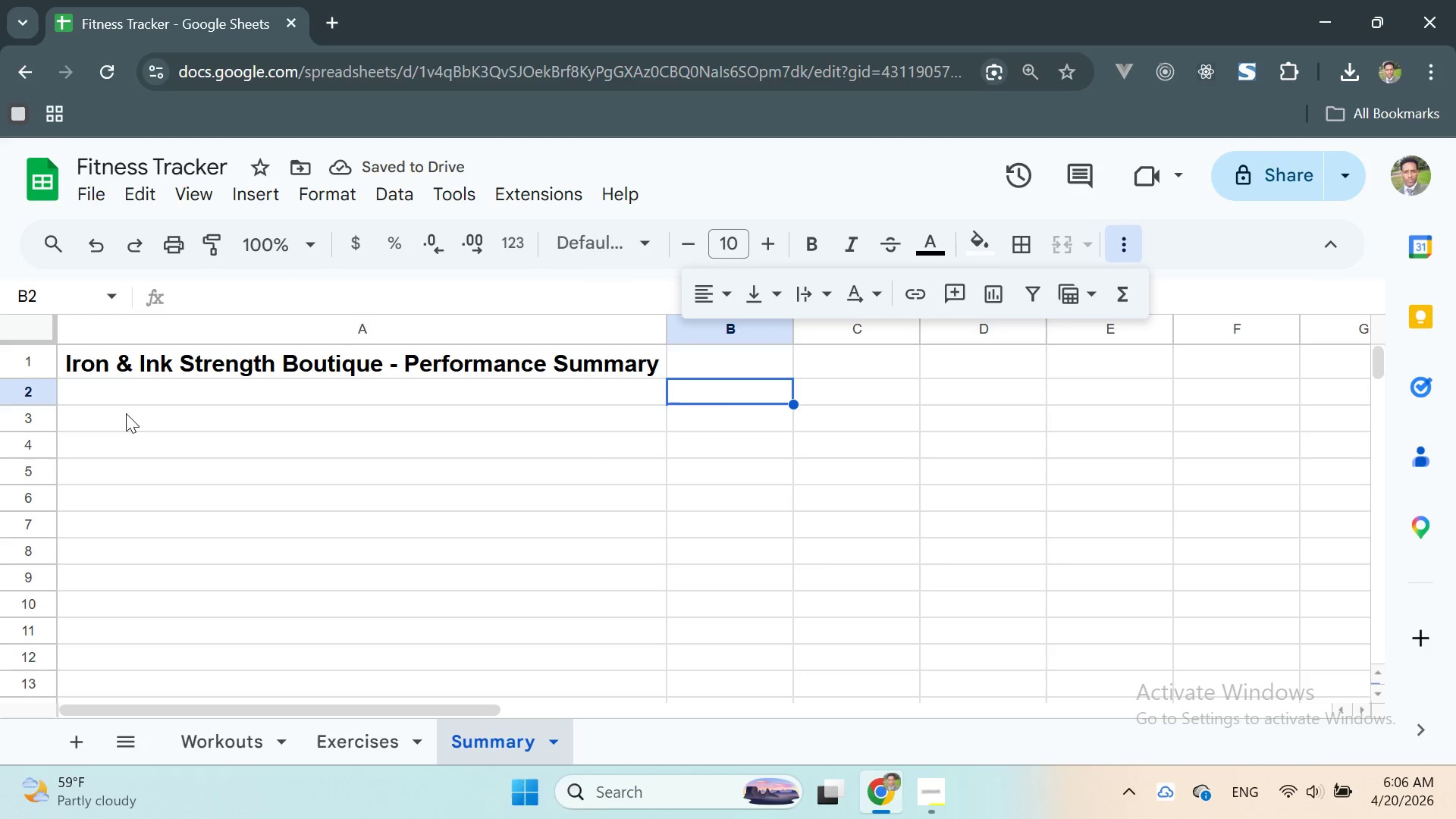 
left_click([111, 394])
 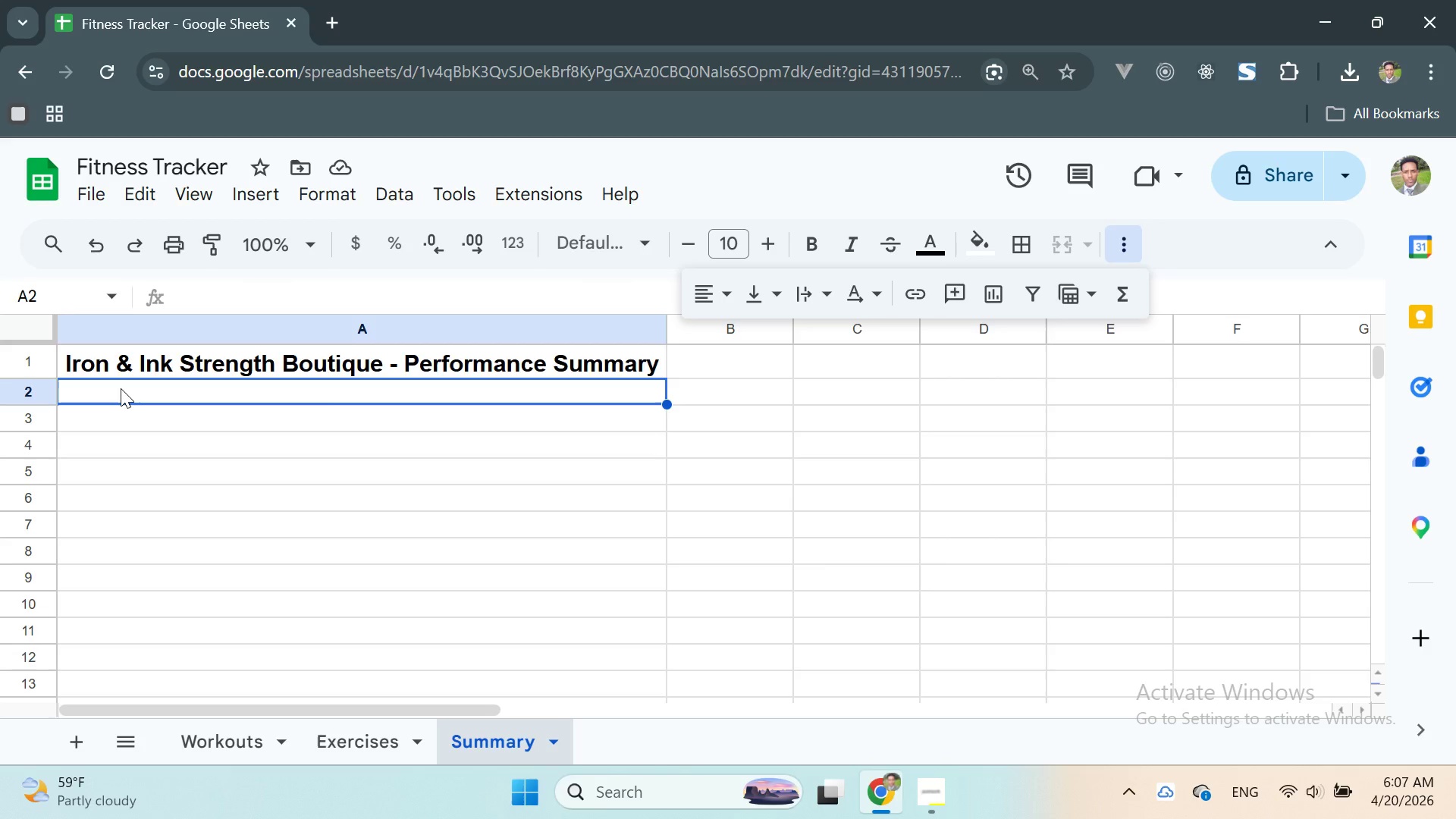 
wait(10.81)
 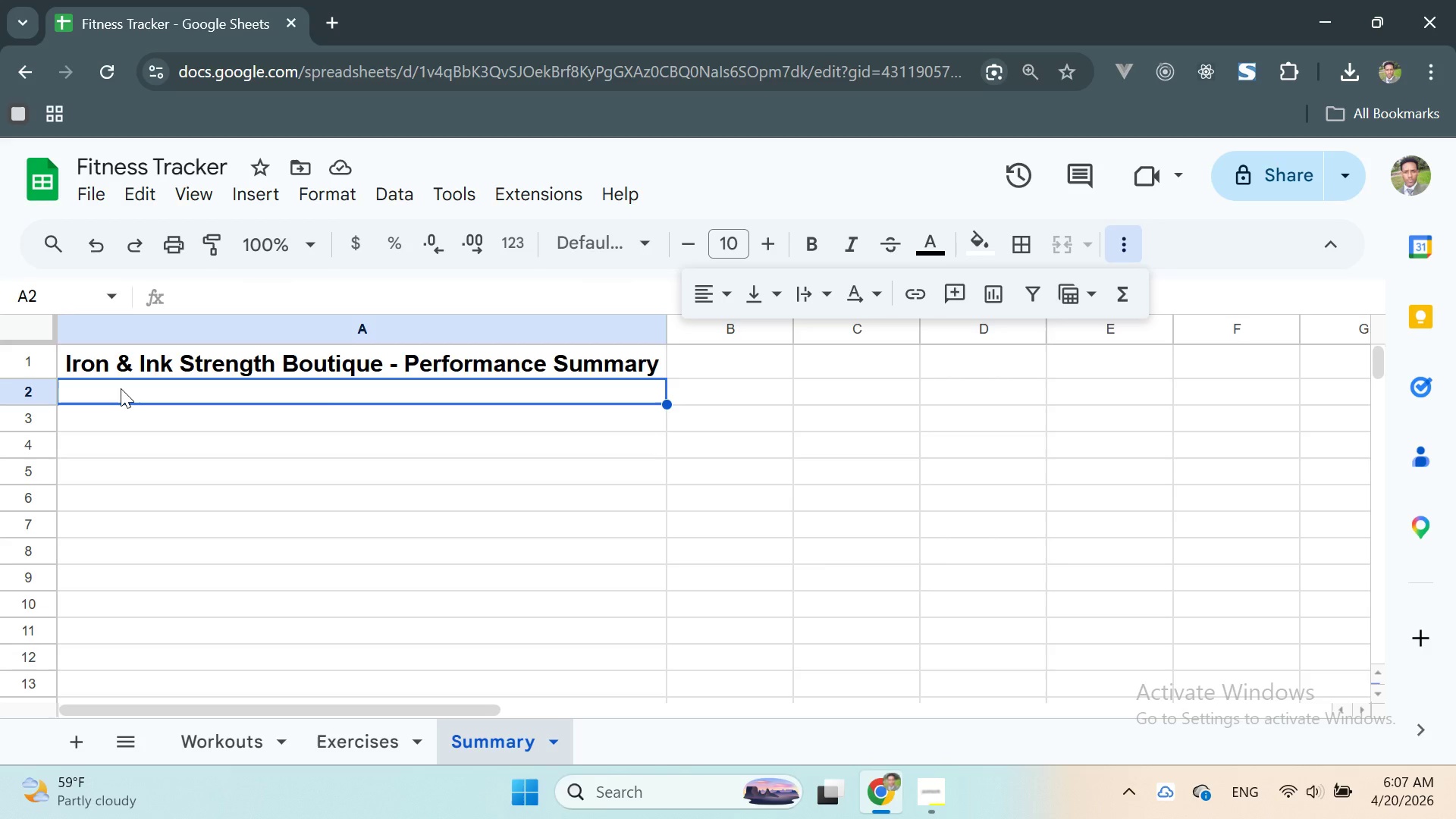 
double_click([131, 393])
 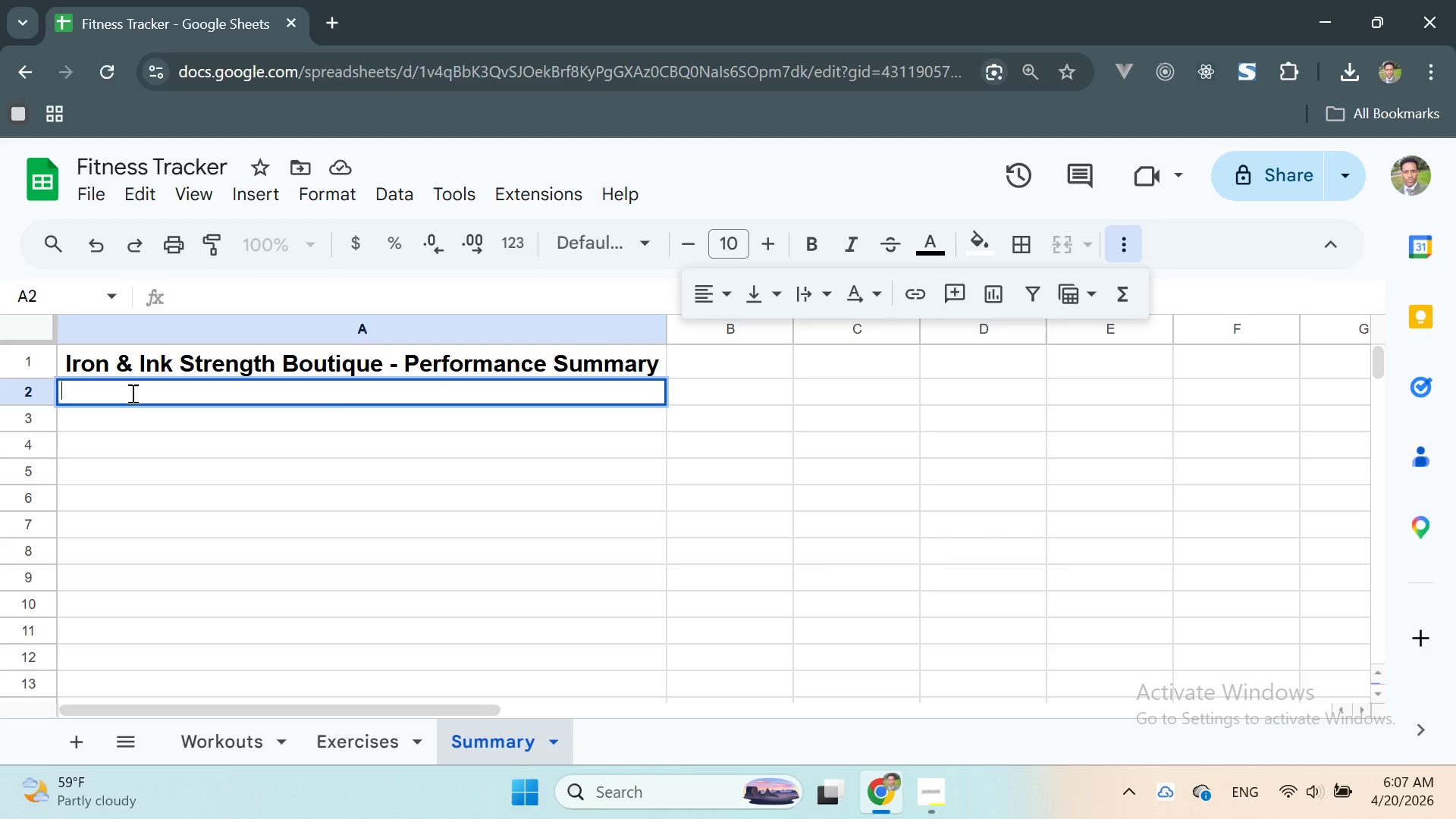 
left_click([158, 416])
 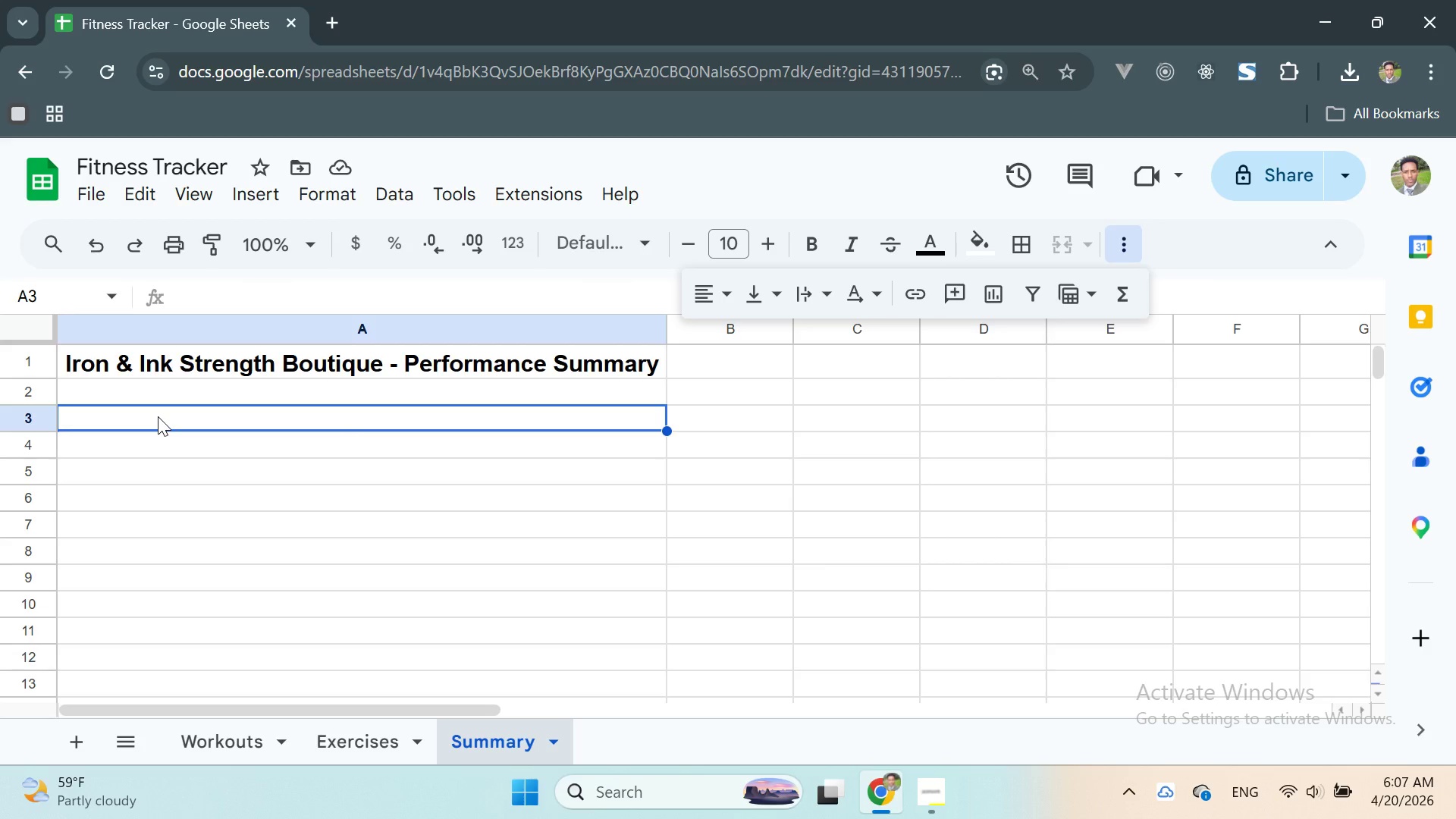 
type(Exercise Name)
 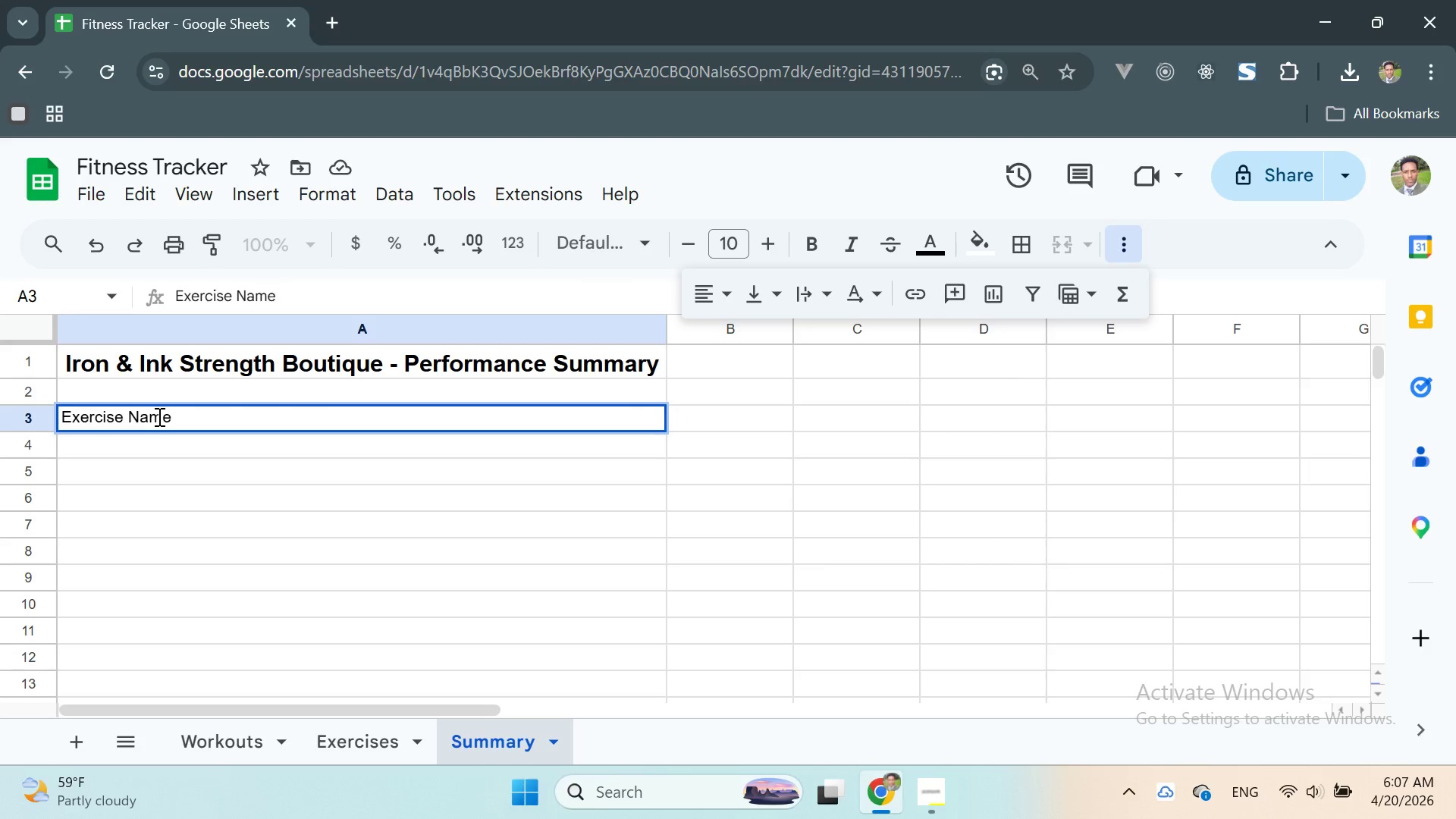 
key(Enter)
 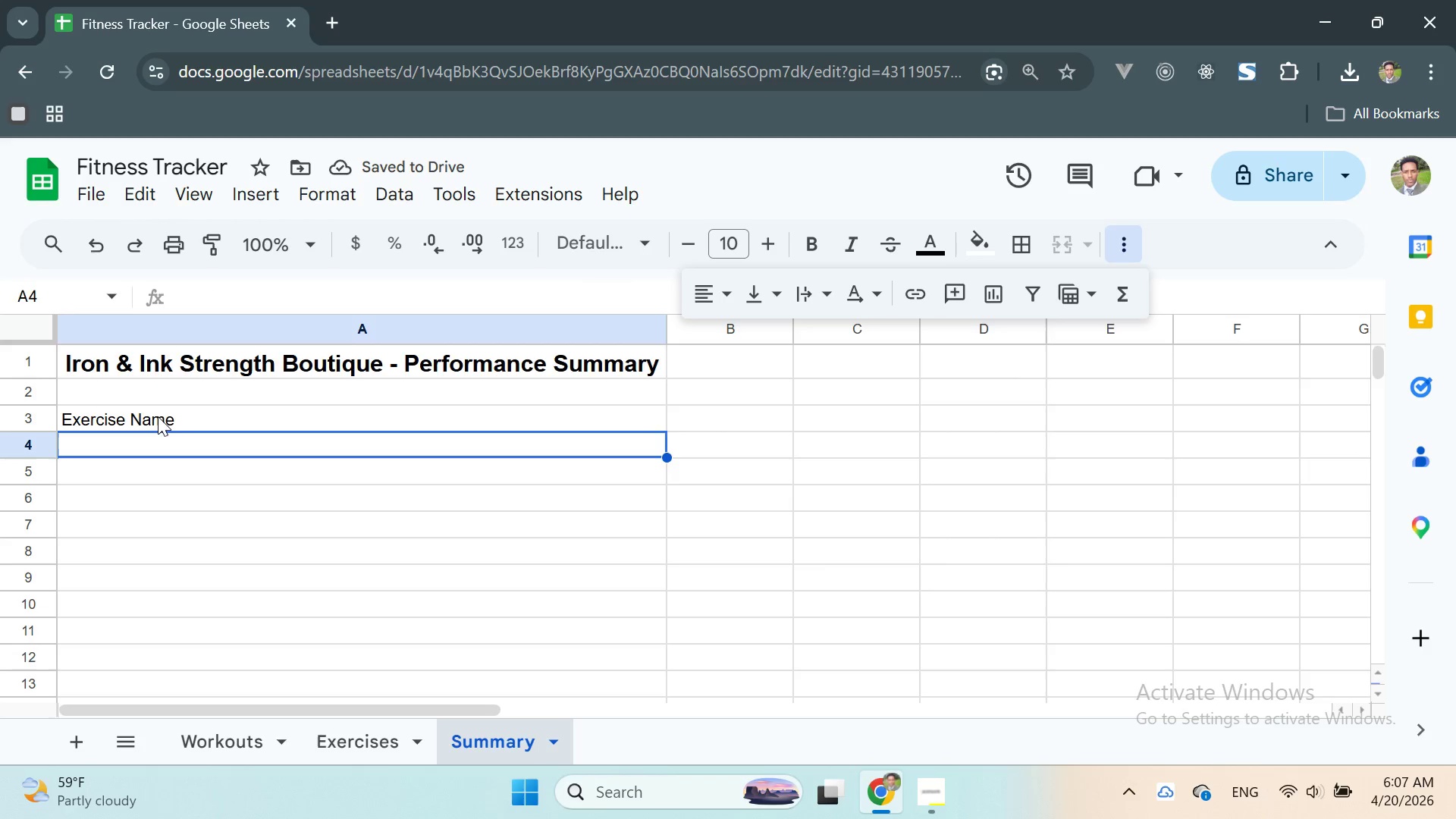 
double_click([102, 428])
 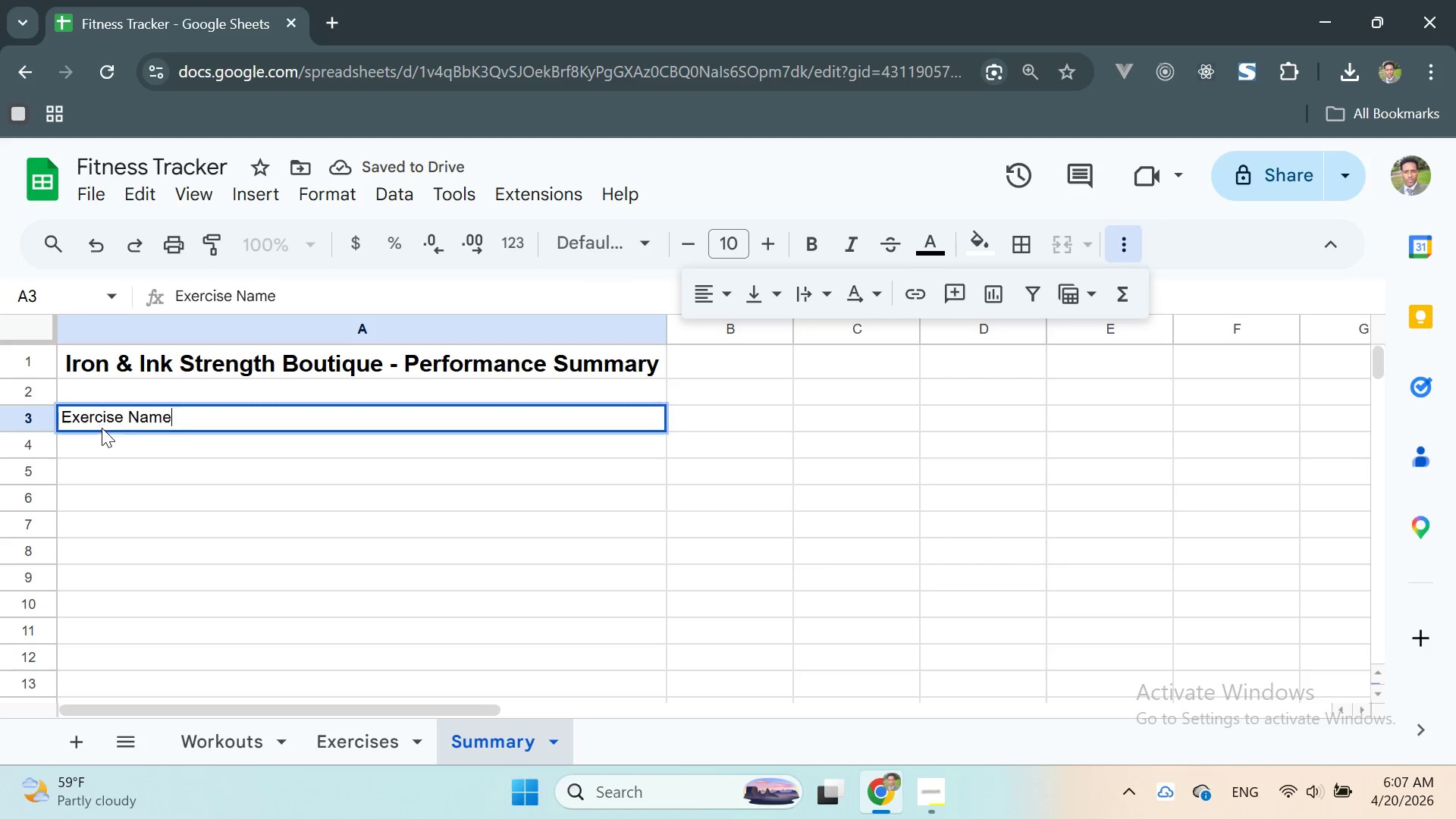 
triple_click([102, 428])
 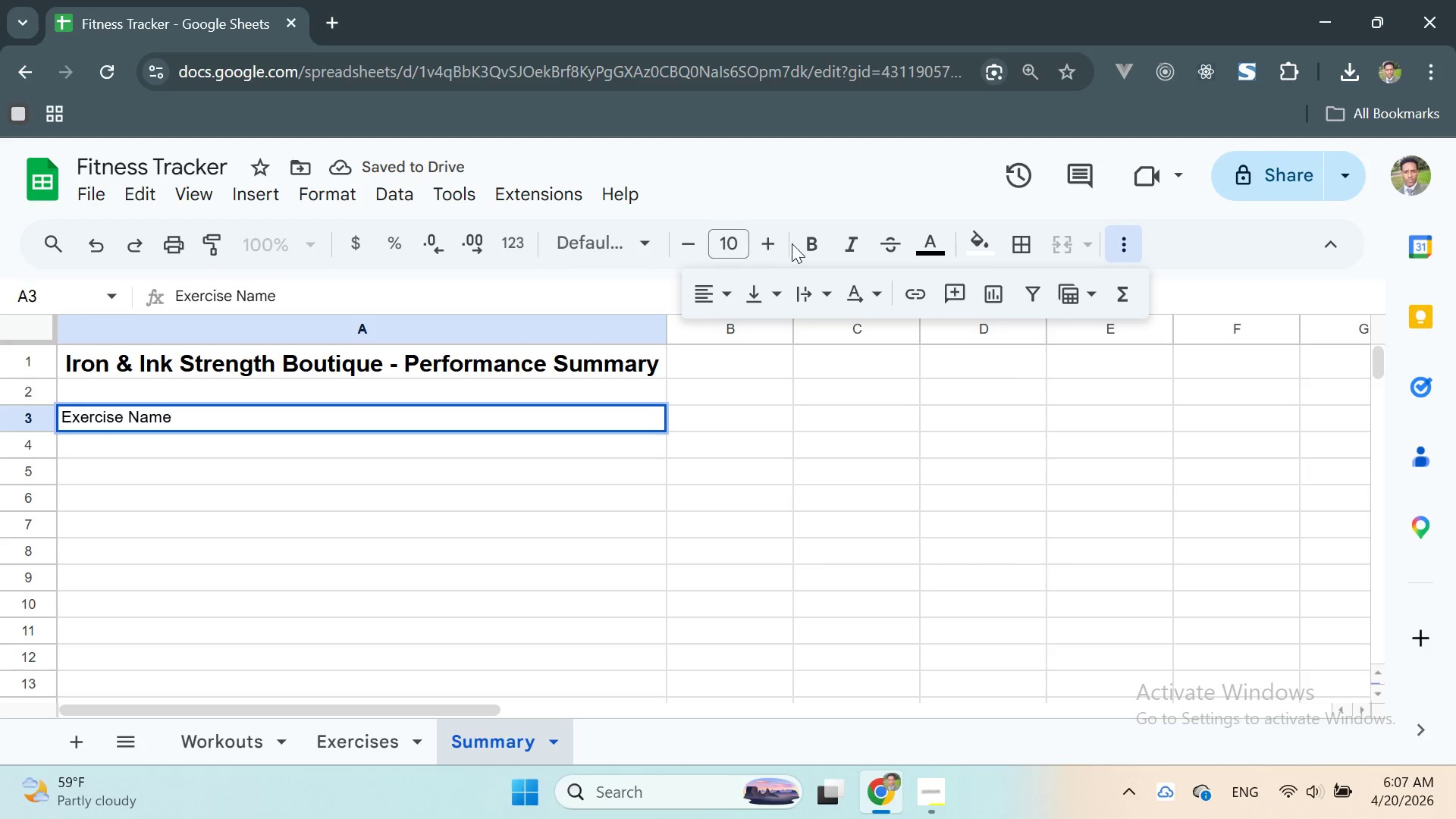 
left_click([805, 243])
 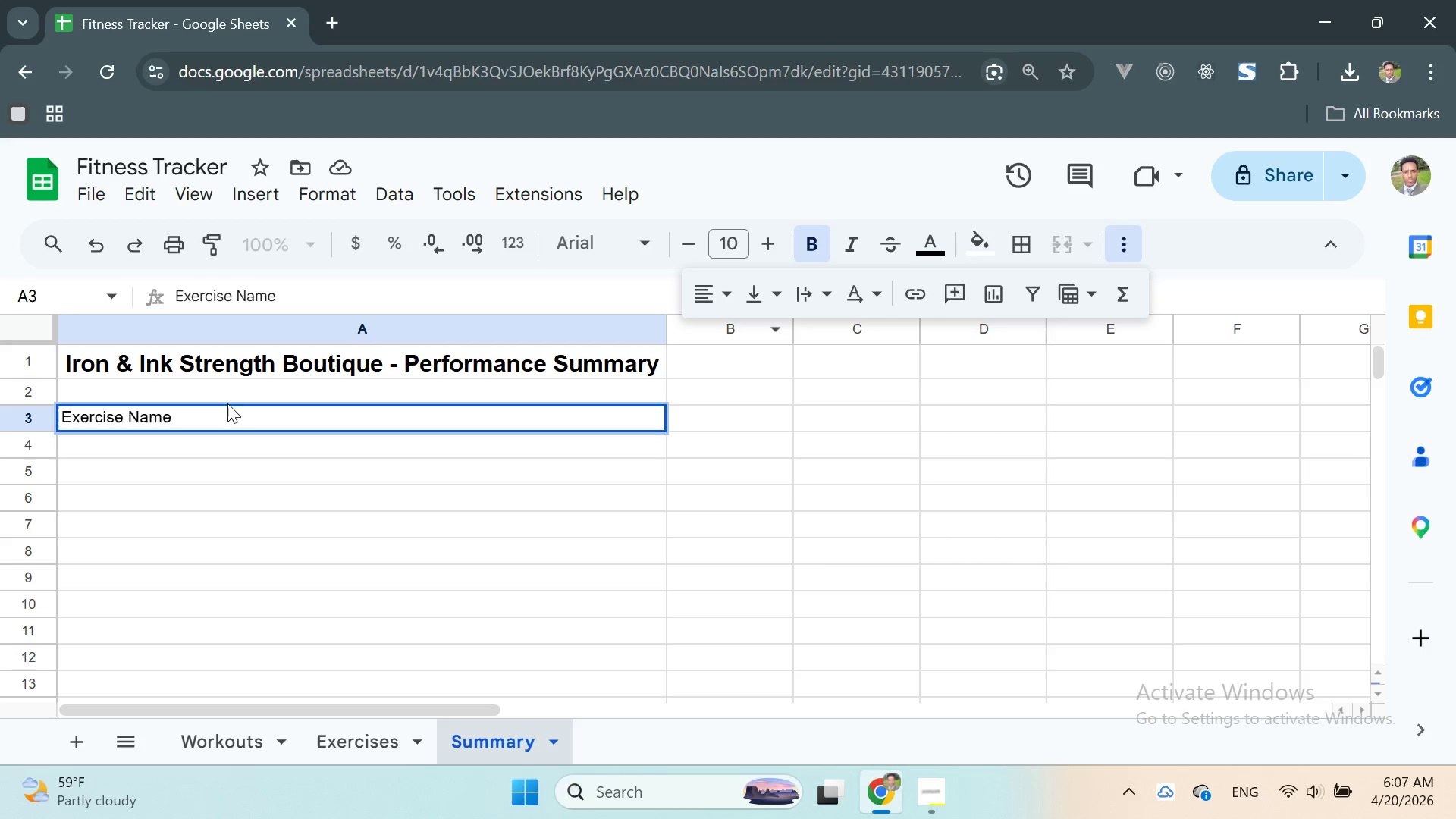 
left_click_drag(start_coordinate=[198, 419], to_coordinate=[54, 422])
 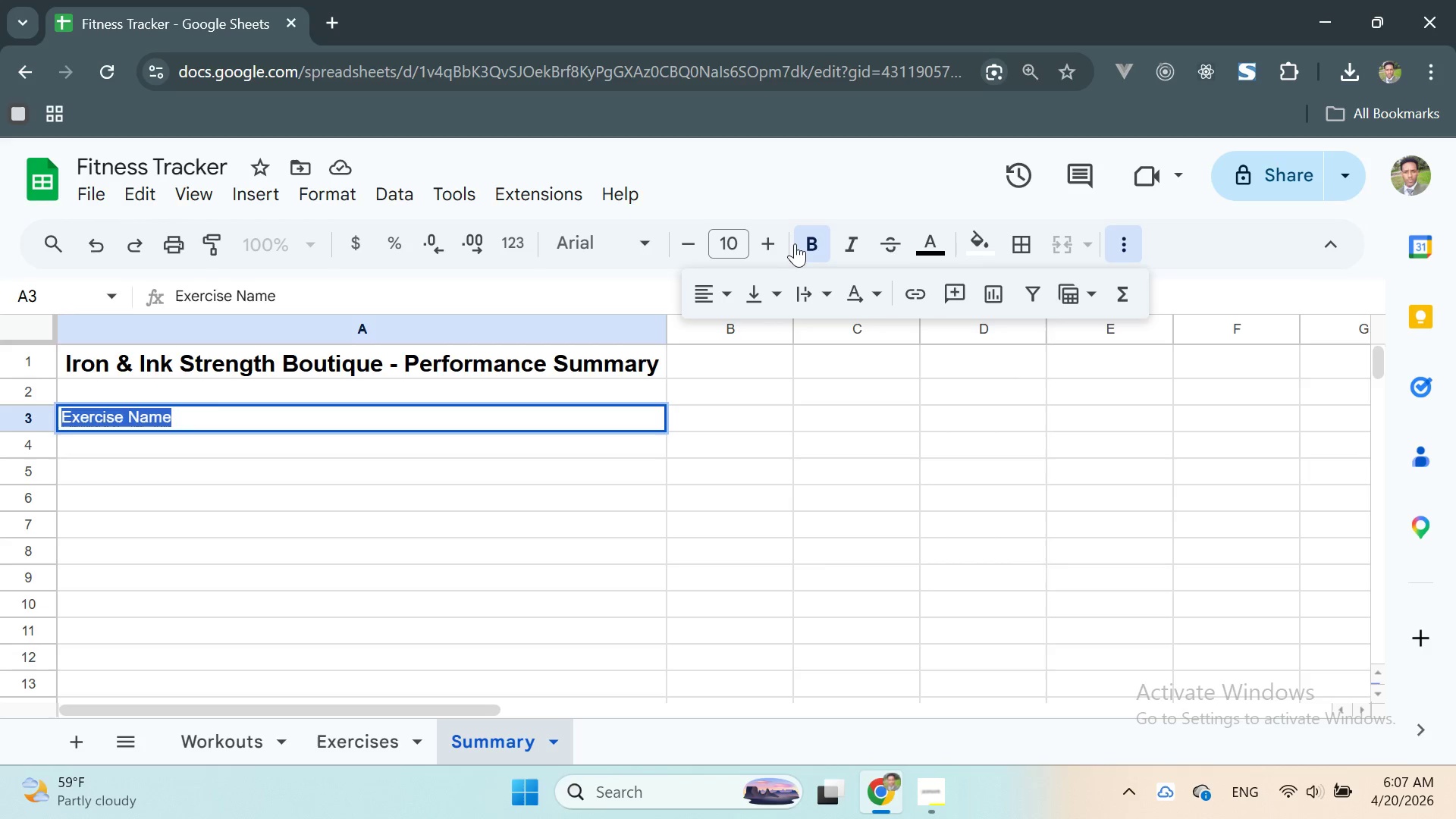 
left_click([809, 240])
 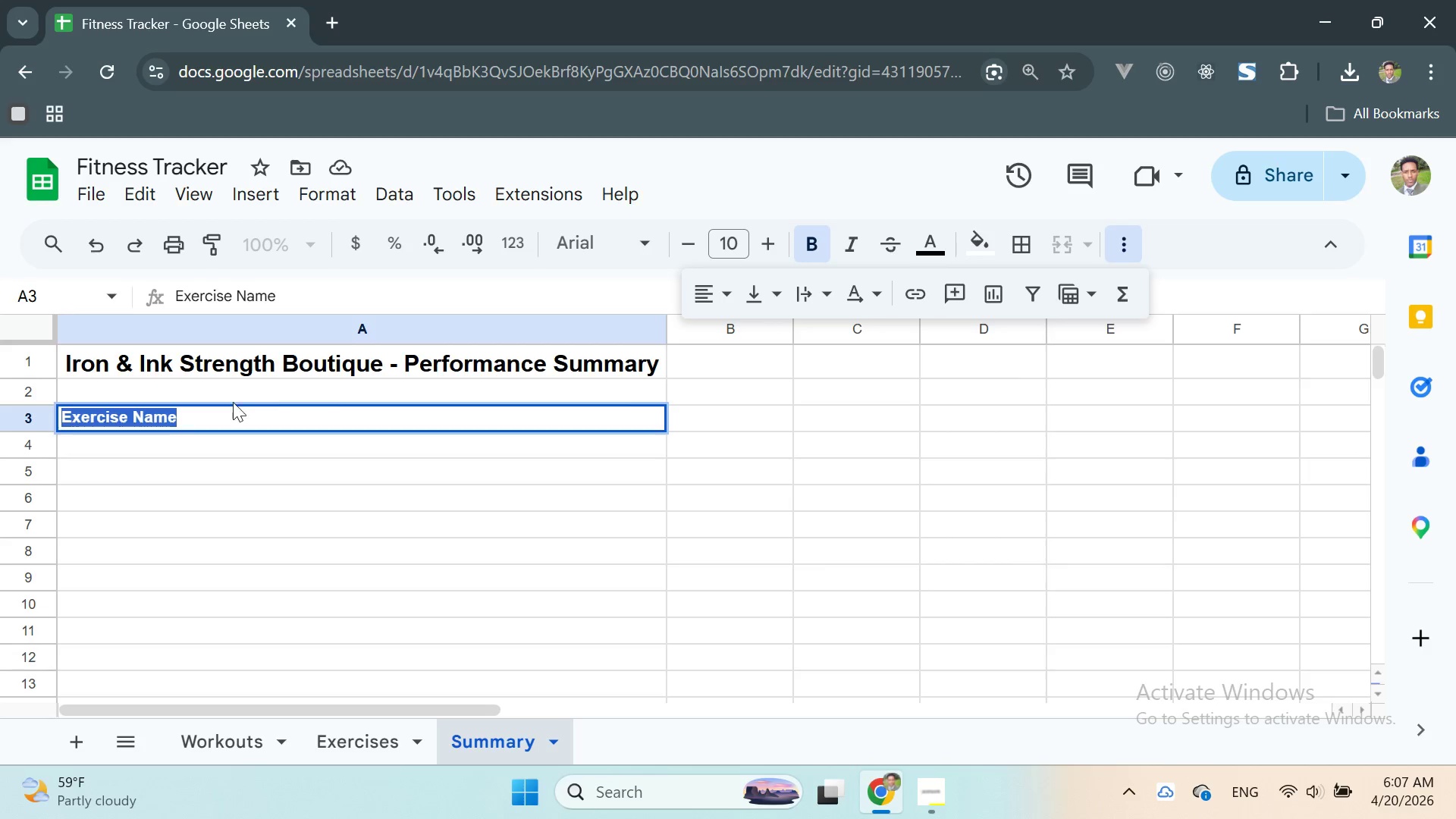 
left_click([177, 438])
 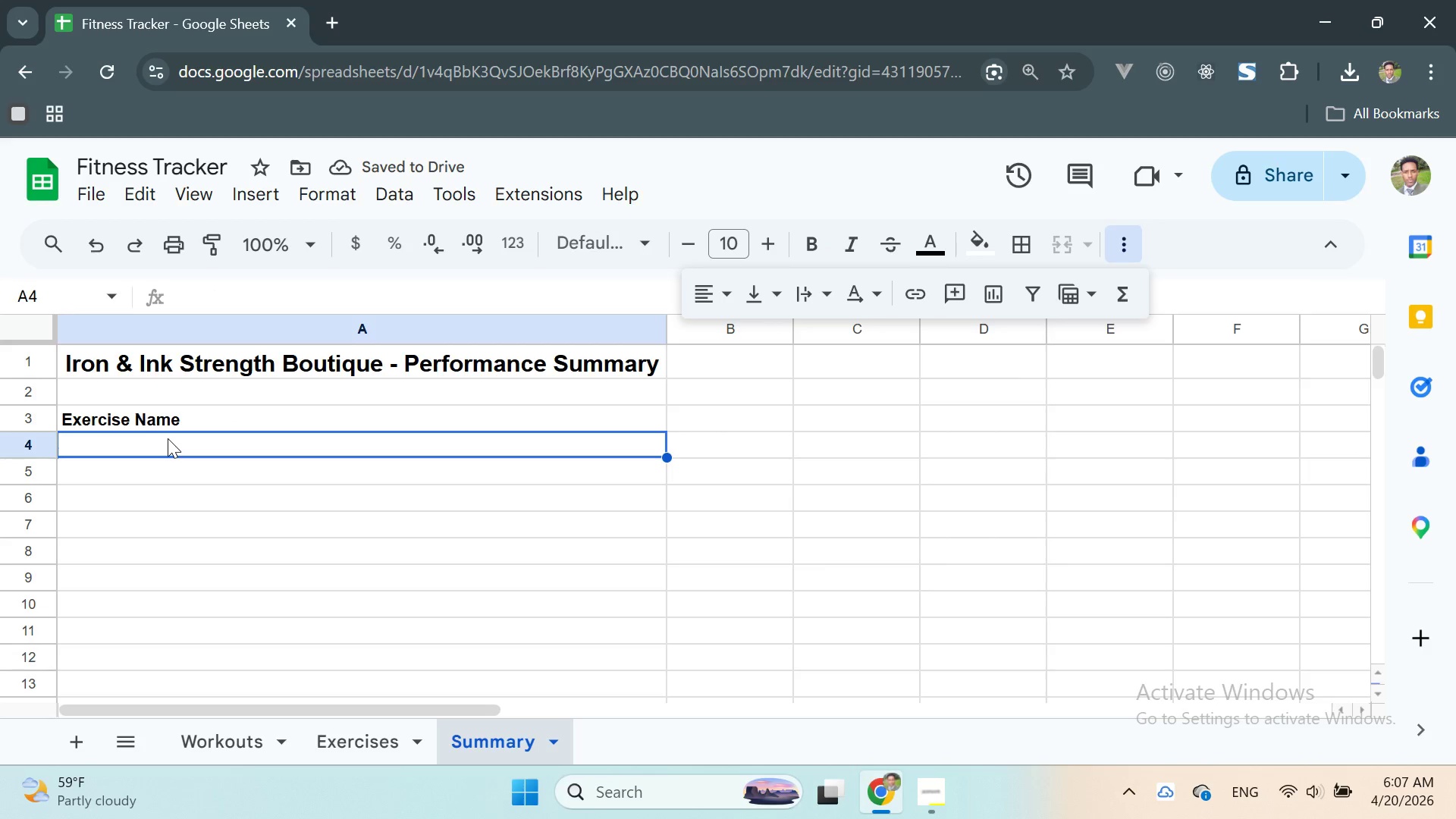 
wait(9.17)
 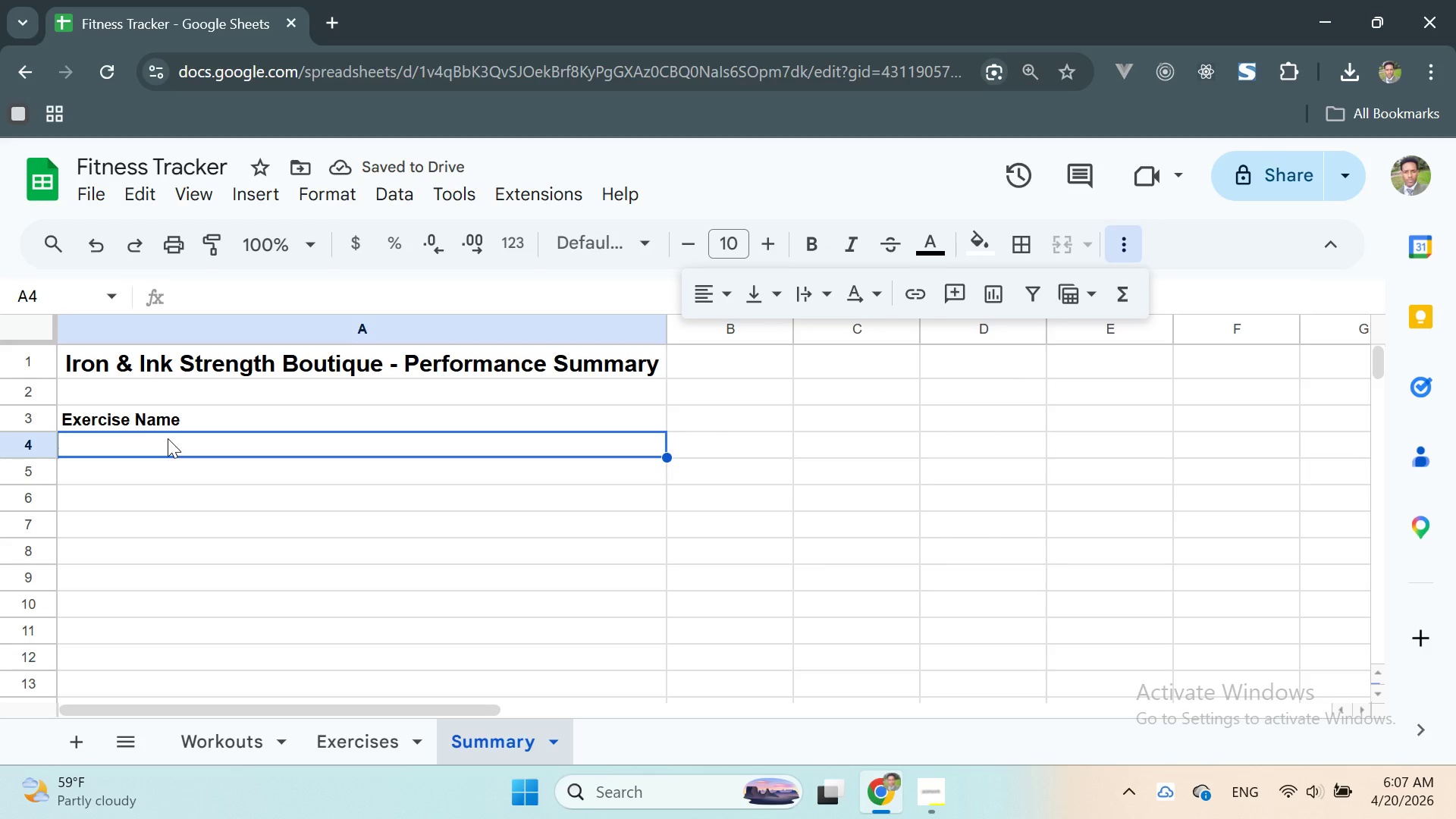 
double_click([706, 416])
 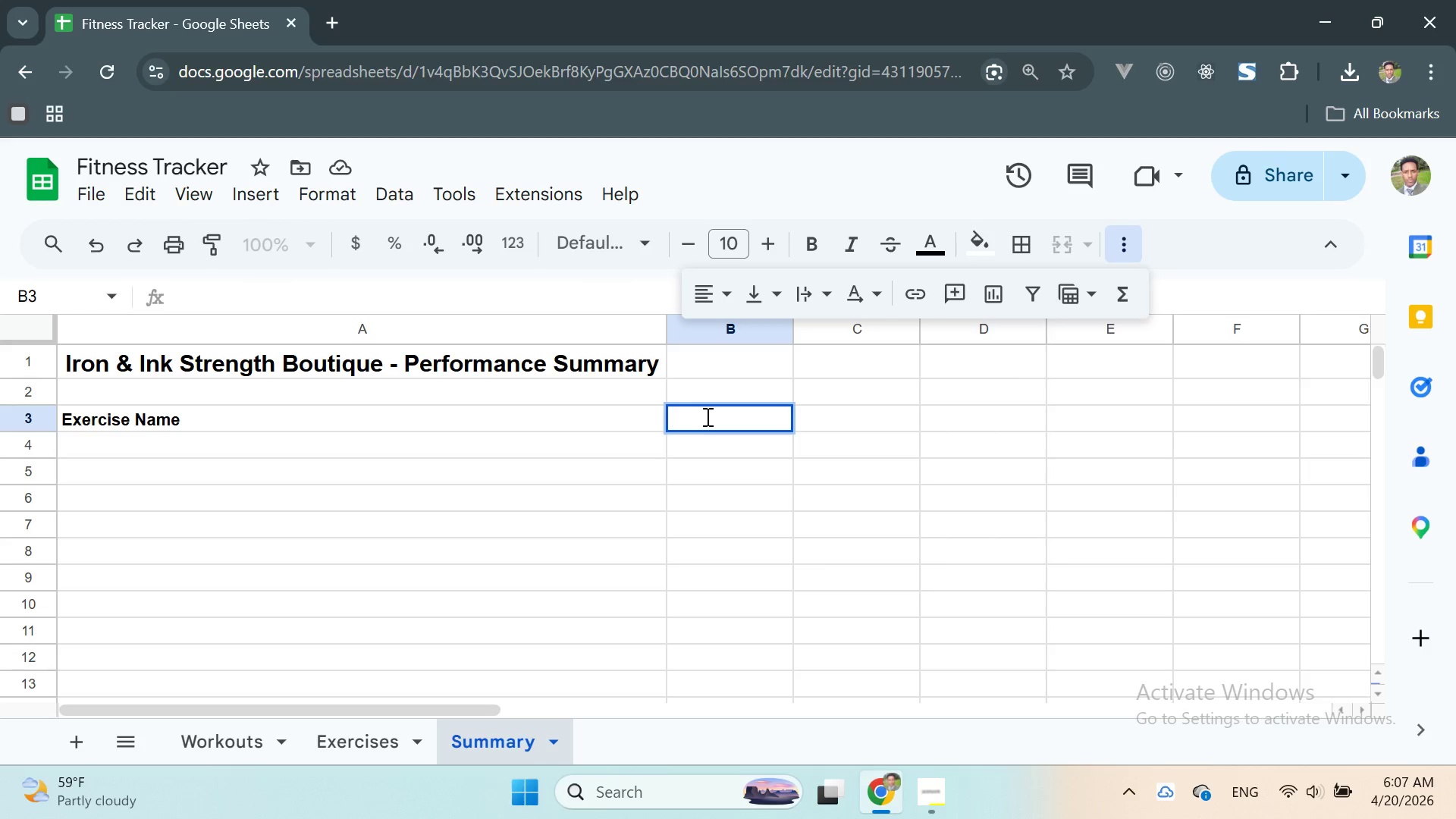 
type(Total Volume)
 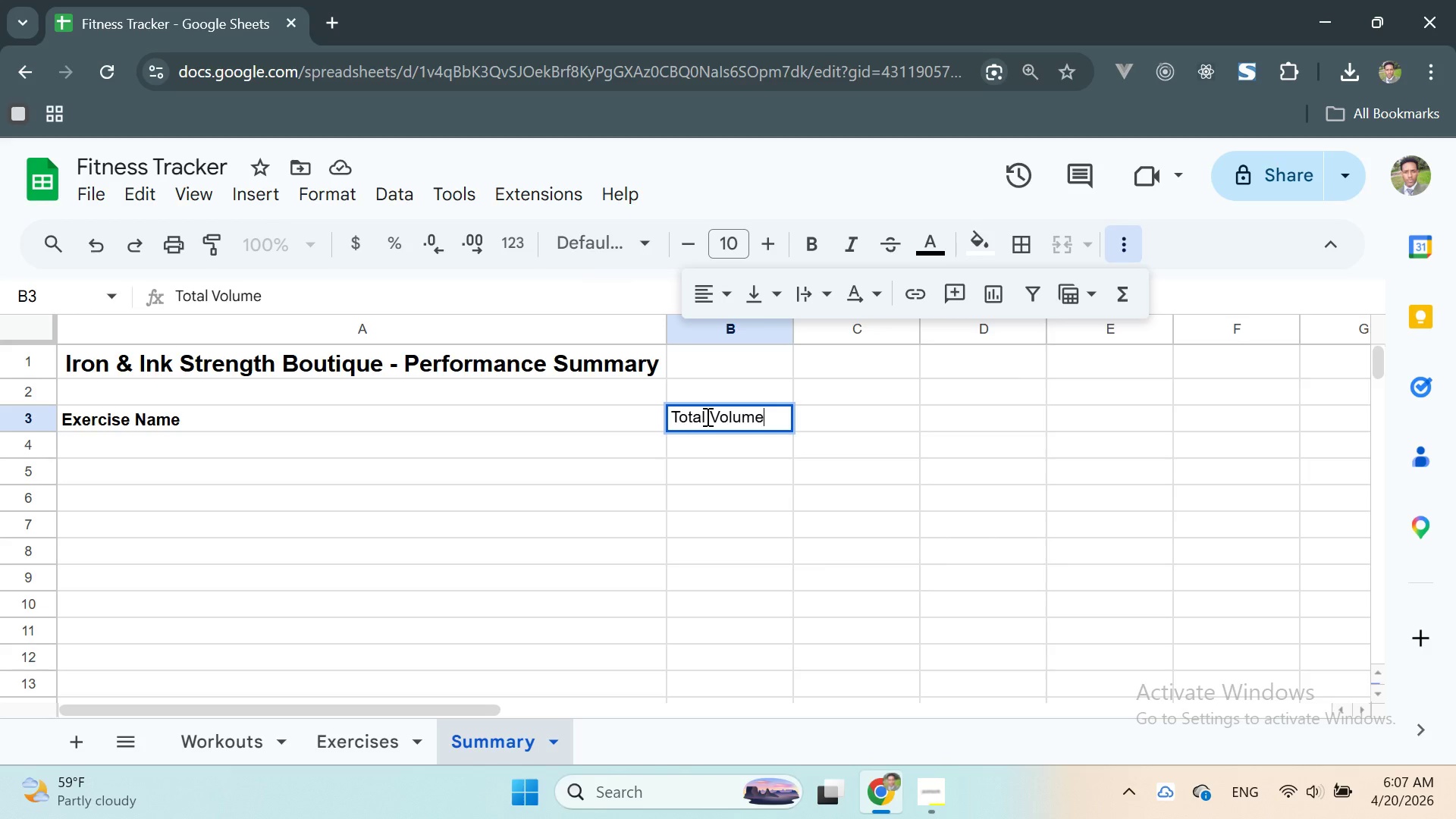 
type( ())
 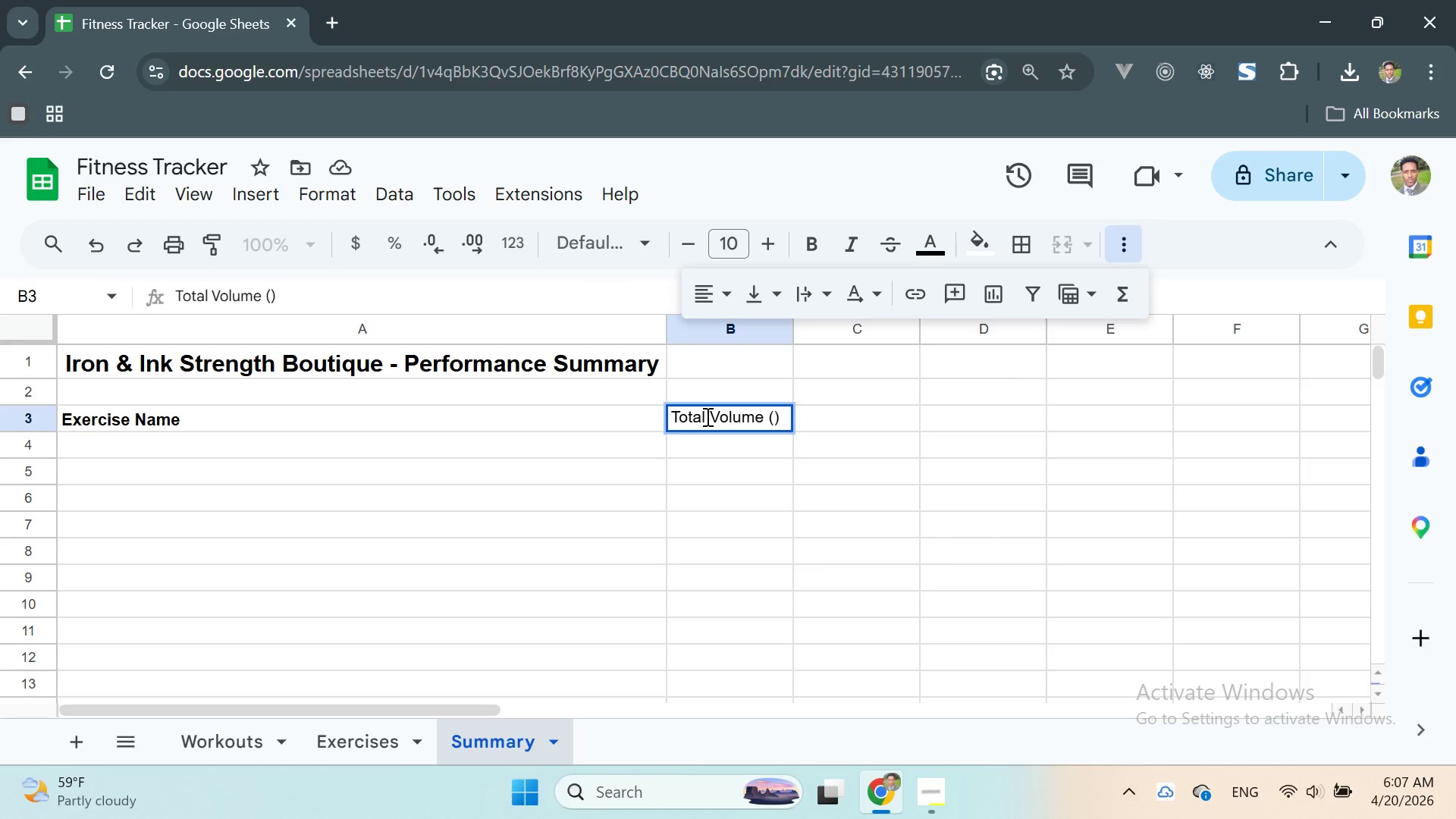 
key(ArrowLeft)
 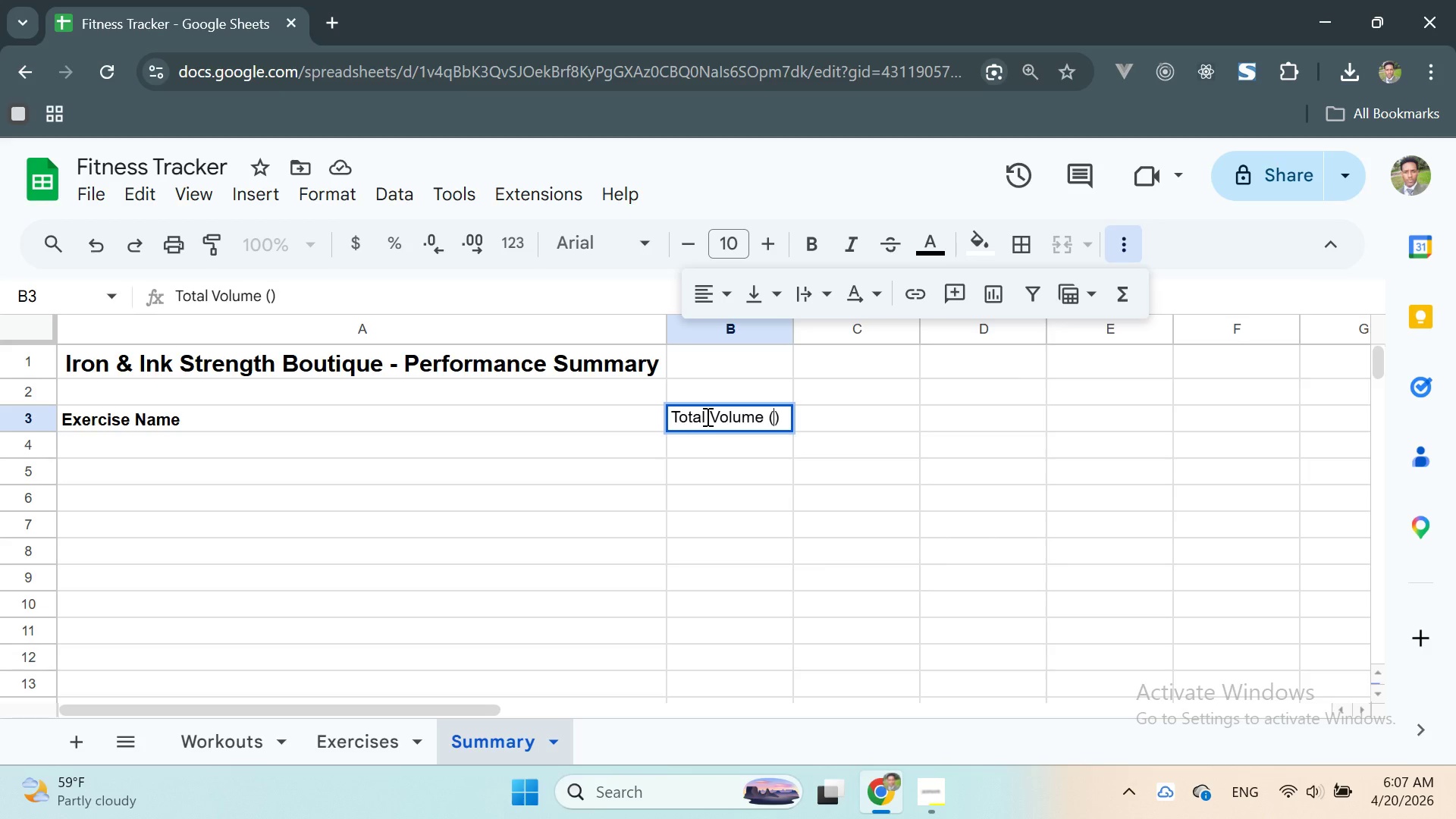 
type(Sets 8)
key(Backspace)
type(* Reps * Weight)
 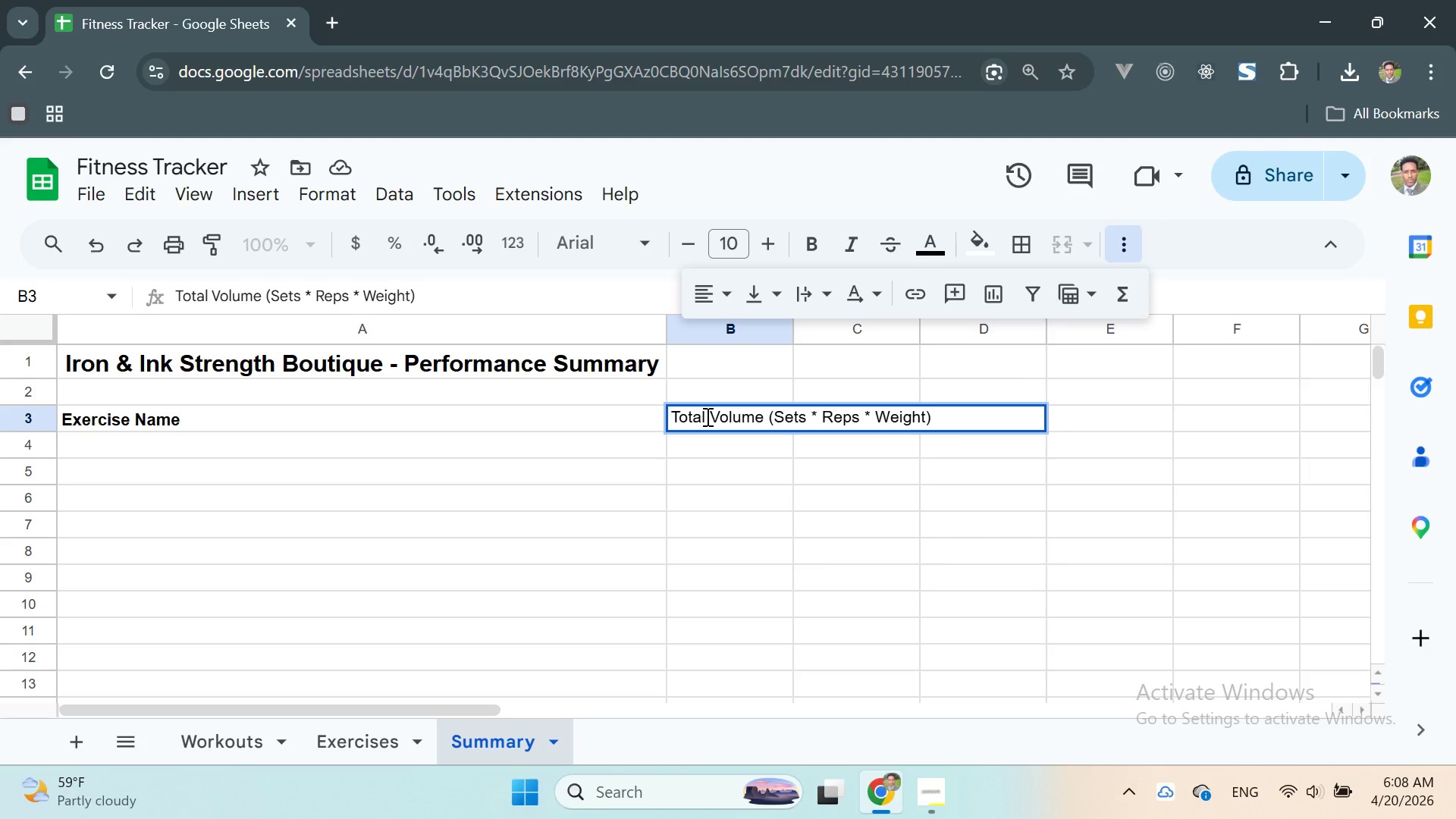 
key(Enter)
 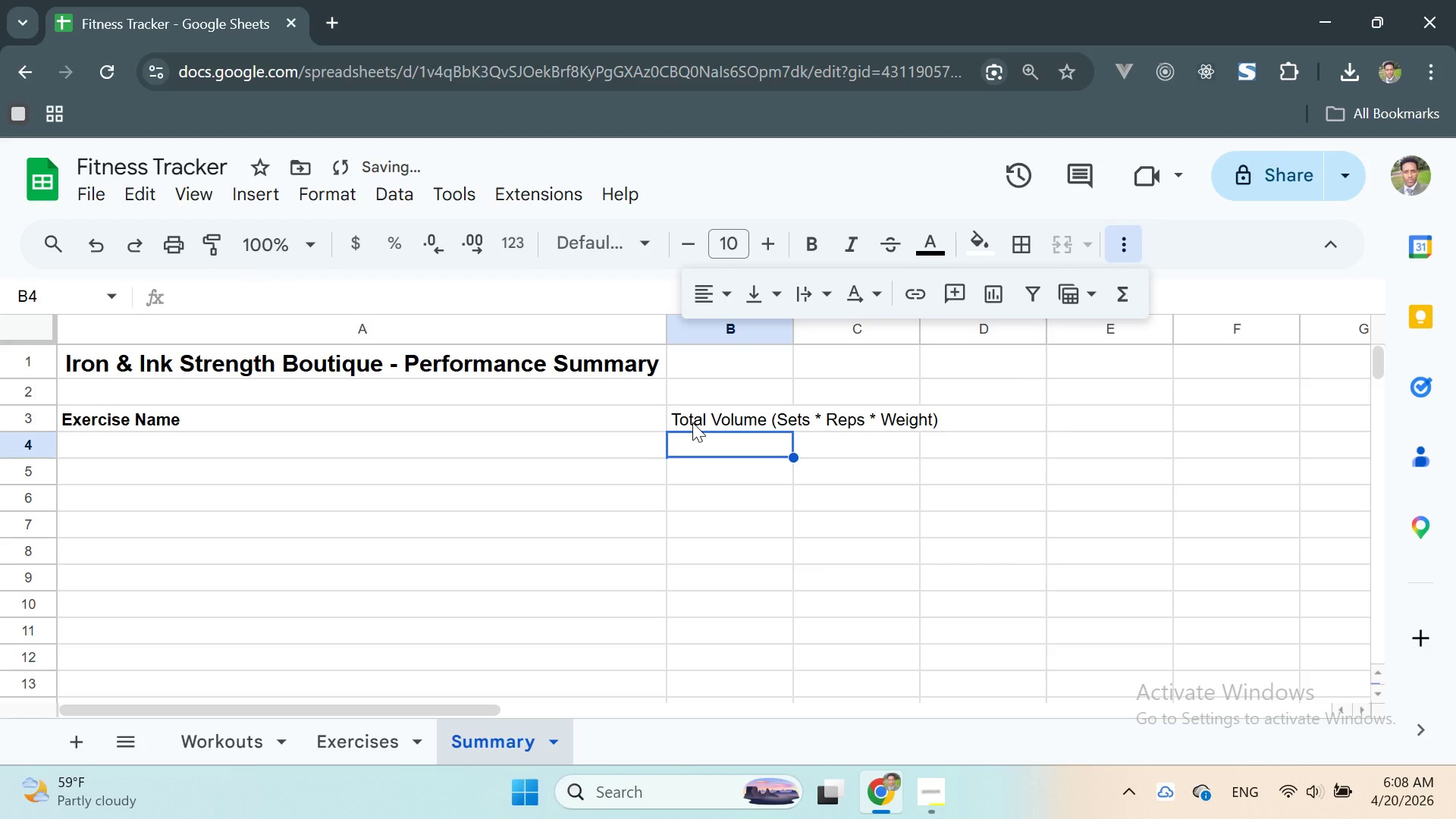 
double_click([692, 422])
 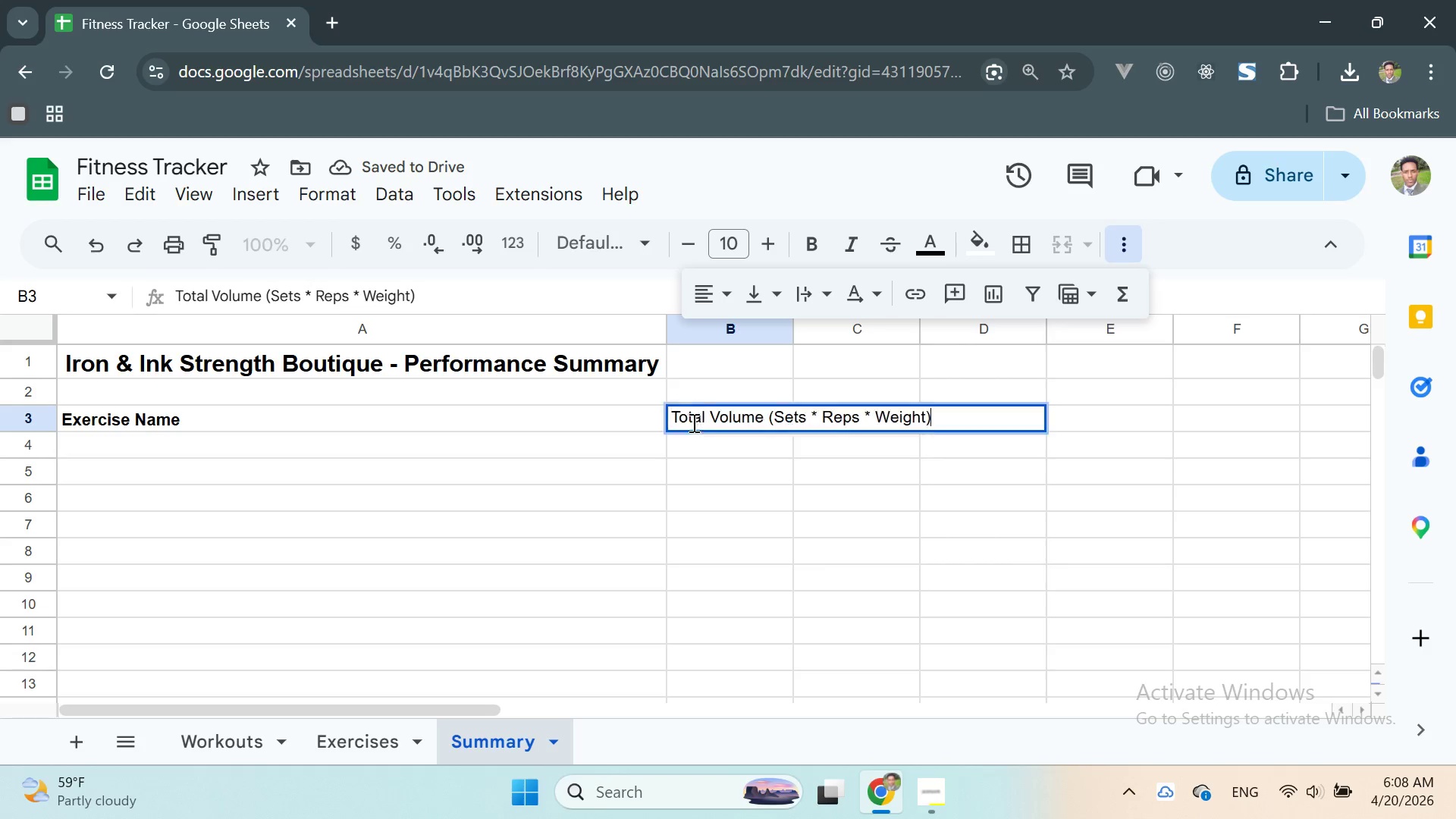 
triple_click([692, 422])
 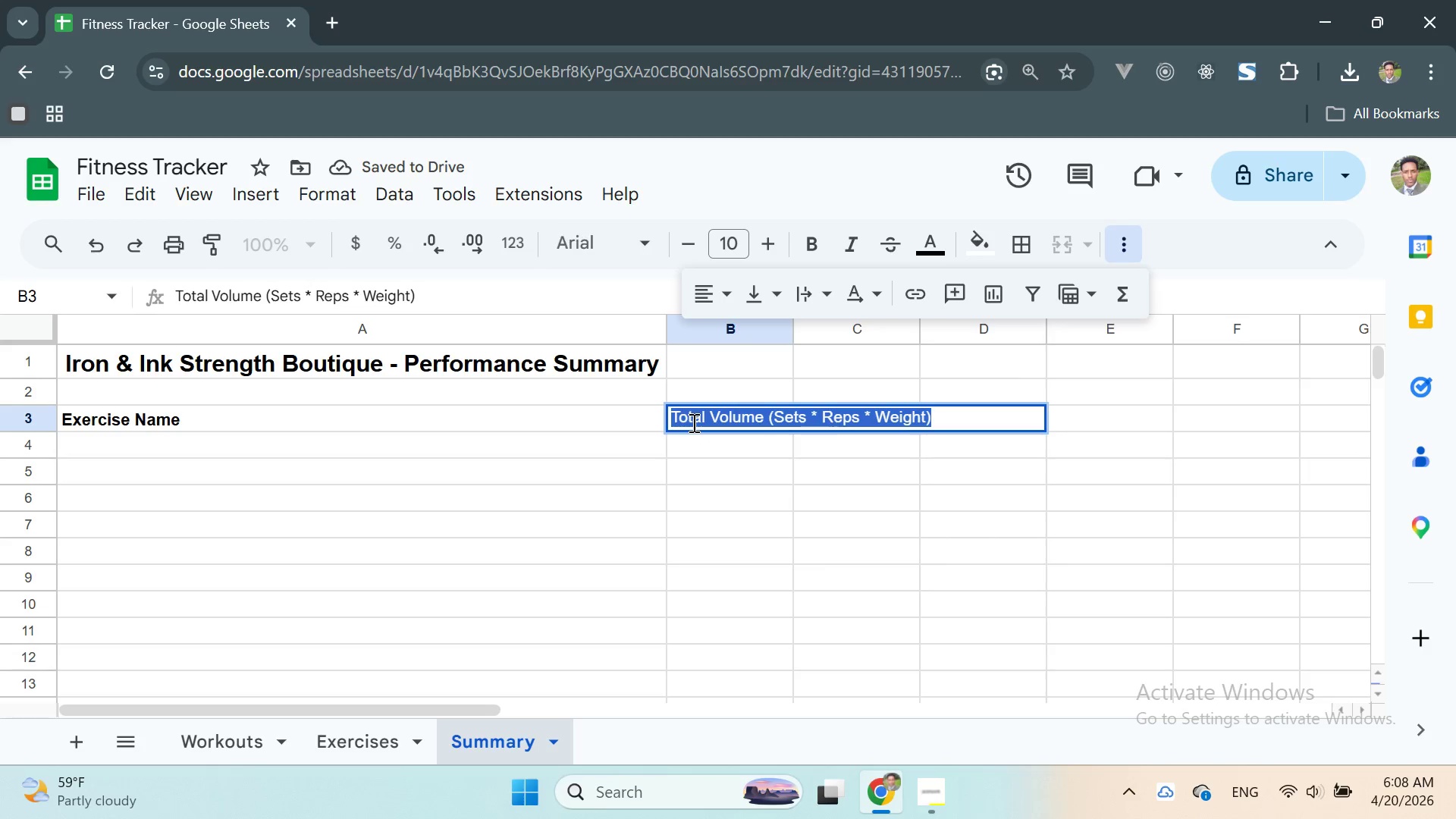 
triple_click([692, 422])
 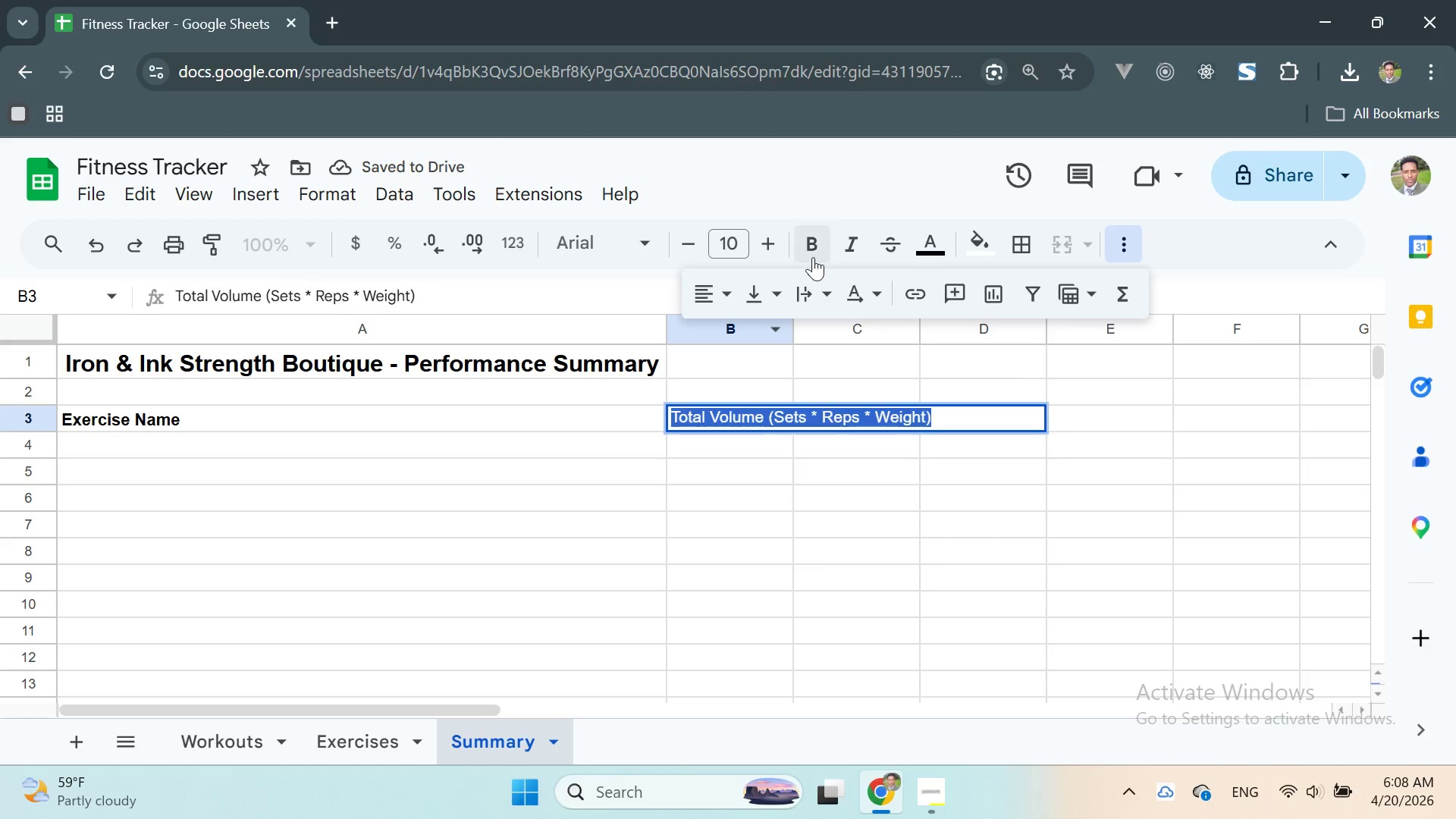 
left_click([817, 244])
 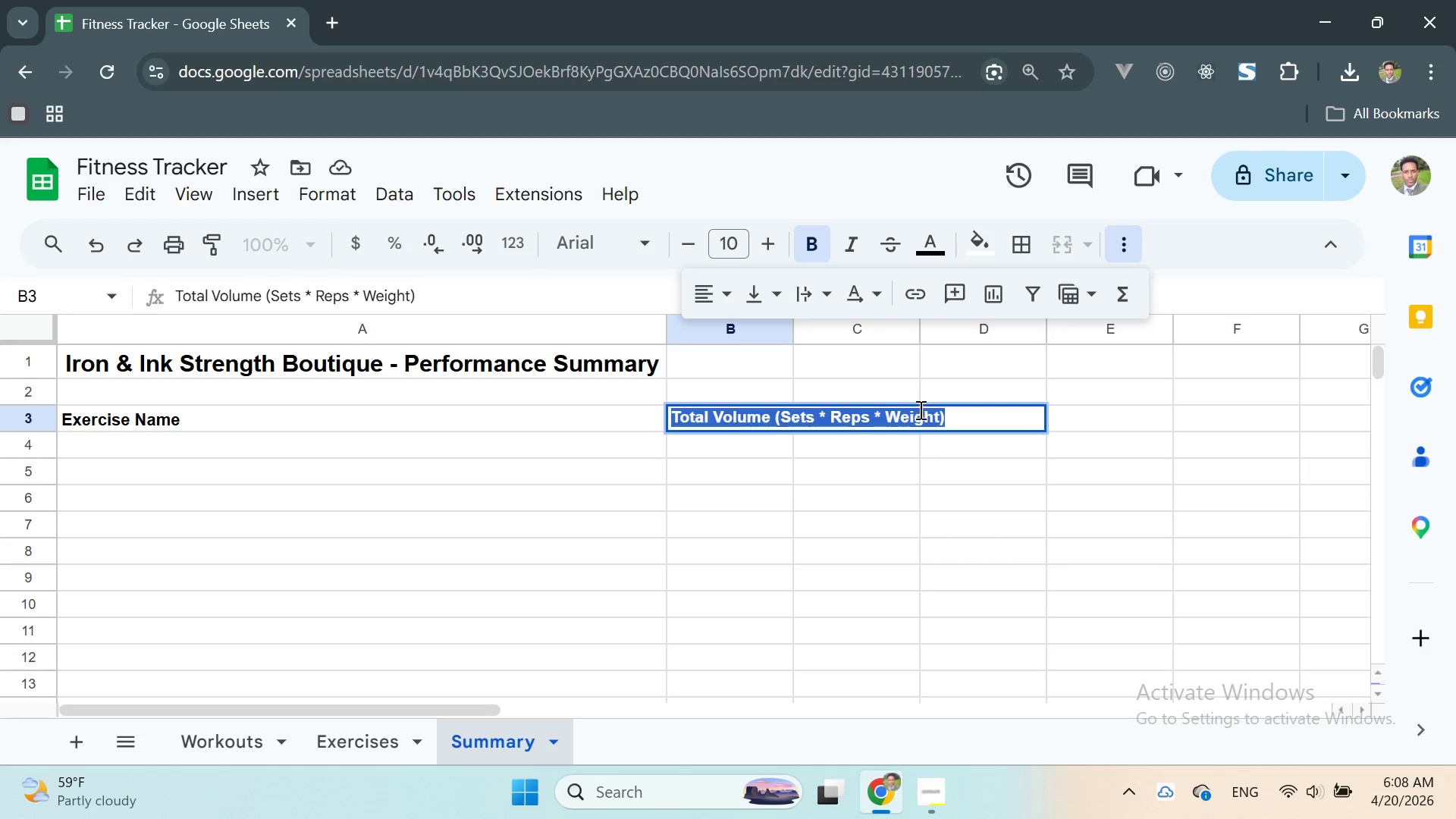 
wait(5.41)
 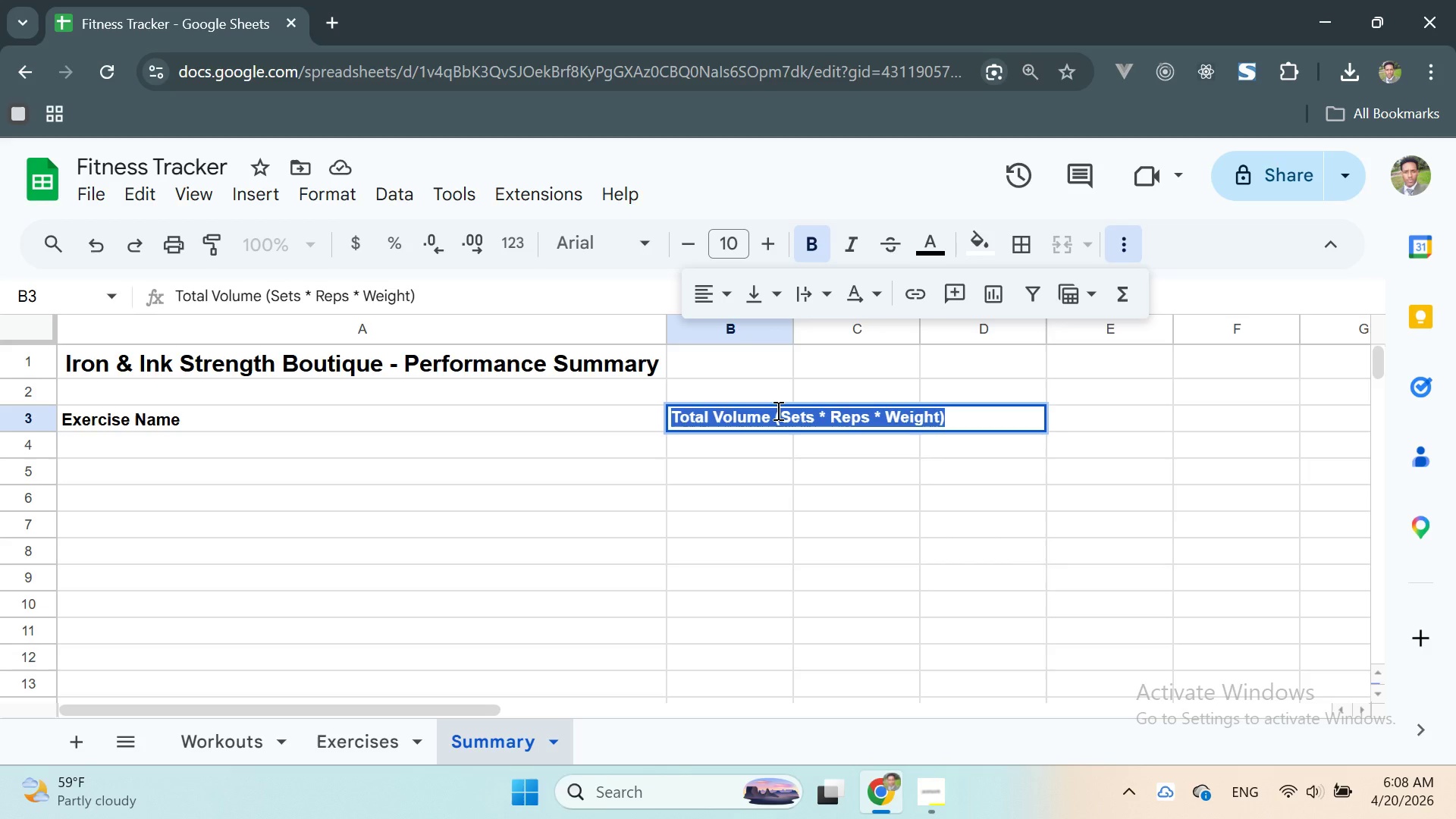 
left_click_drag(start_coordinate=[795, 334], to_coordinate=[1053, 356])
 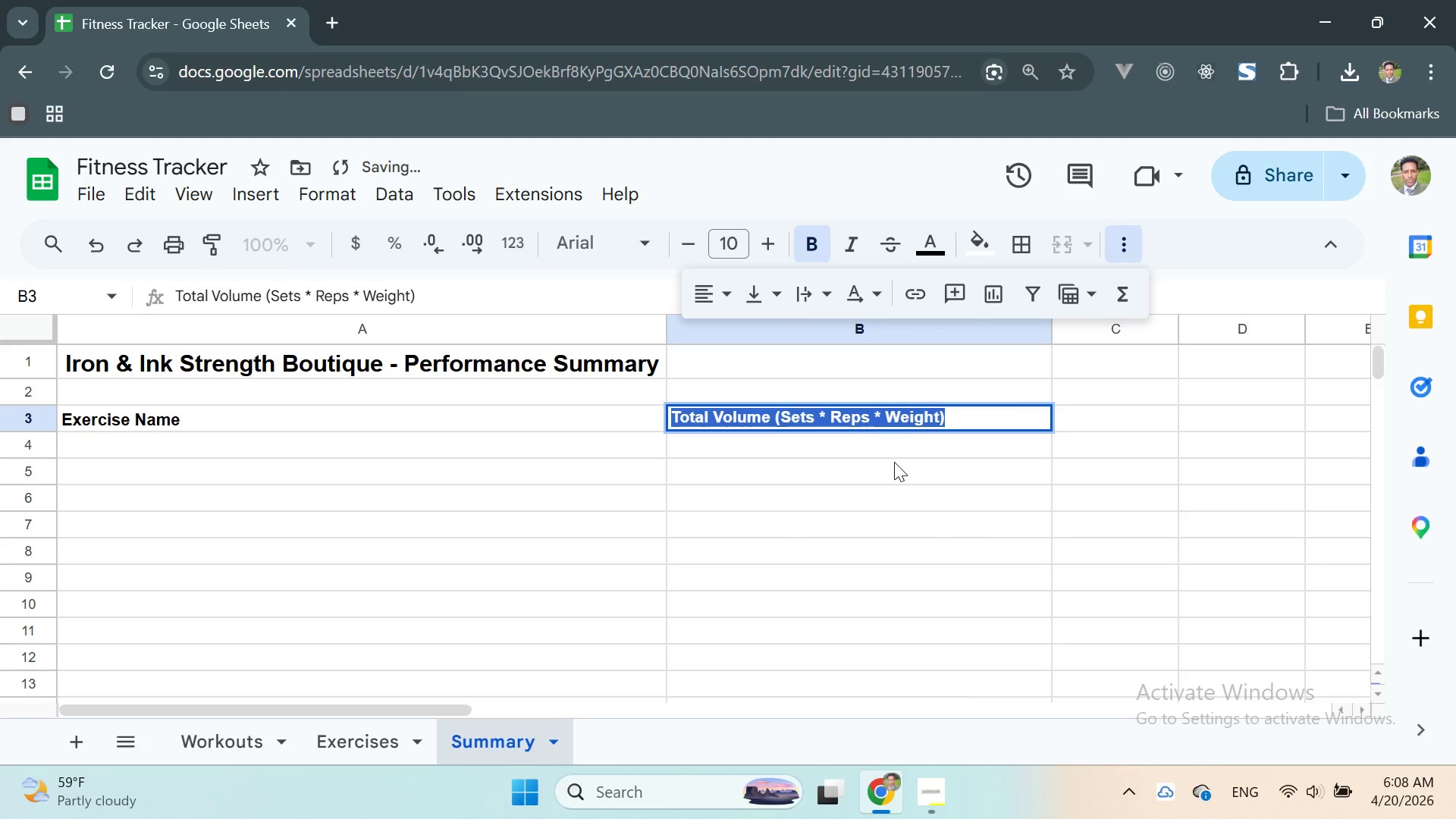 
left_click([905, 471])
 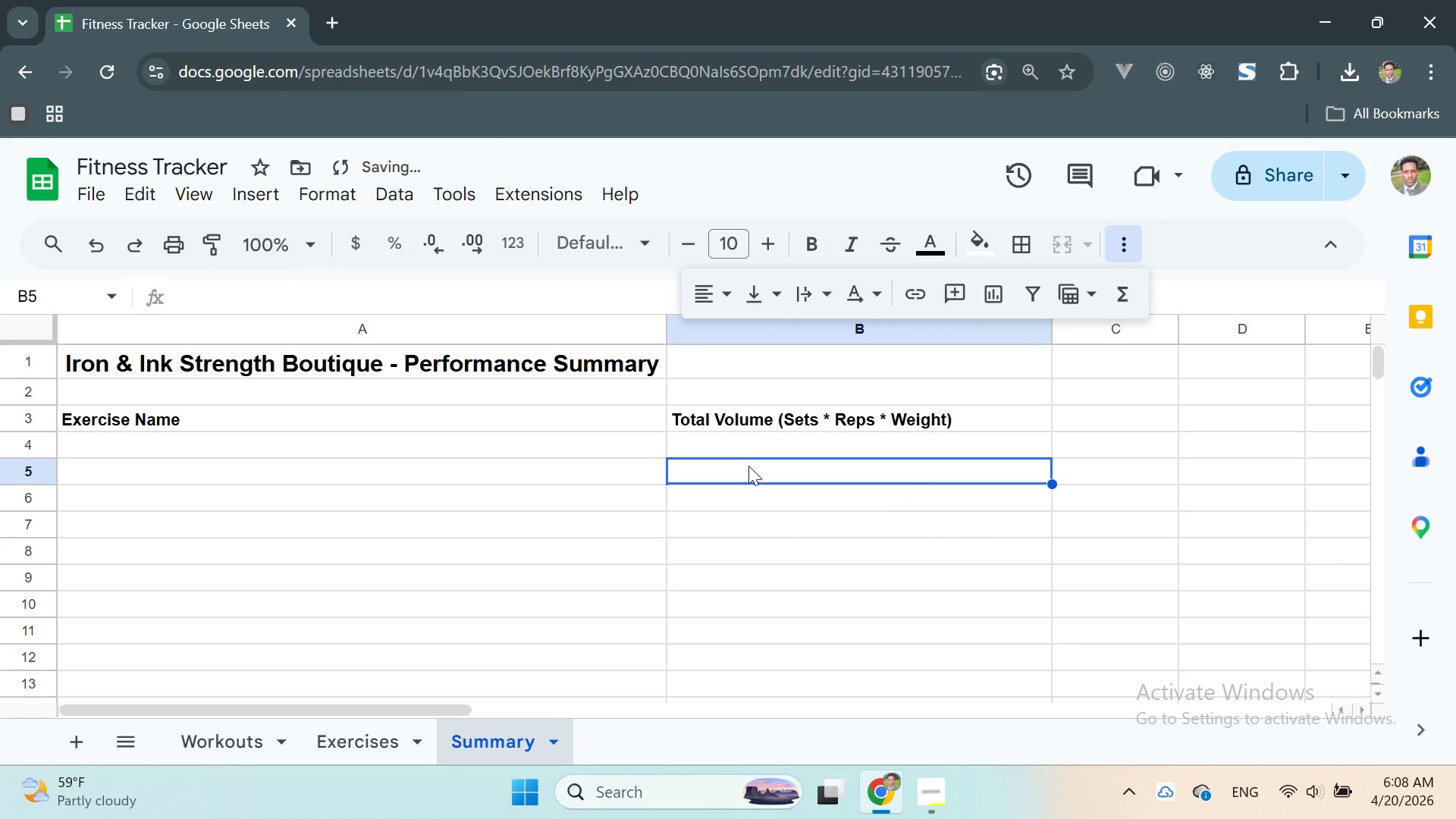 
scroll: coordinate [1005, 394], scroll_direction: up, amount: 3.0
 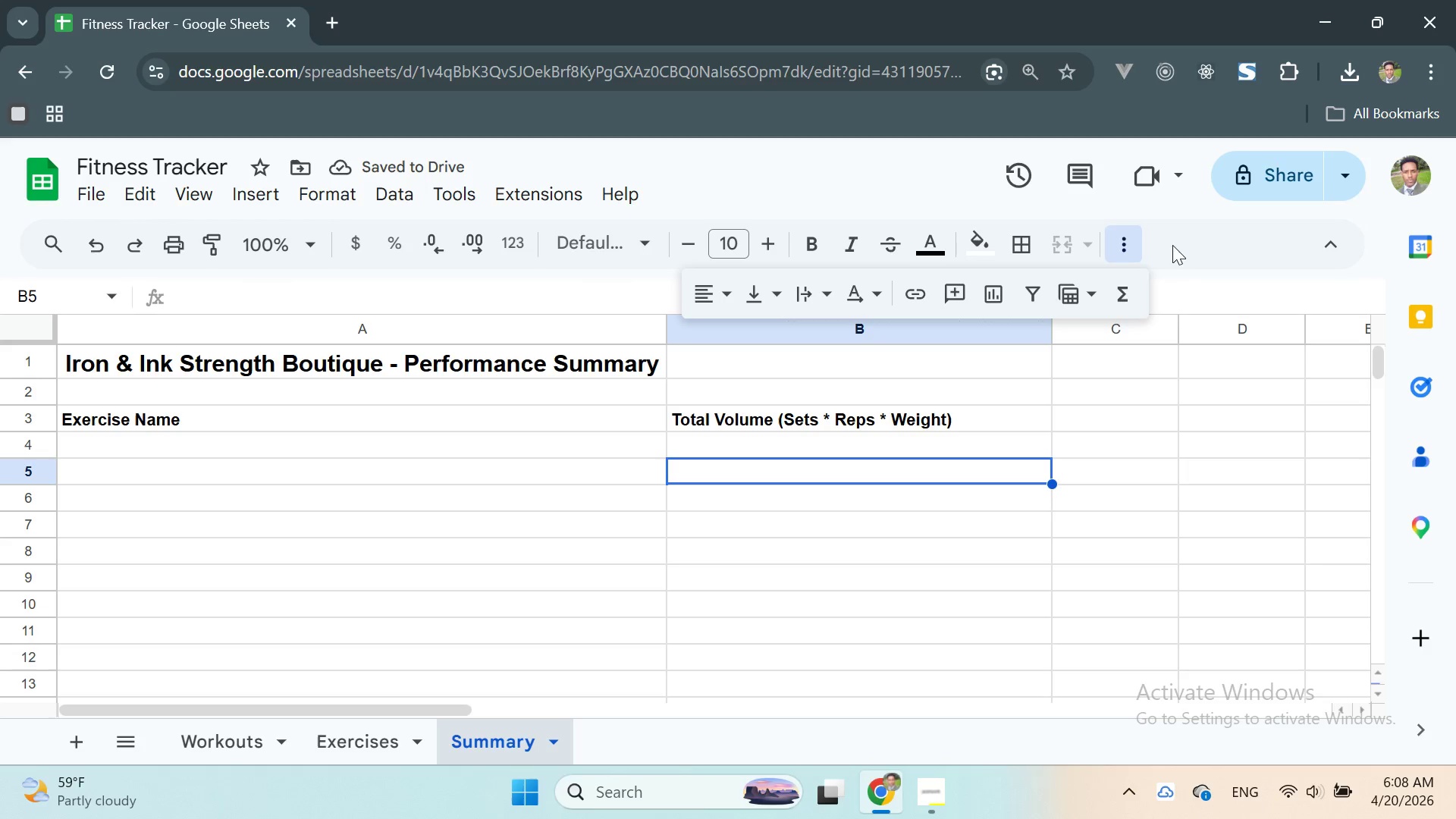 
left_click([1128, 244])
 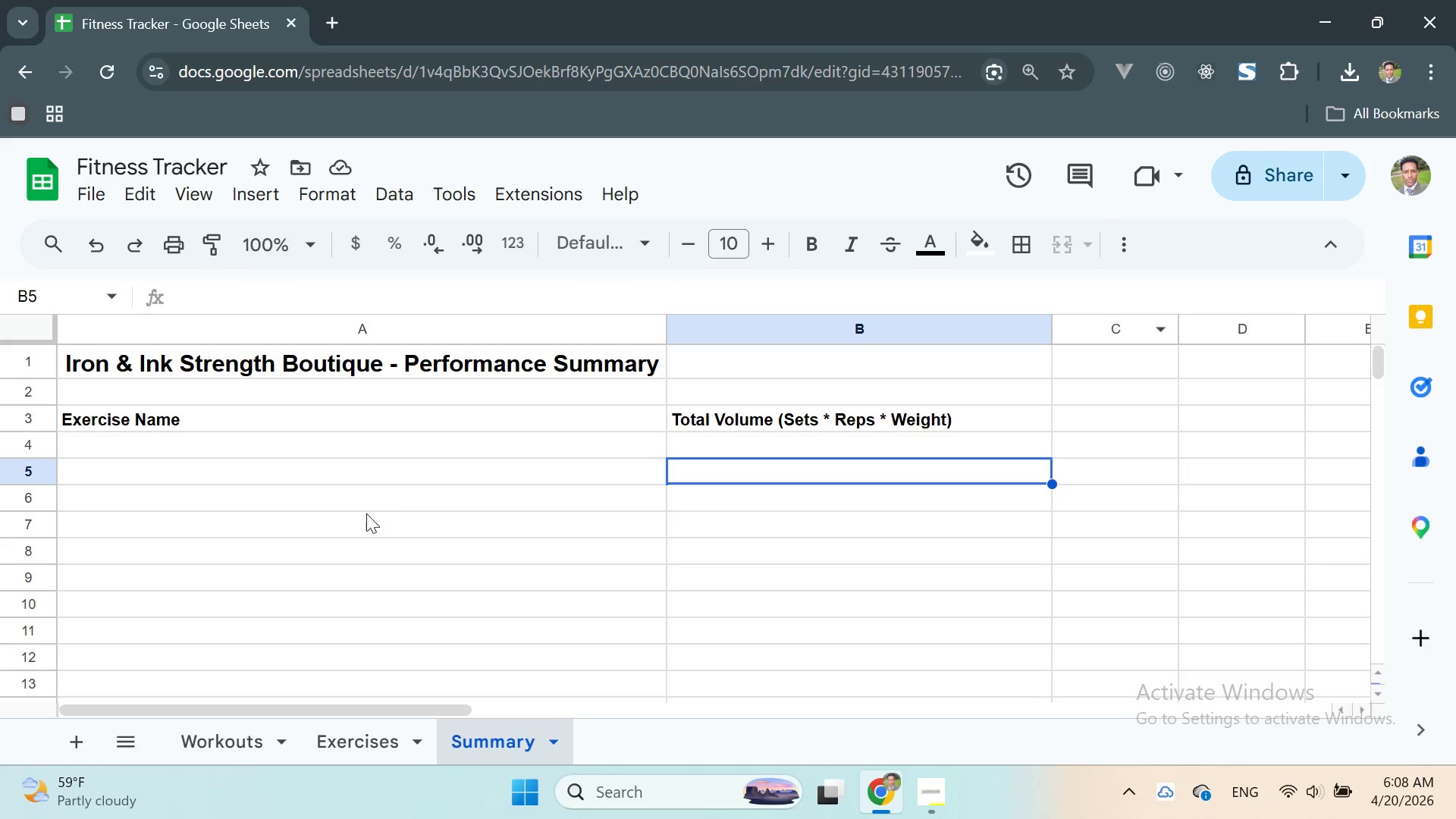 
scroll: coordinate [259, 486], scroll_direction: up, amount: 3.0
 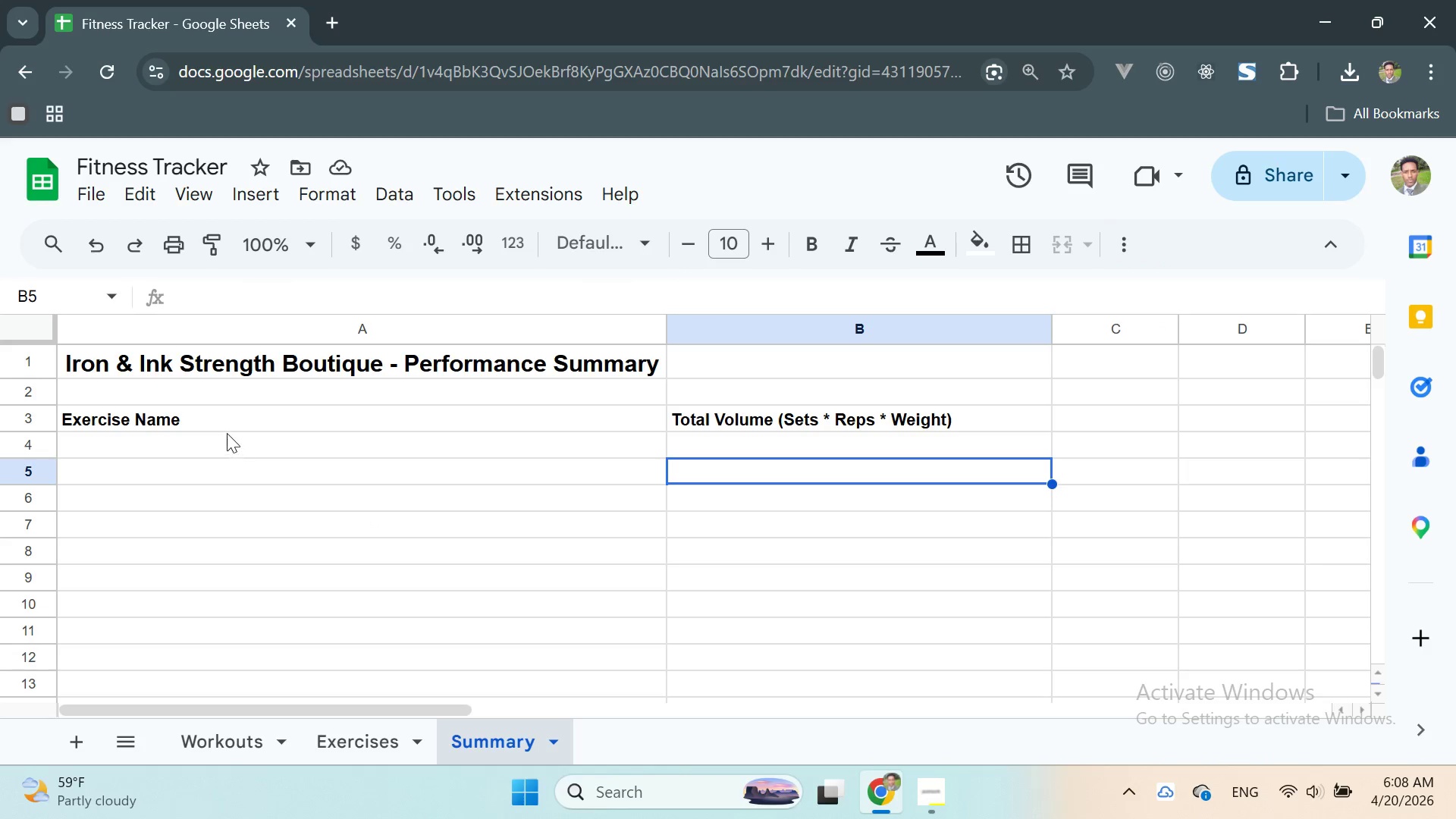 
left_click([226, 426])
 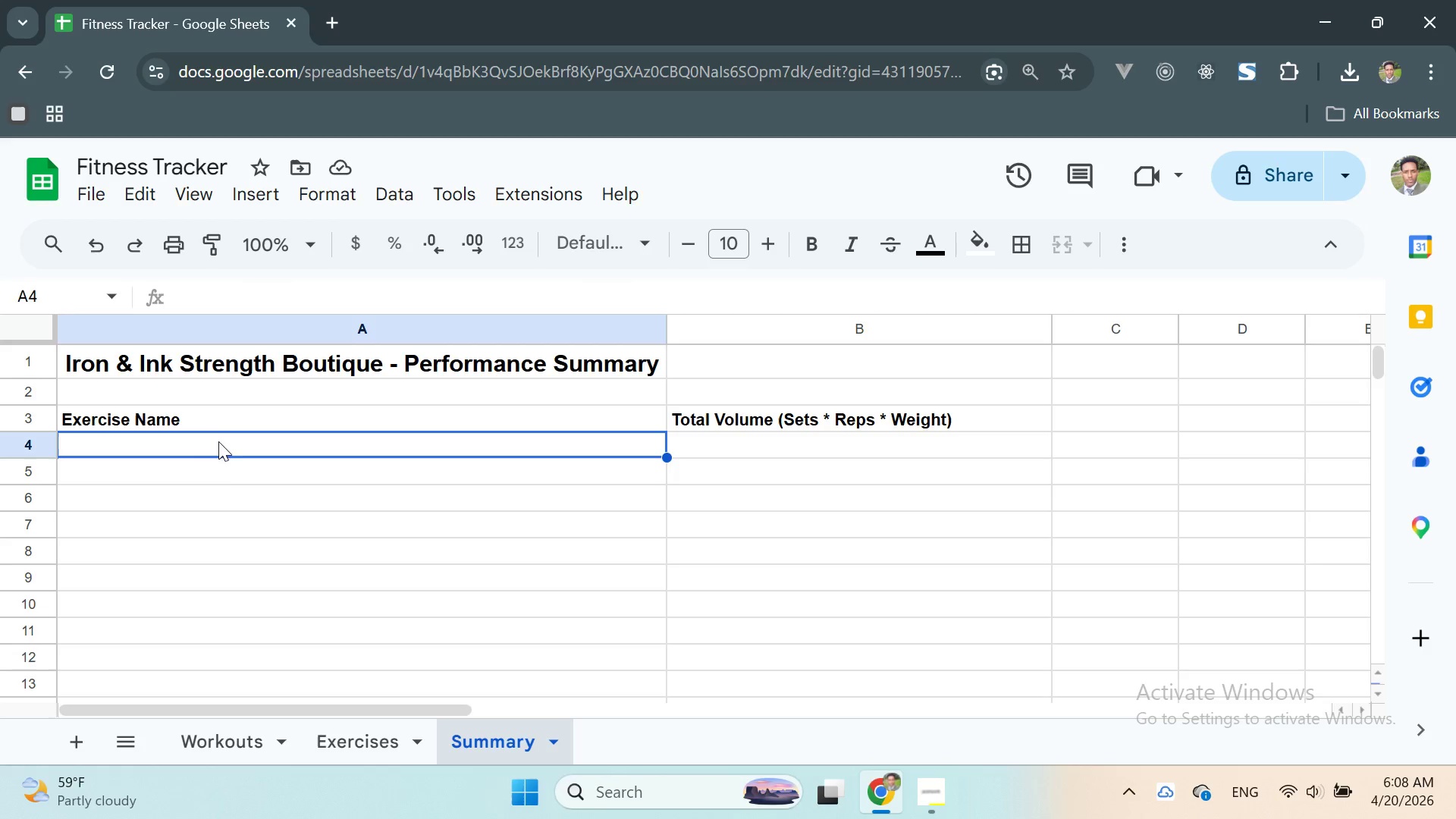 
wait(8.0)
 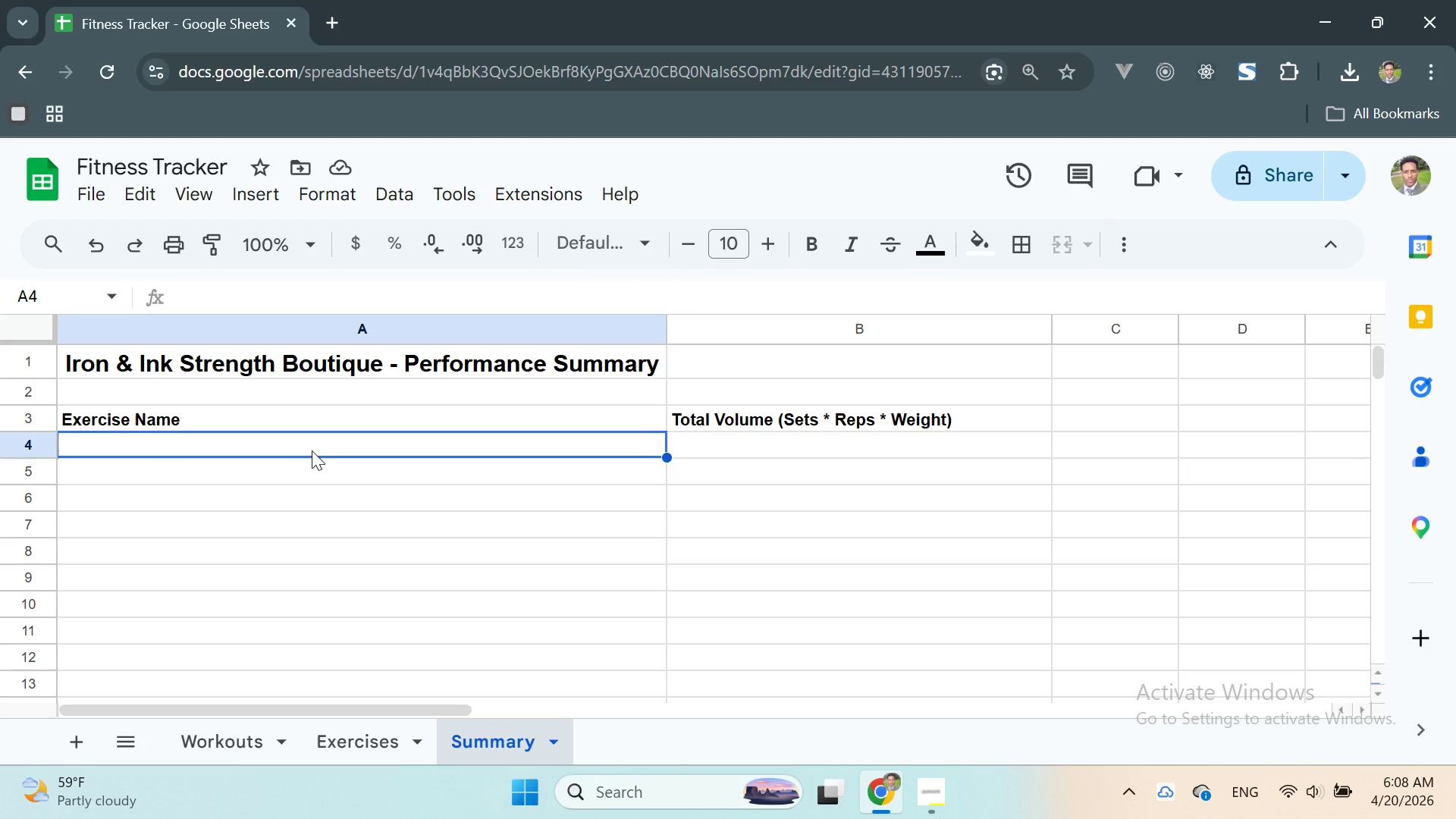 
double_click([212, 446])
 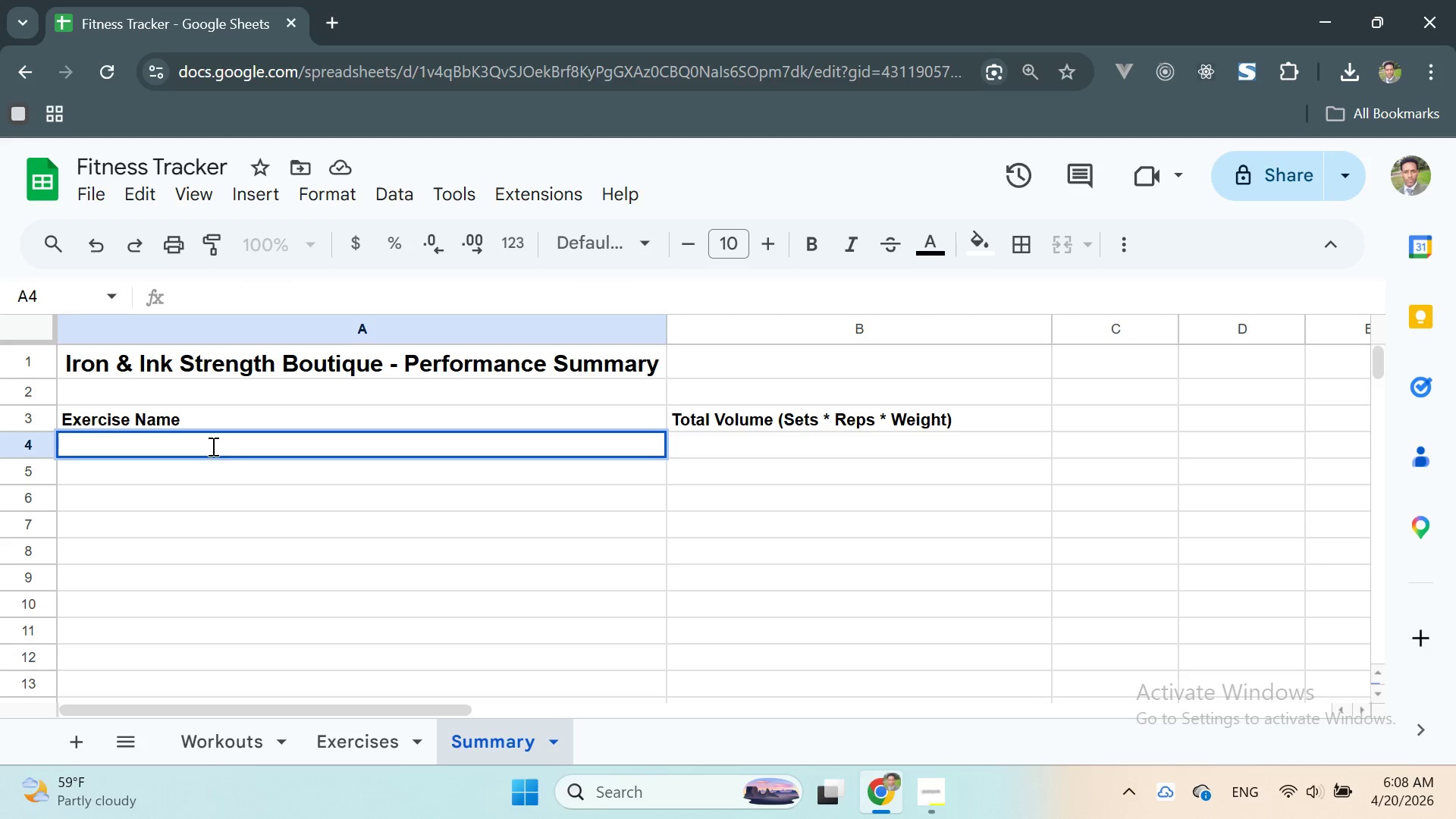 
type(=UNI)
 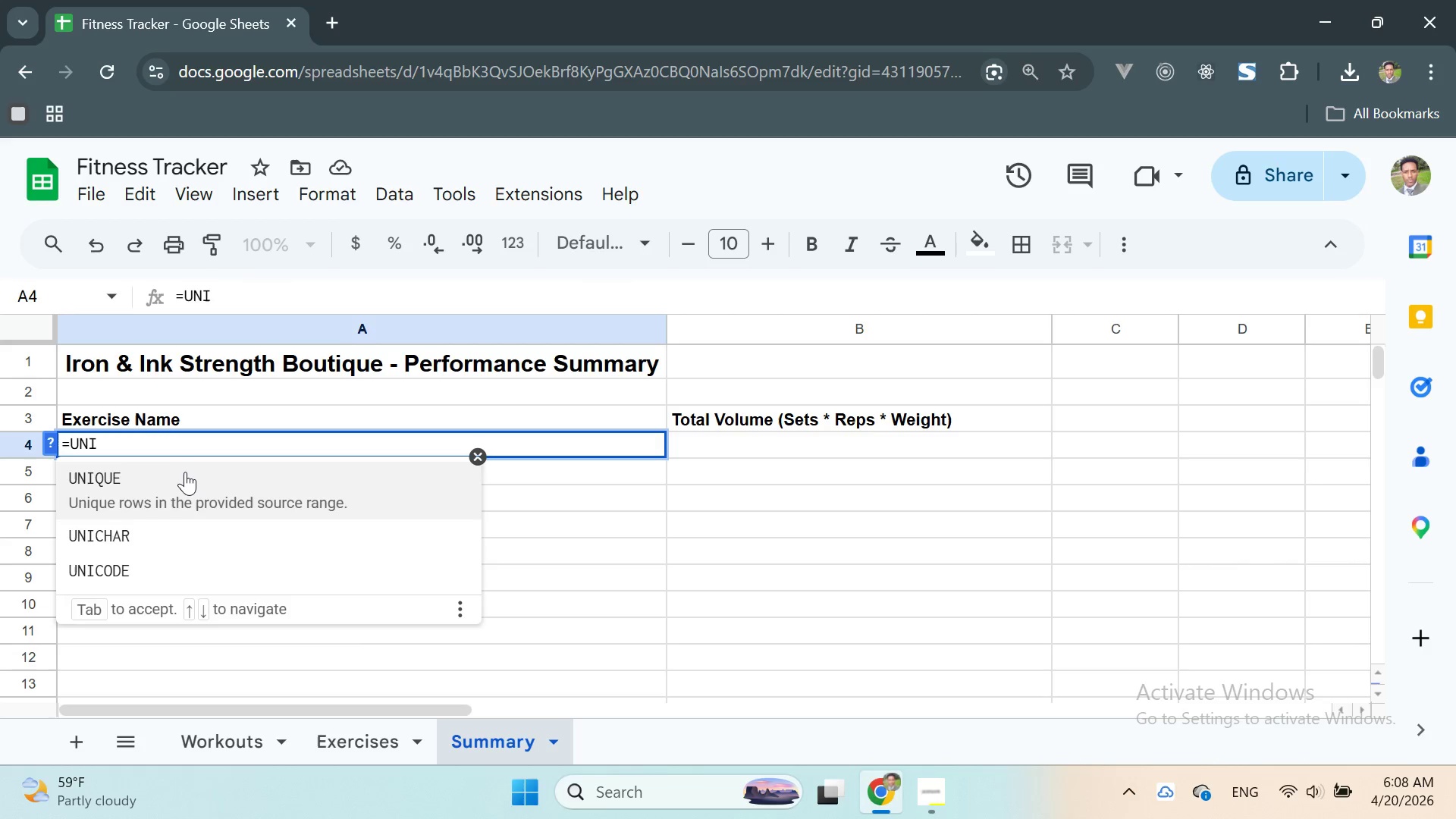 
left_click([179, 473])
 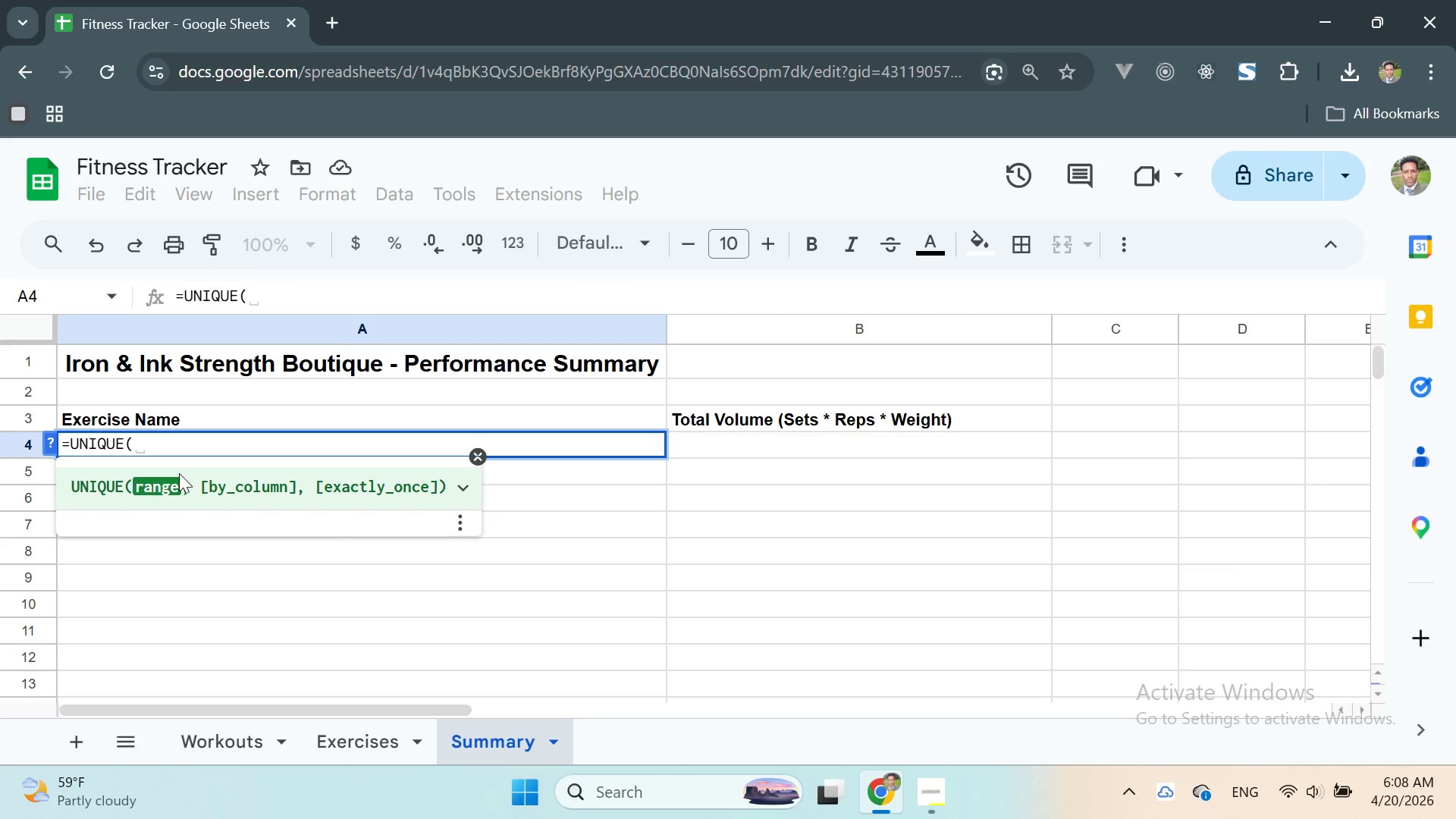 
type(Workouts!B2:B)
 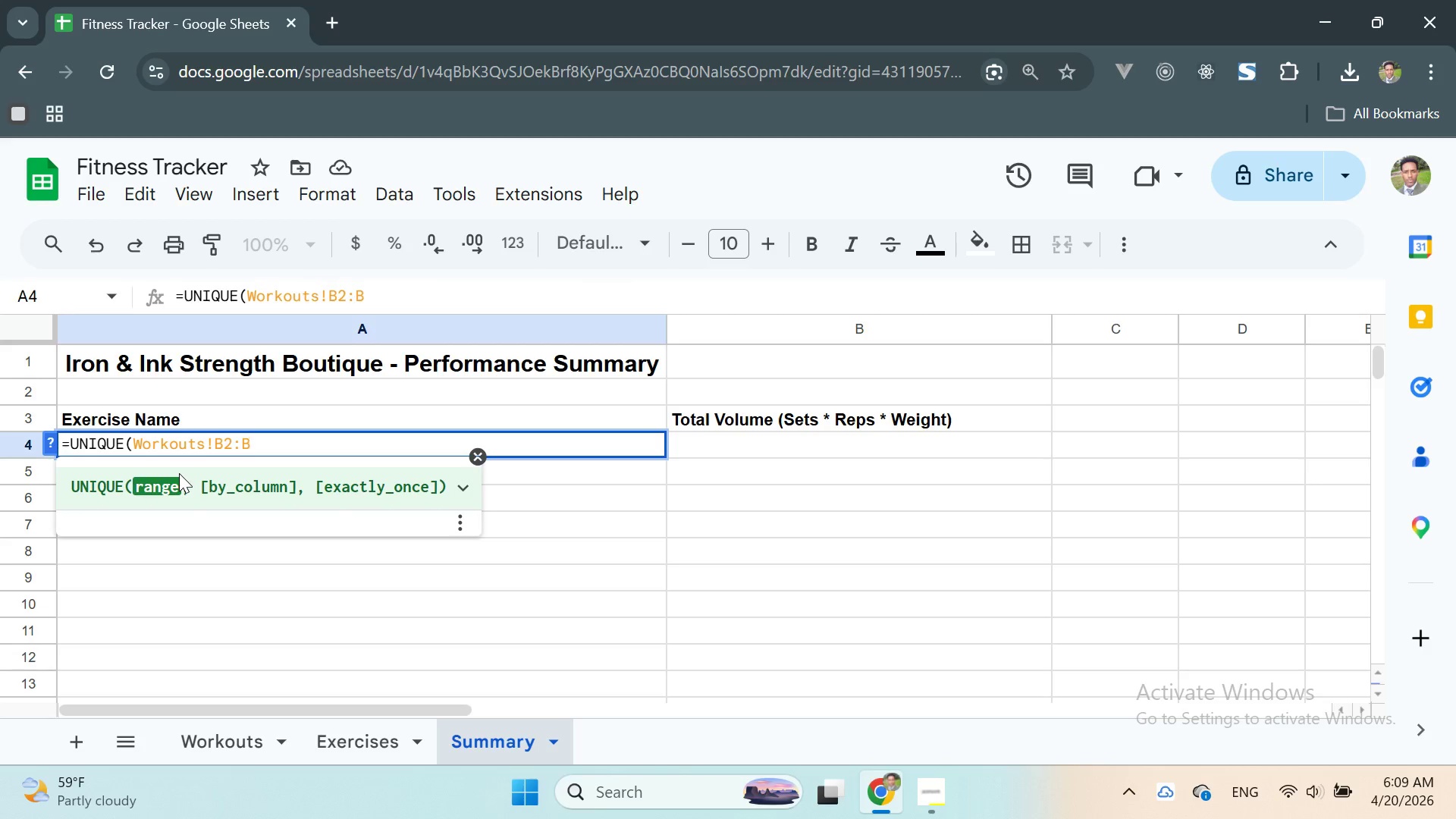 
key(Enter)
 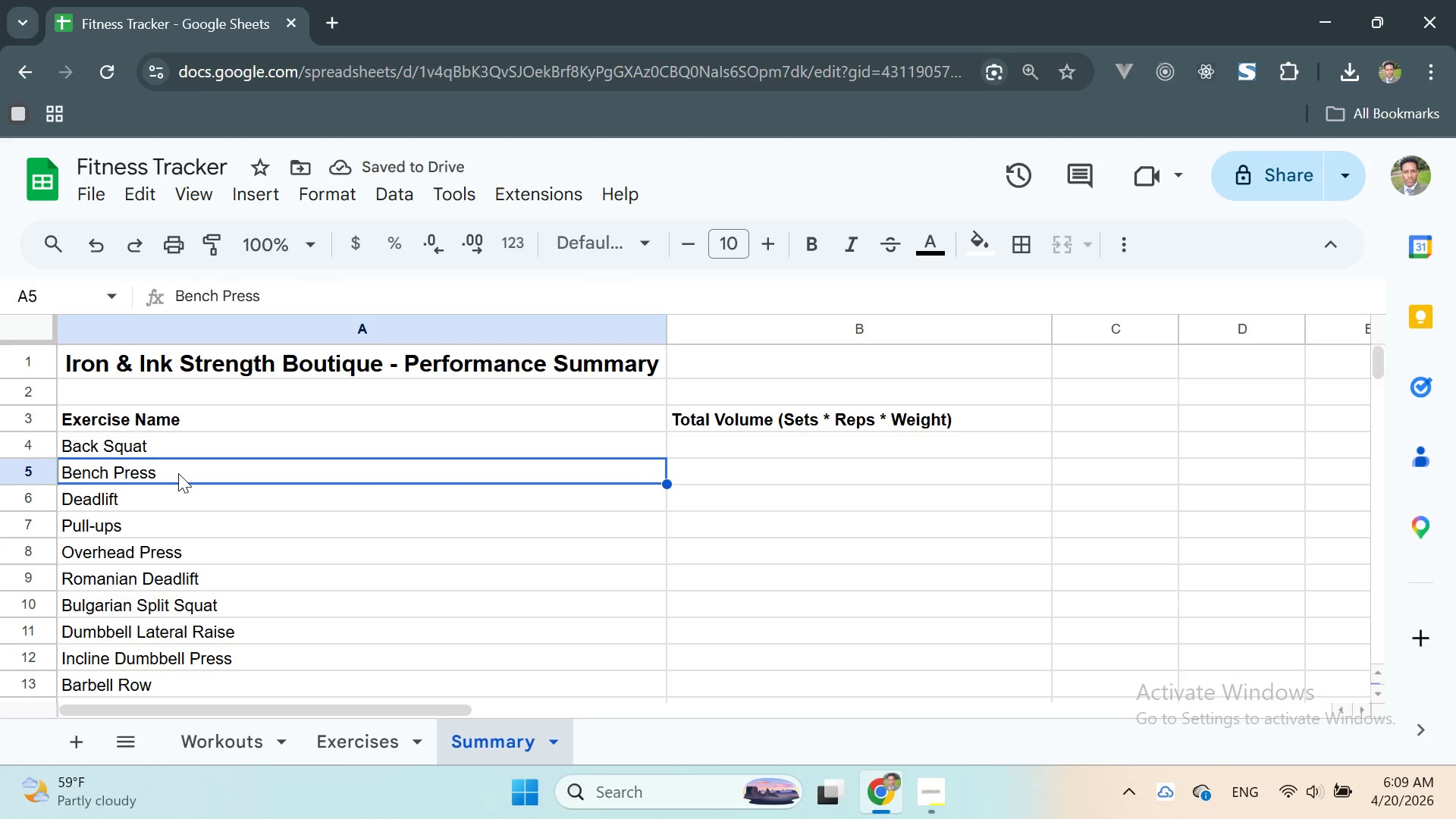 
scroll: coordinate [209, 468], scroll_direction: none, amount: 0.0
 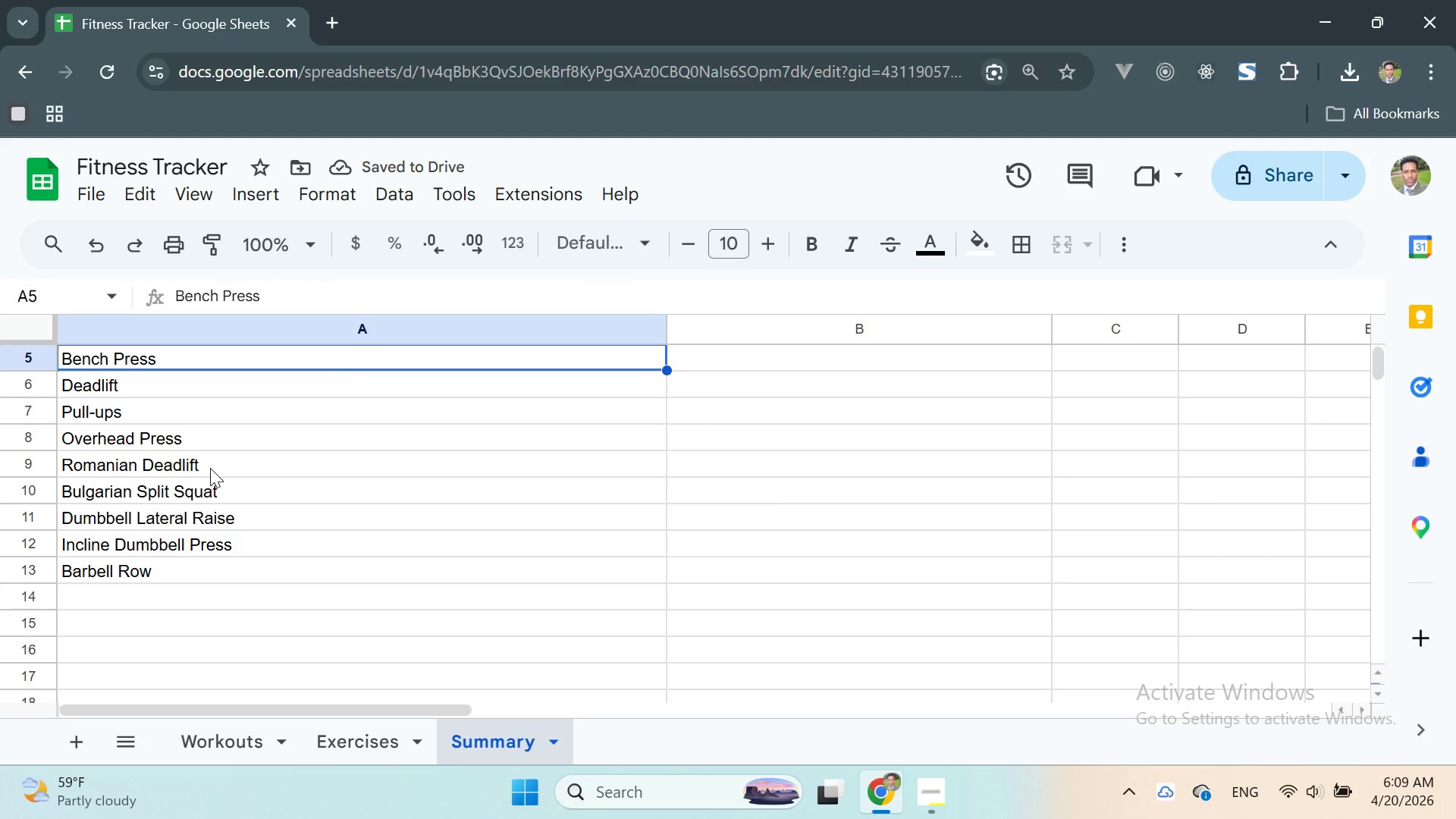 
scroll: coordinate [210, 468], scroll_direction: down, amount: 1.0
 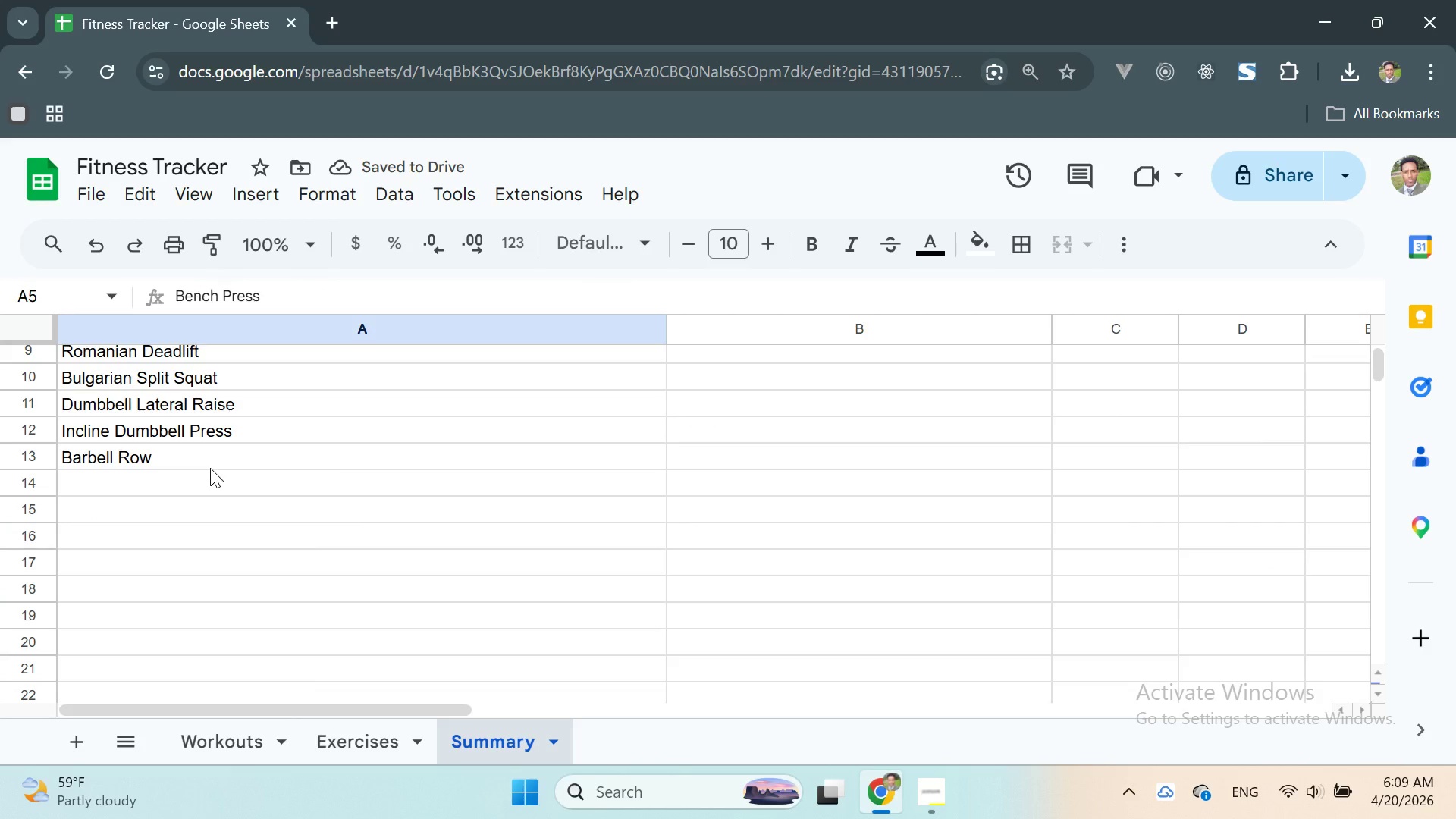 
scroll: coordinate [210, 468], scroll_direction: up, amount: 4.0
 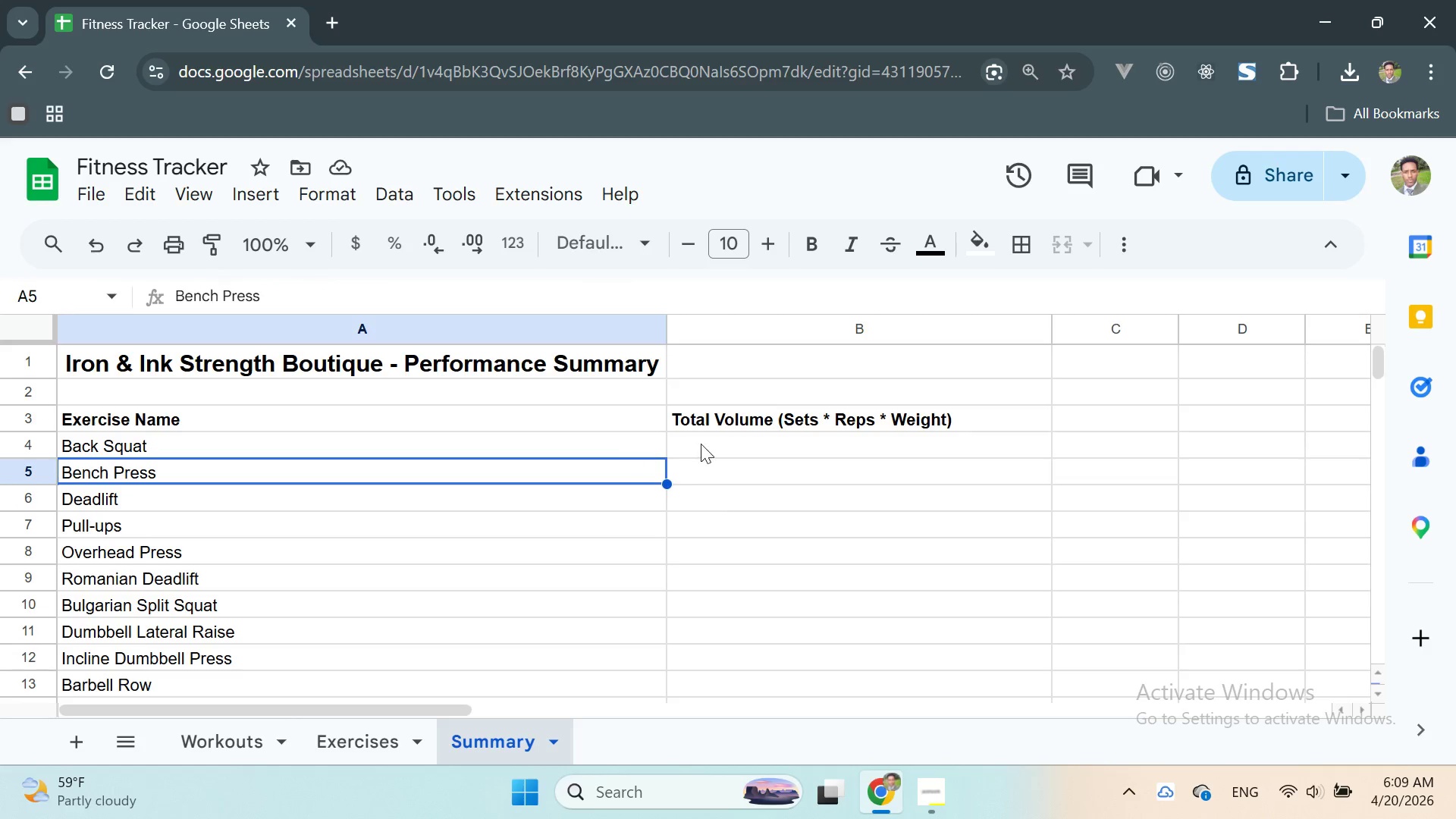 
left_click([701, 444])
 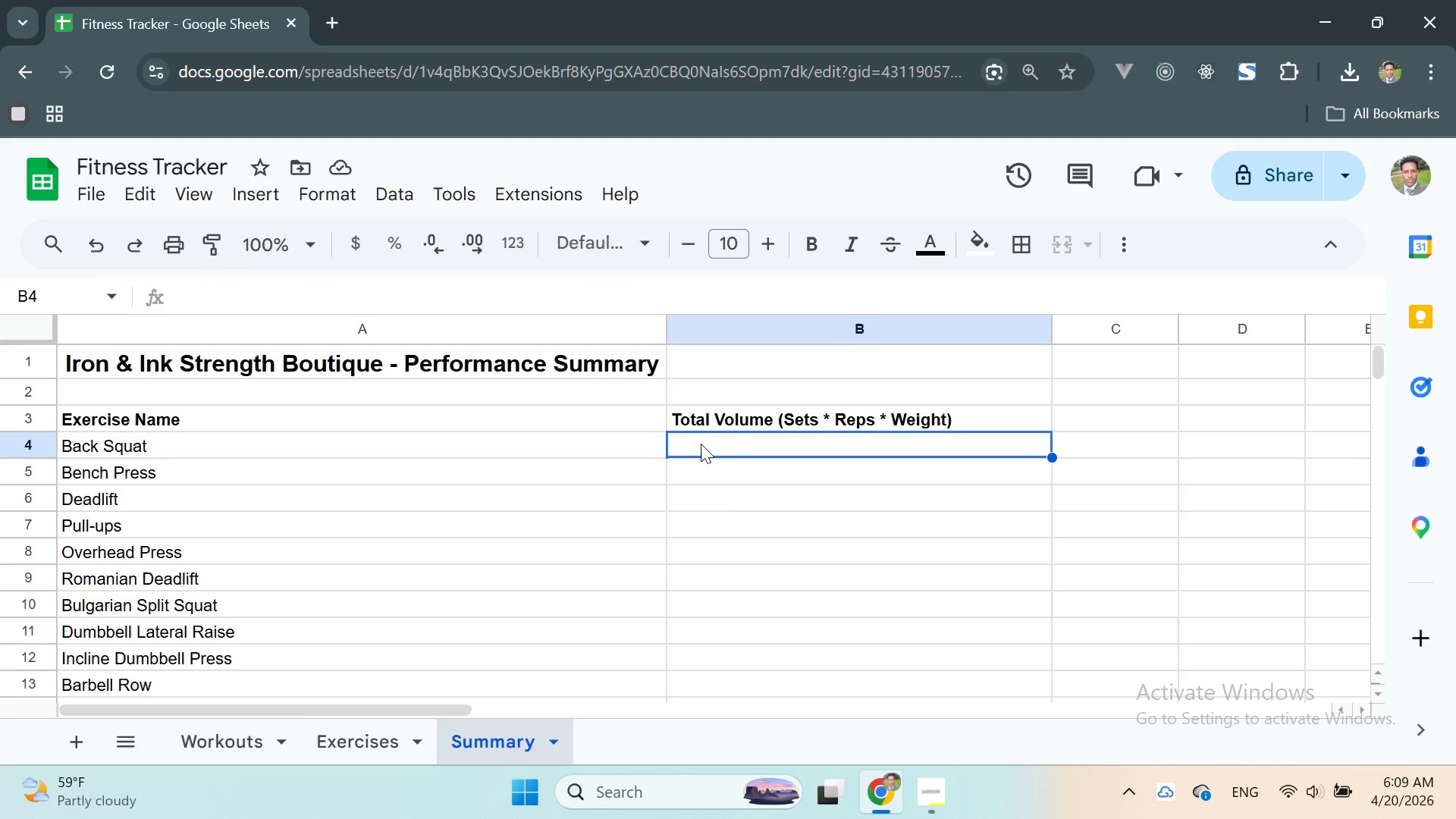 
wait(6.38)
 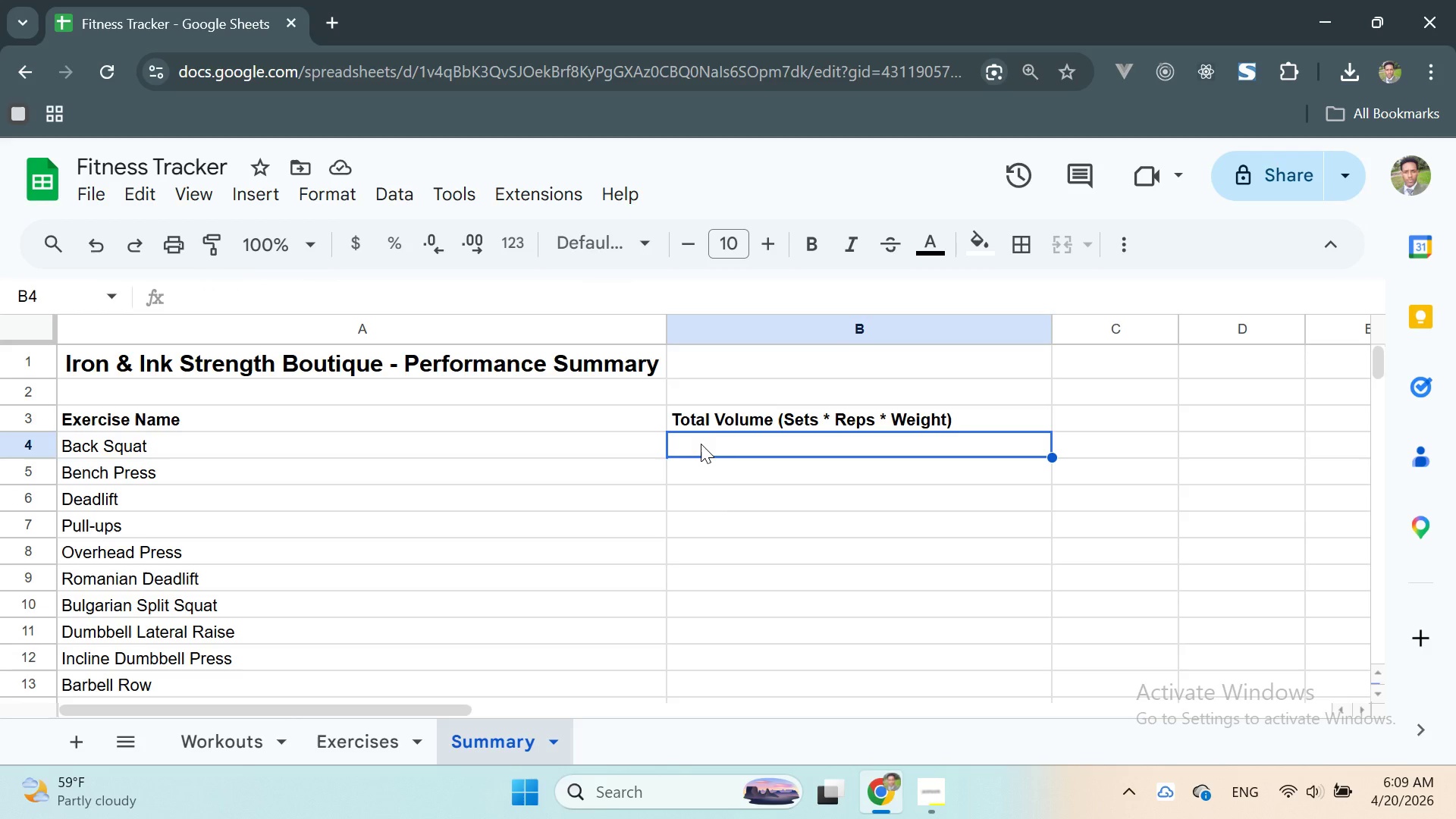 
type(=SUM)
 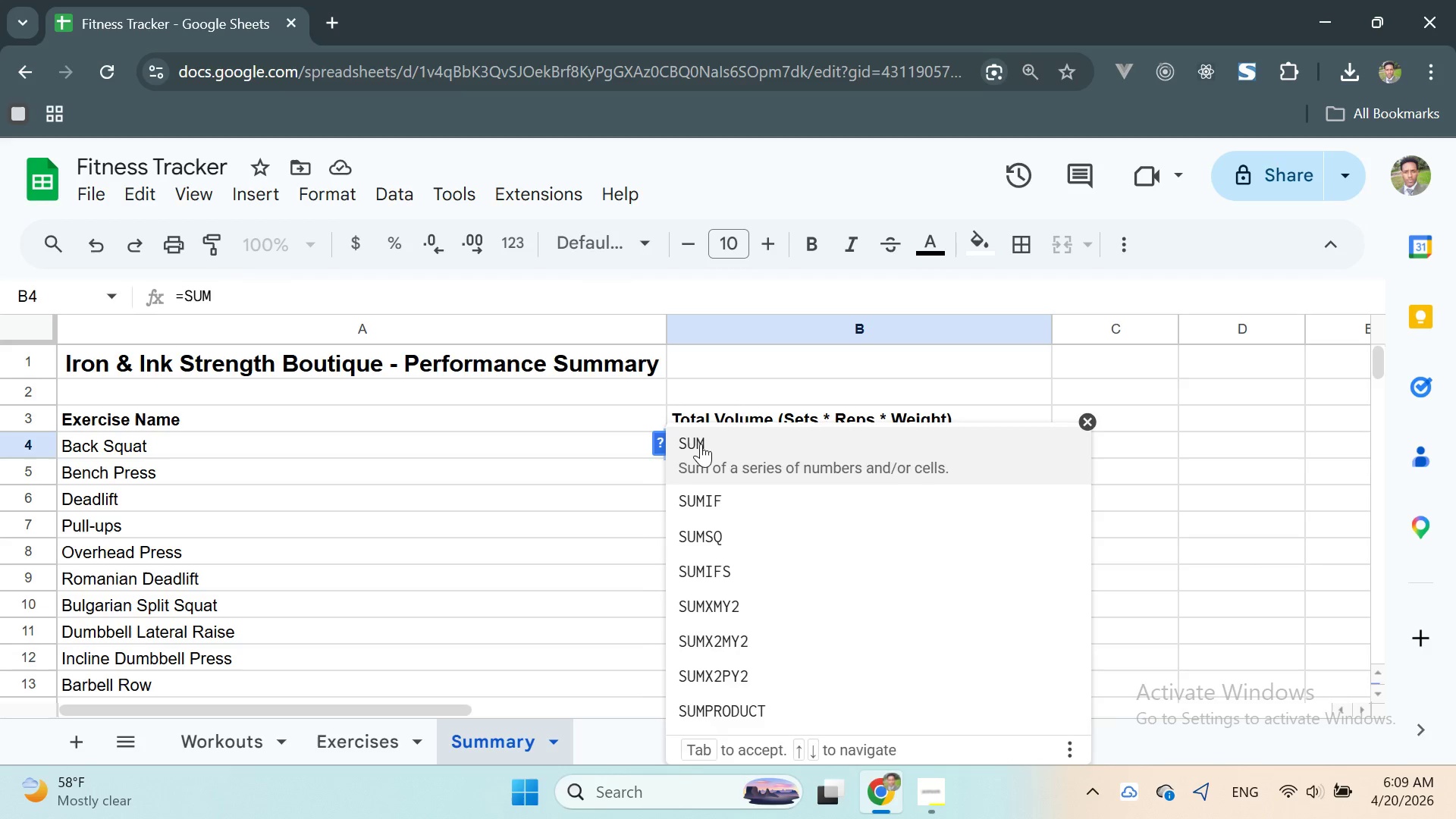 
left_click([701, 444])
 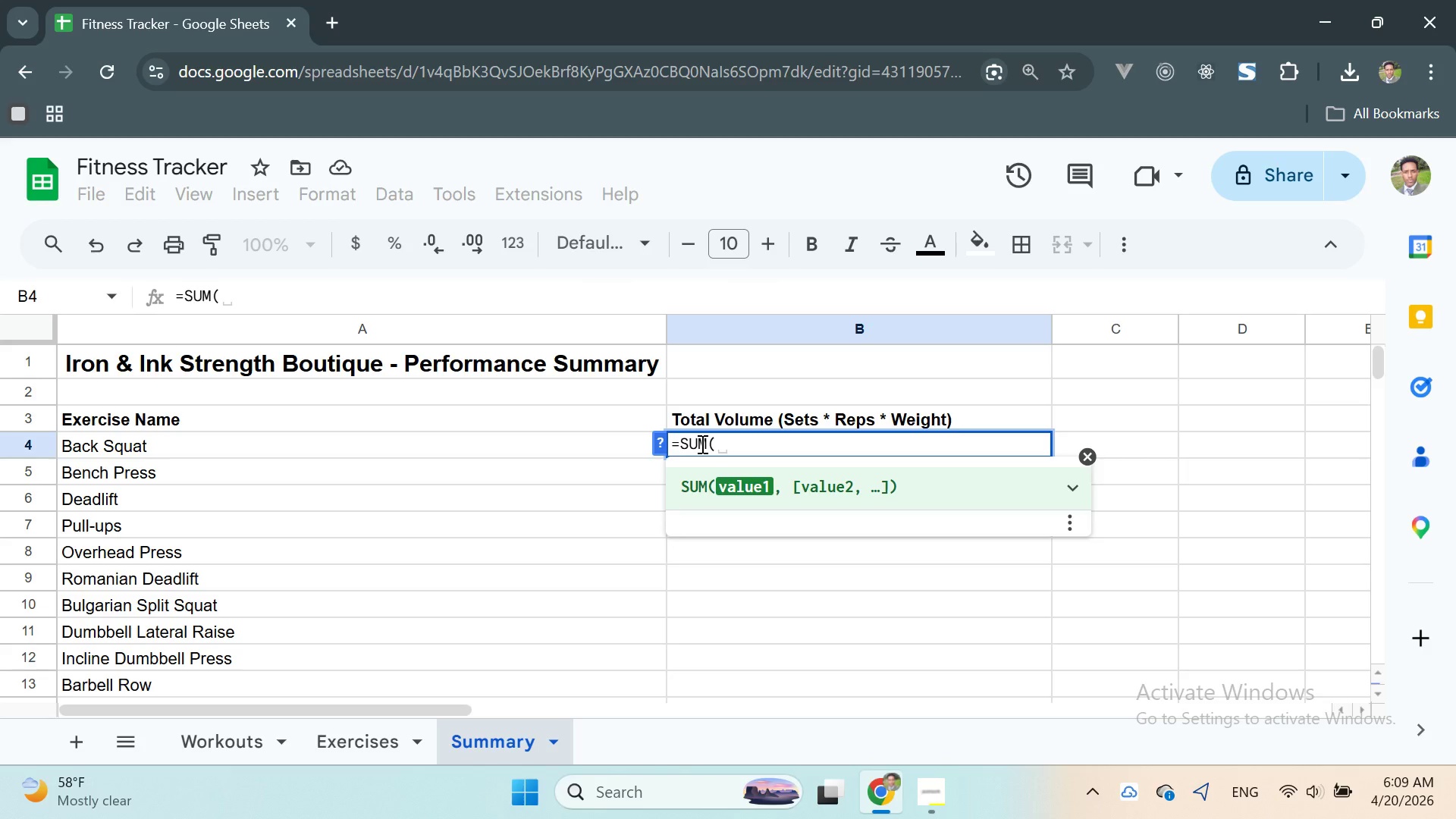 
type(Workouts!G:G, Workouts!B:B, A4)
 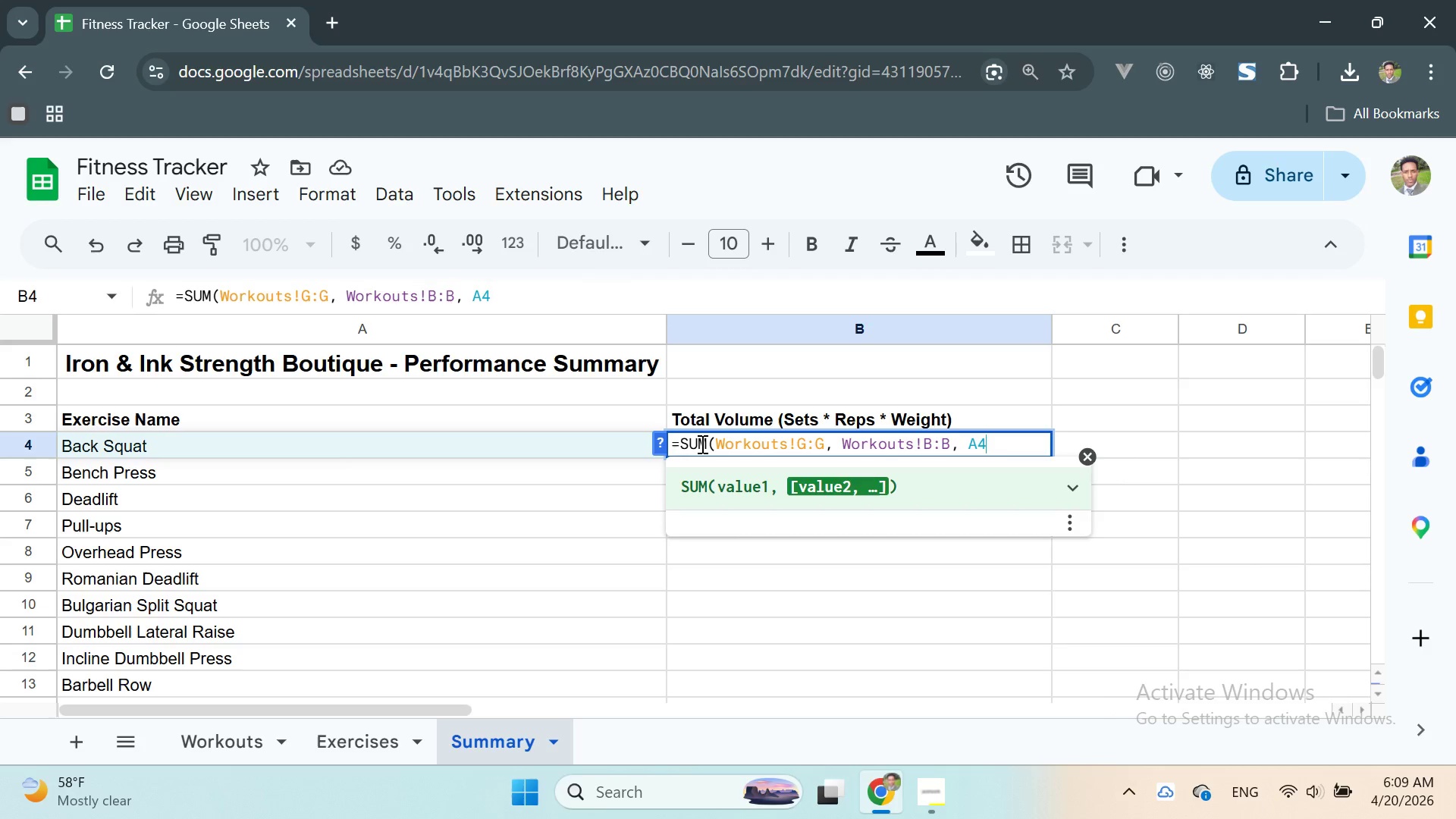 
key(Enter)
 